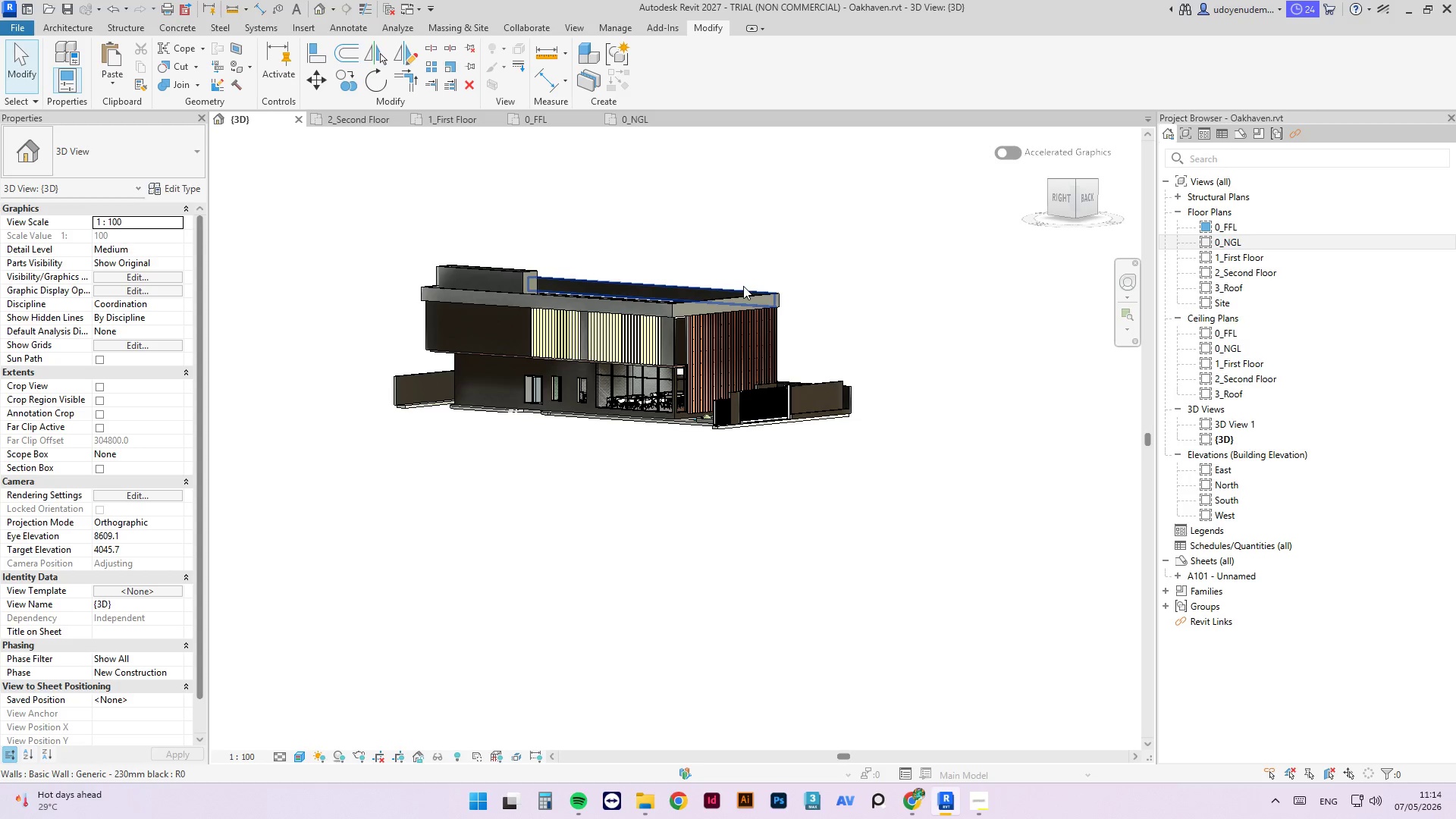 
hold_key(key=ShiftLeft, duration=3.0)
 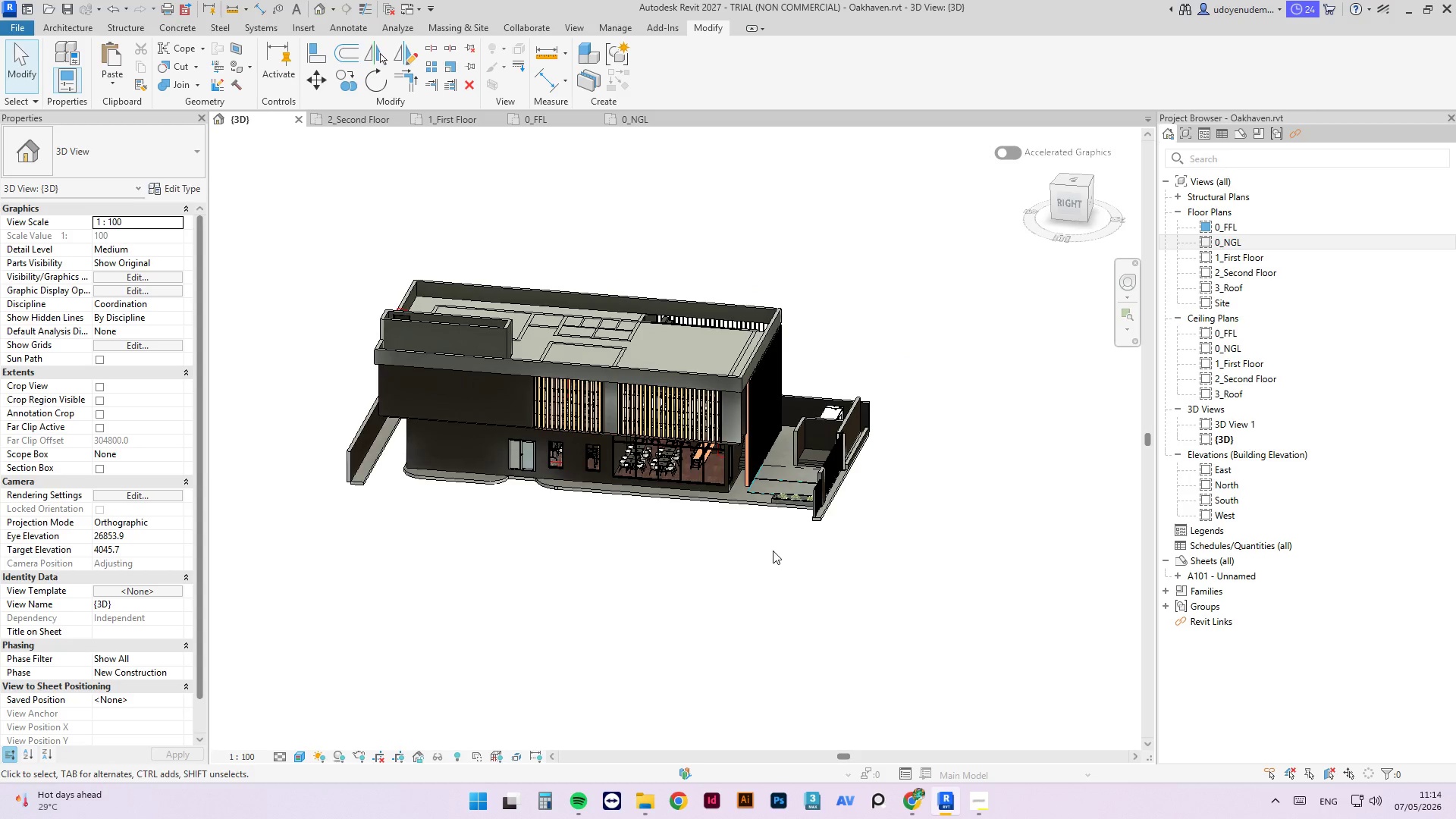 
scroll: coordinate [808, 189], scroll_direction: up, amount: 1.0
 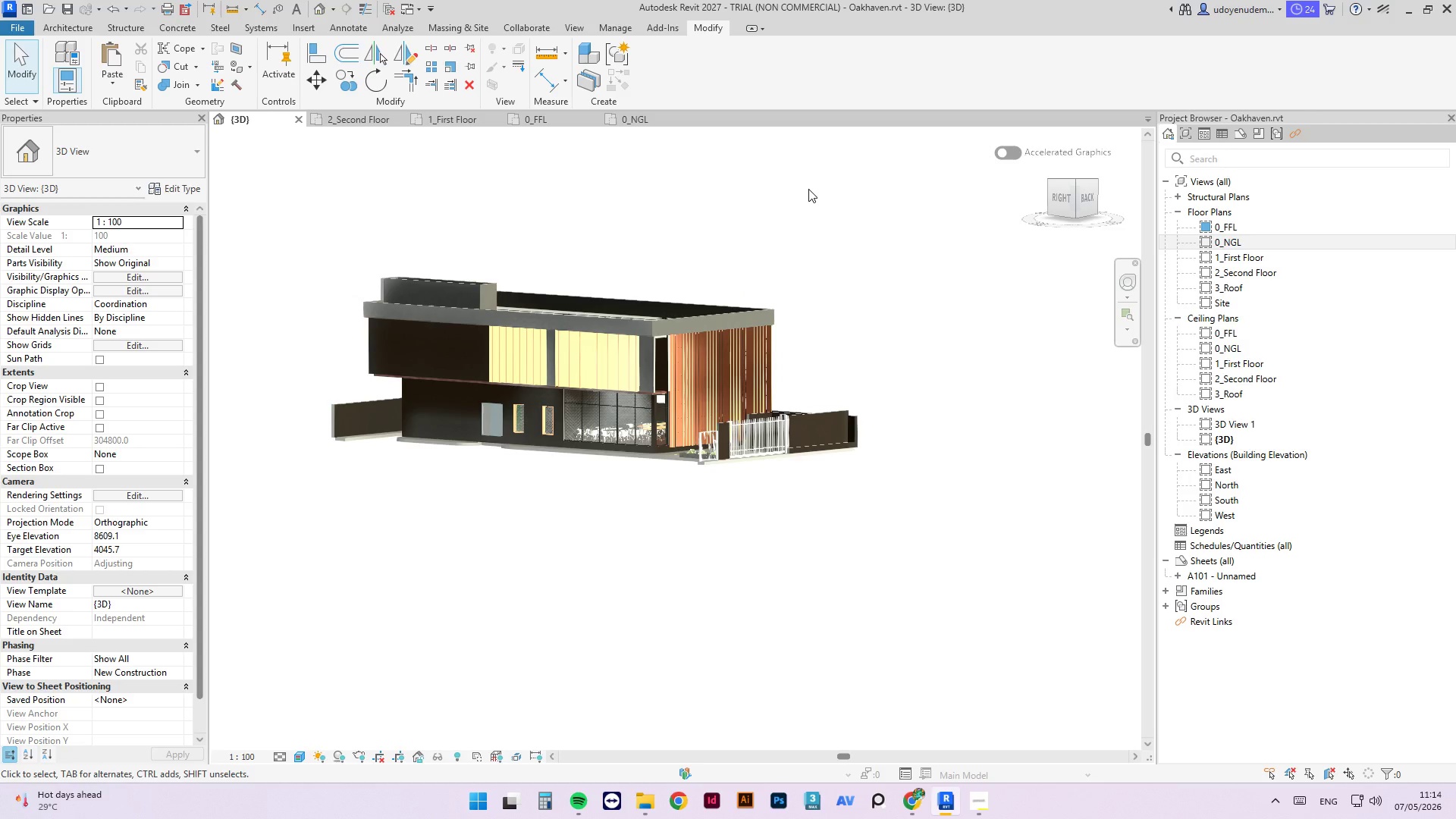 
hold_key(key=ShiftLeft, duration=1.09)
 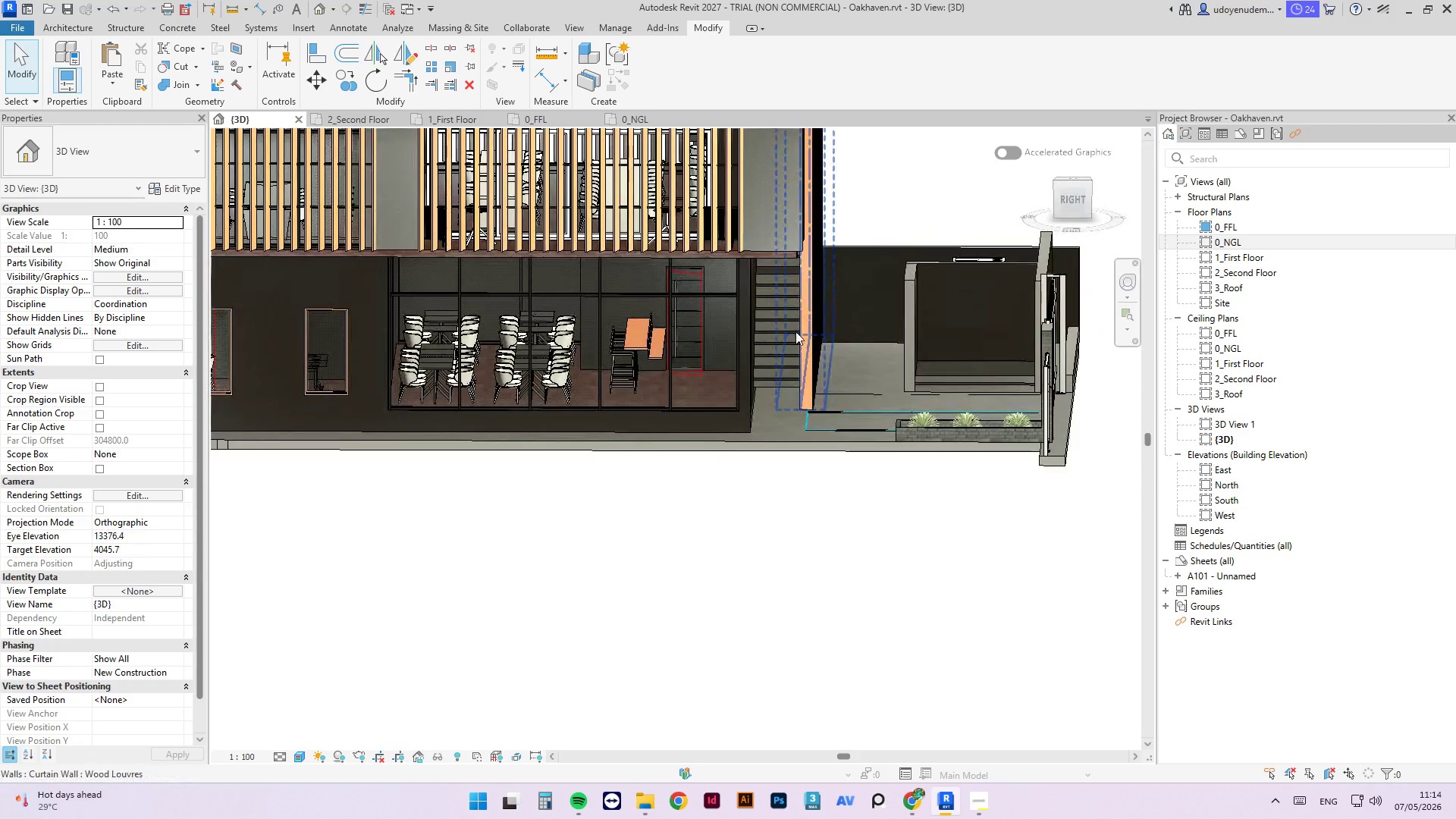 
scroll: coordinate [776, 502], scroll_direction: up, amount: 18.0
 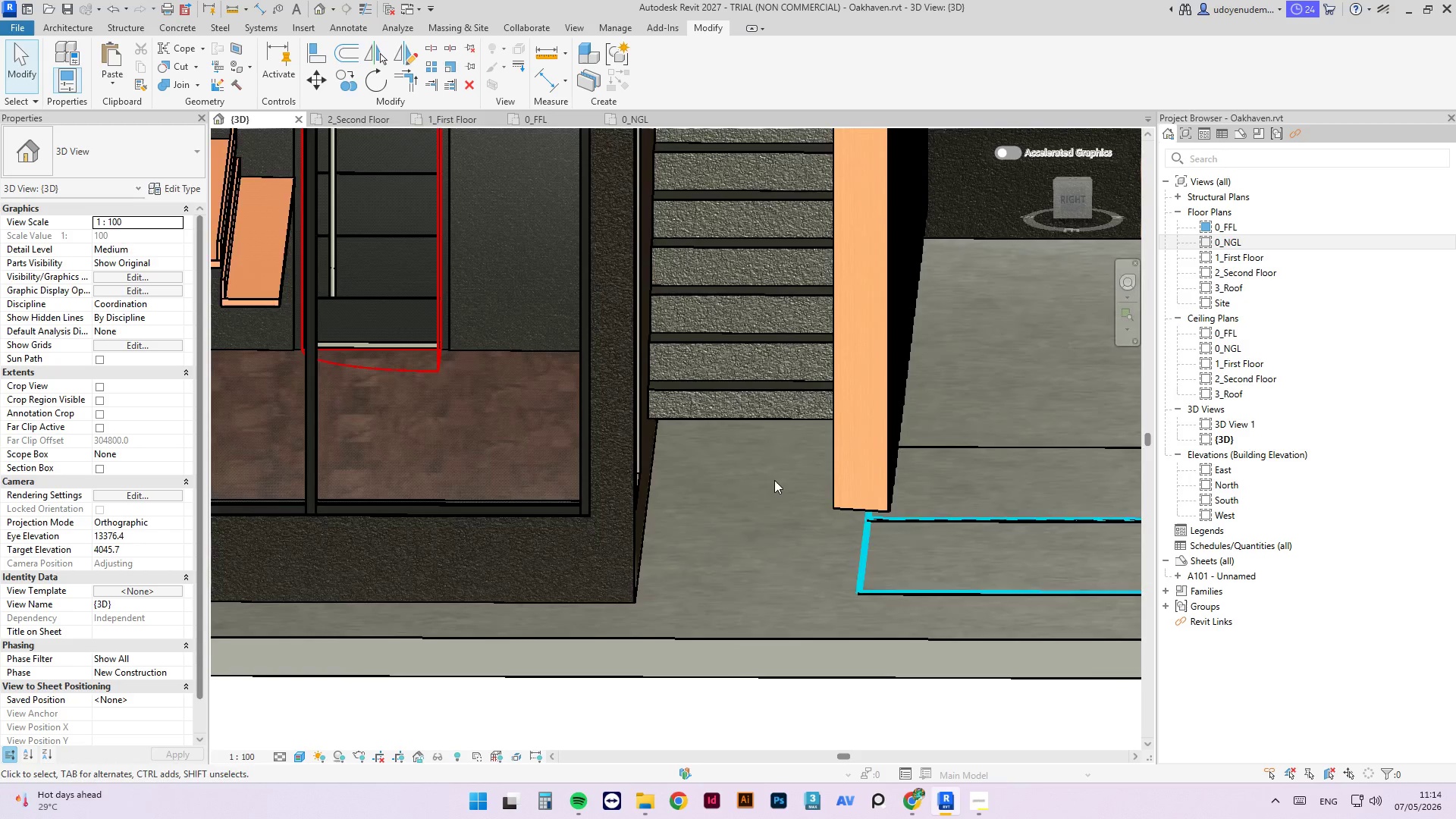 
hold_key(key=ShiftLeft, duration=1.03)
 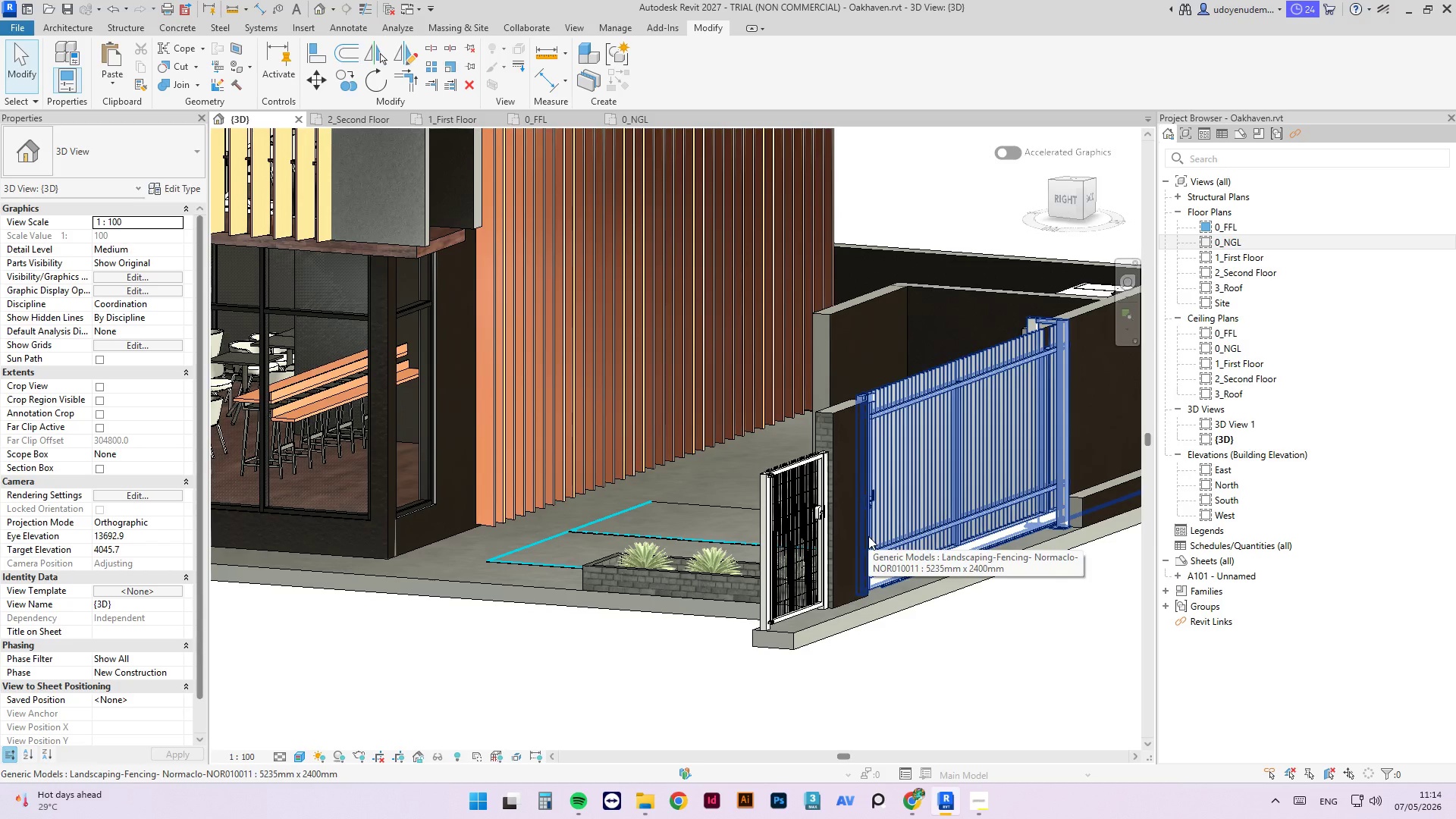 
scroll: coordinate [811, 545], scroll_direction: down, amount: 6.0
 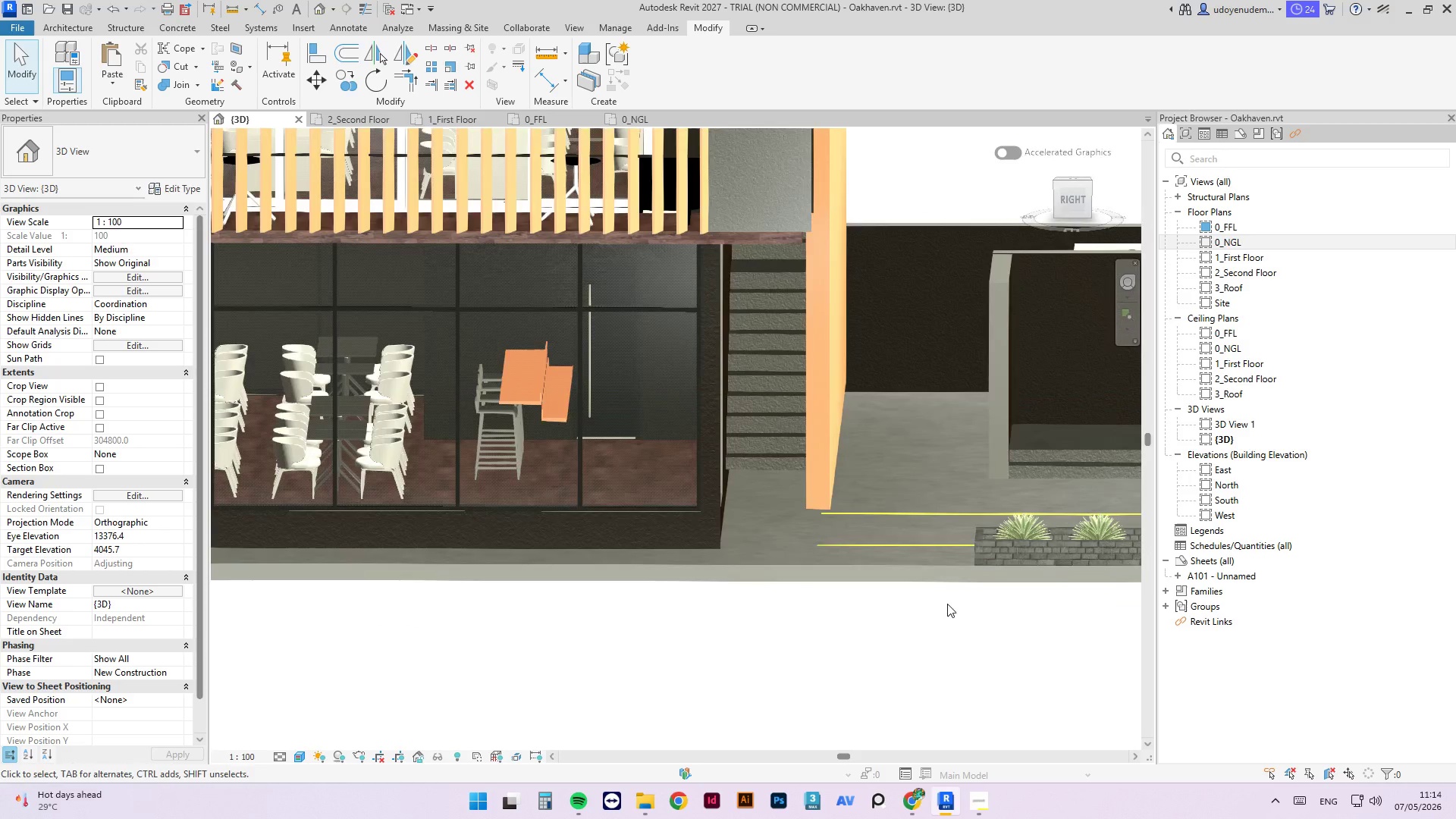 
wait(5.55)
 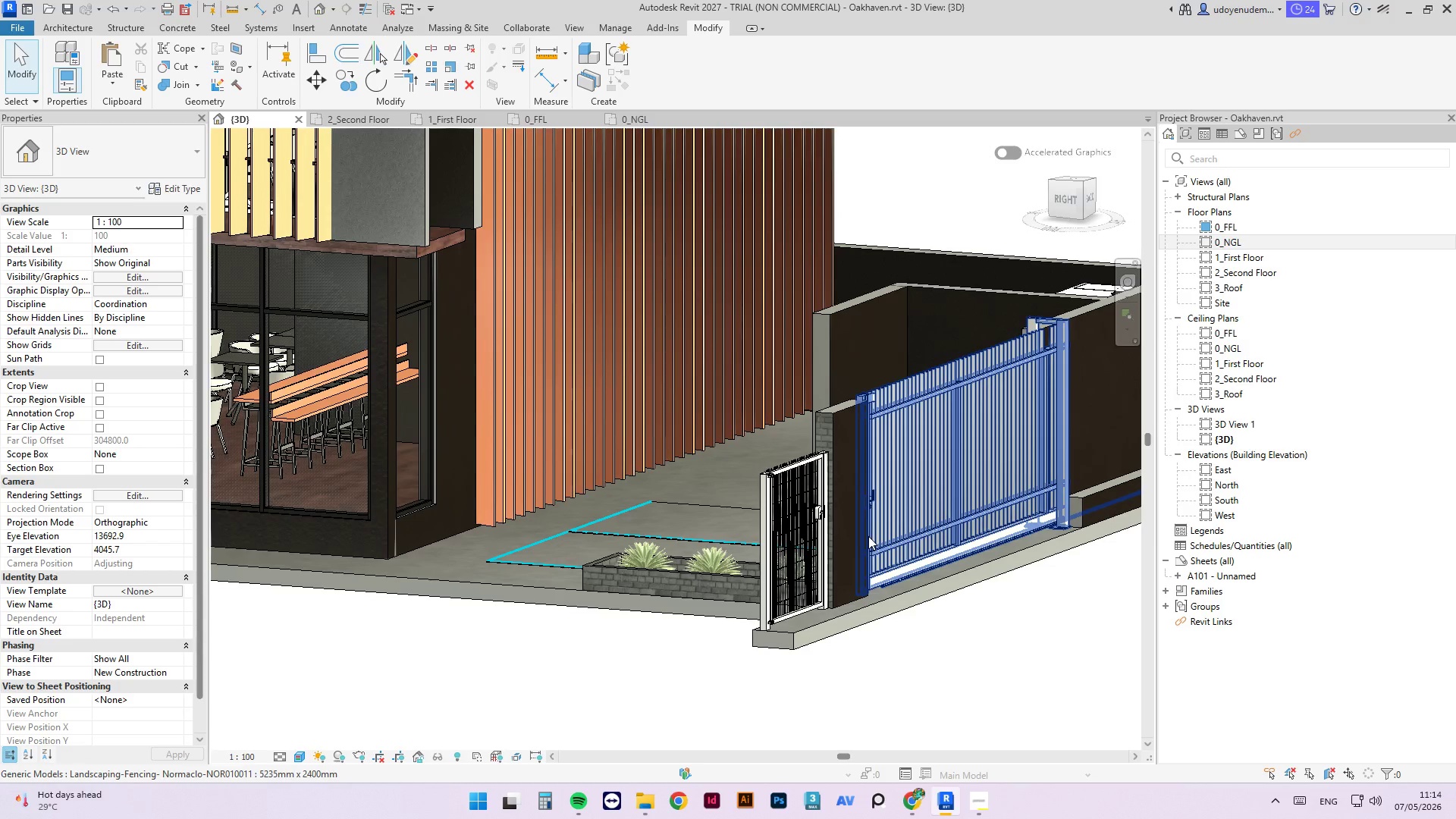 
key(Control+S)
 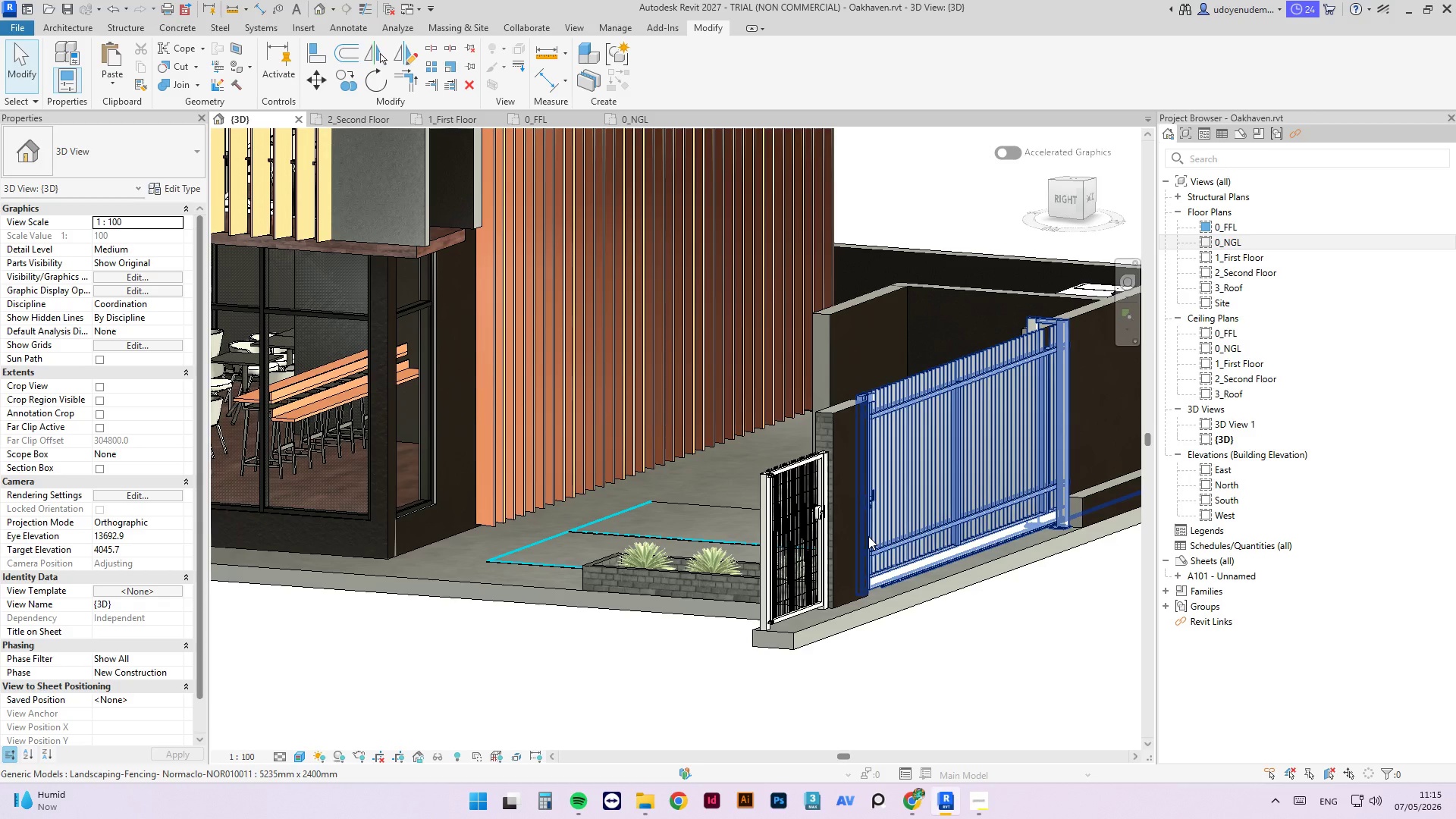 
wait(63.81)
 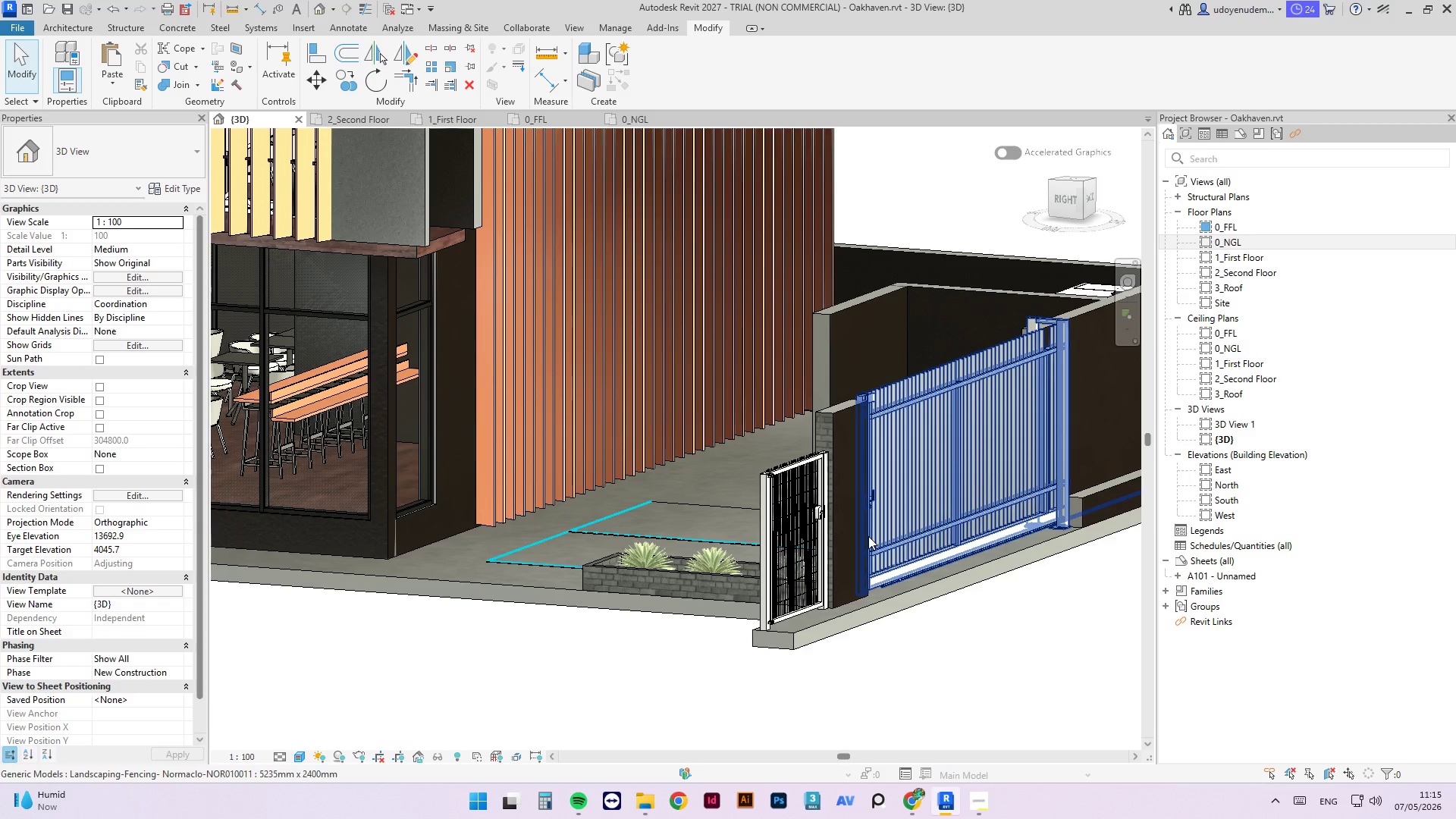 
scroll: coordinate [572, 551], scroll_direction: down, amount: 6.0
 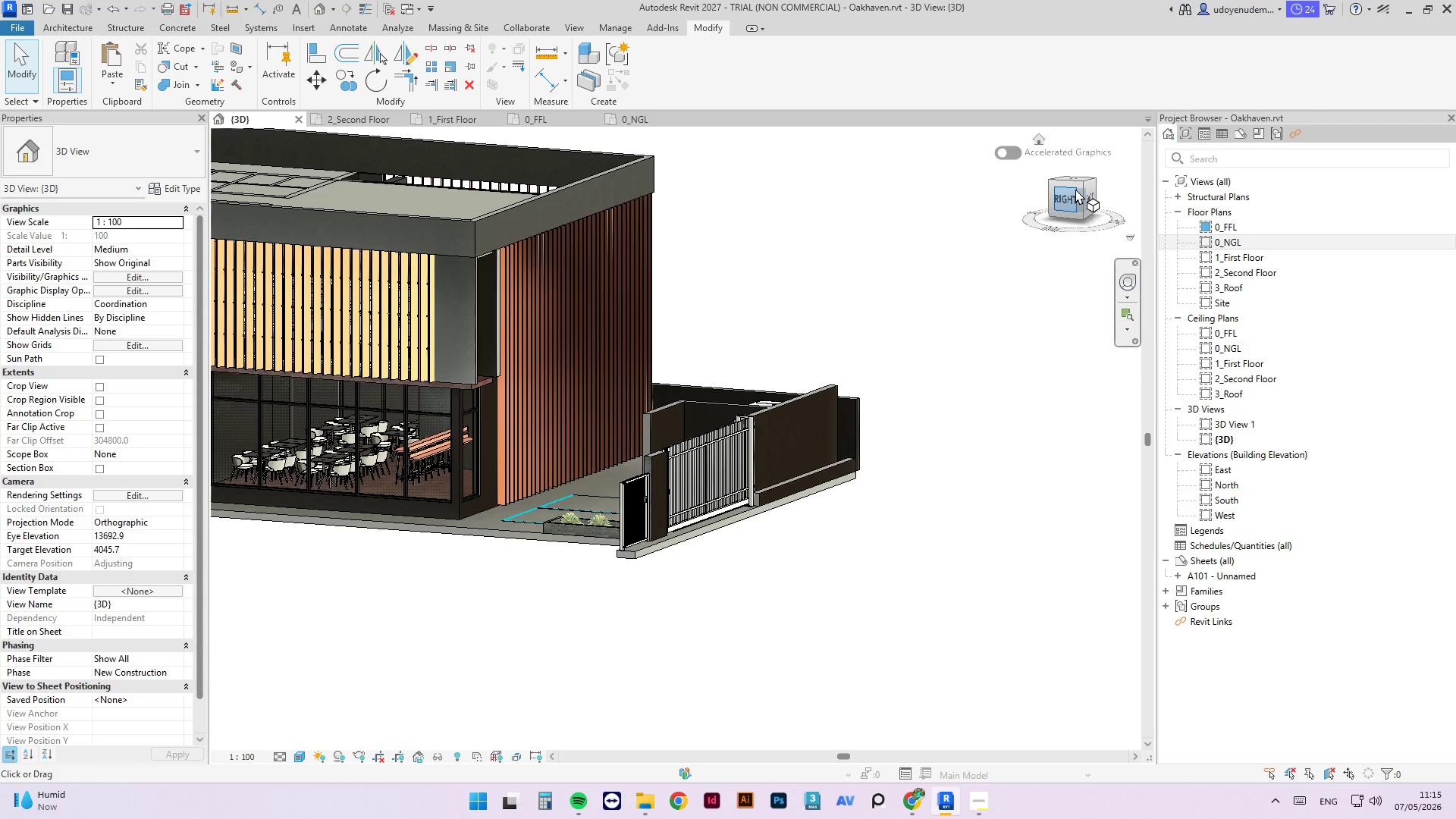 
left_click_drag(start_coordinate=[1083, 185], to_coordinate=[770, 286])
 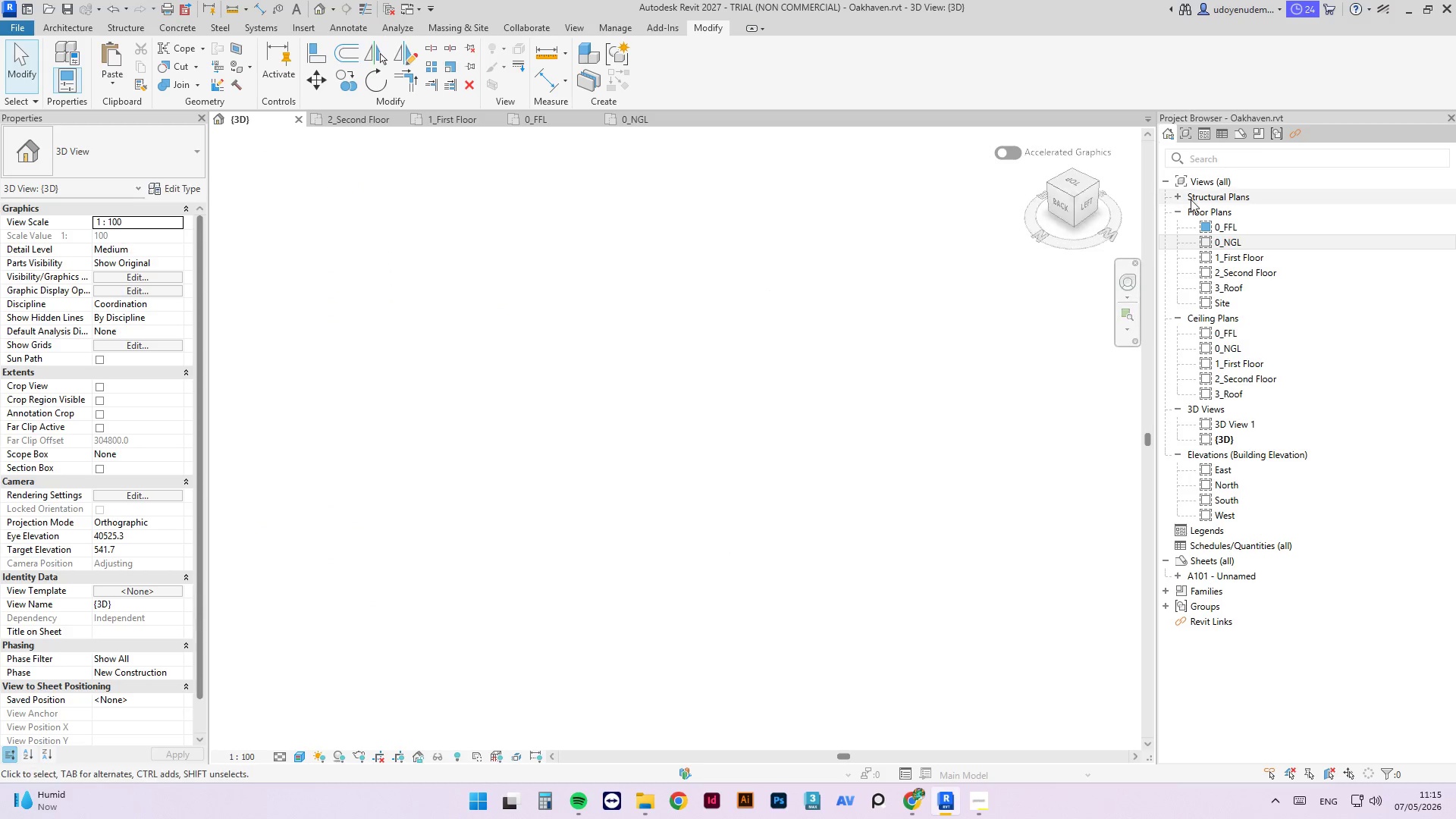 
scroll: coordinate [422, 555], scroll_direction: down, amount: 6.0
 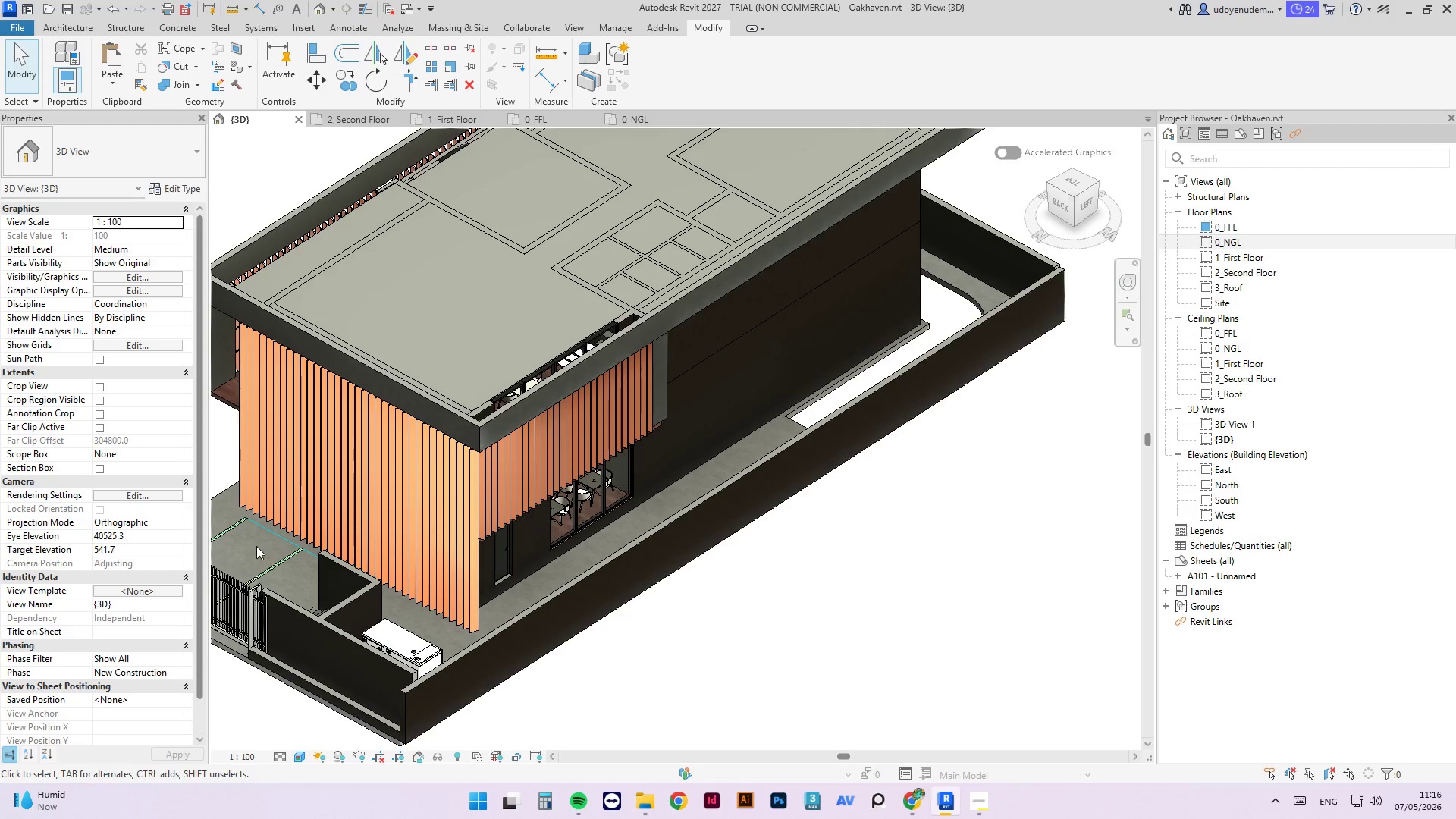 
wait(6.37)
 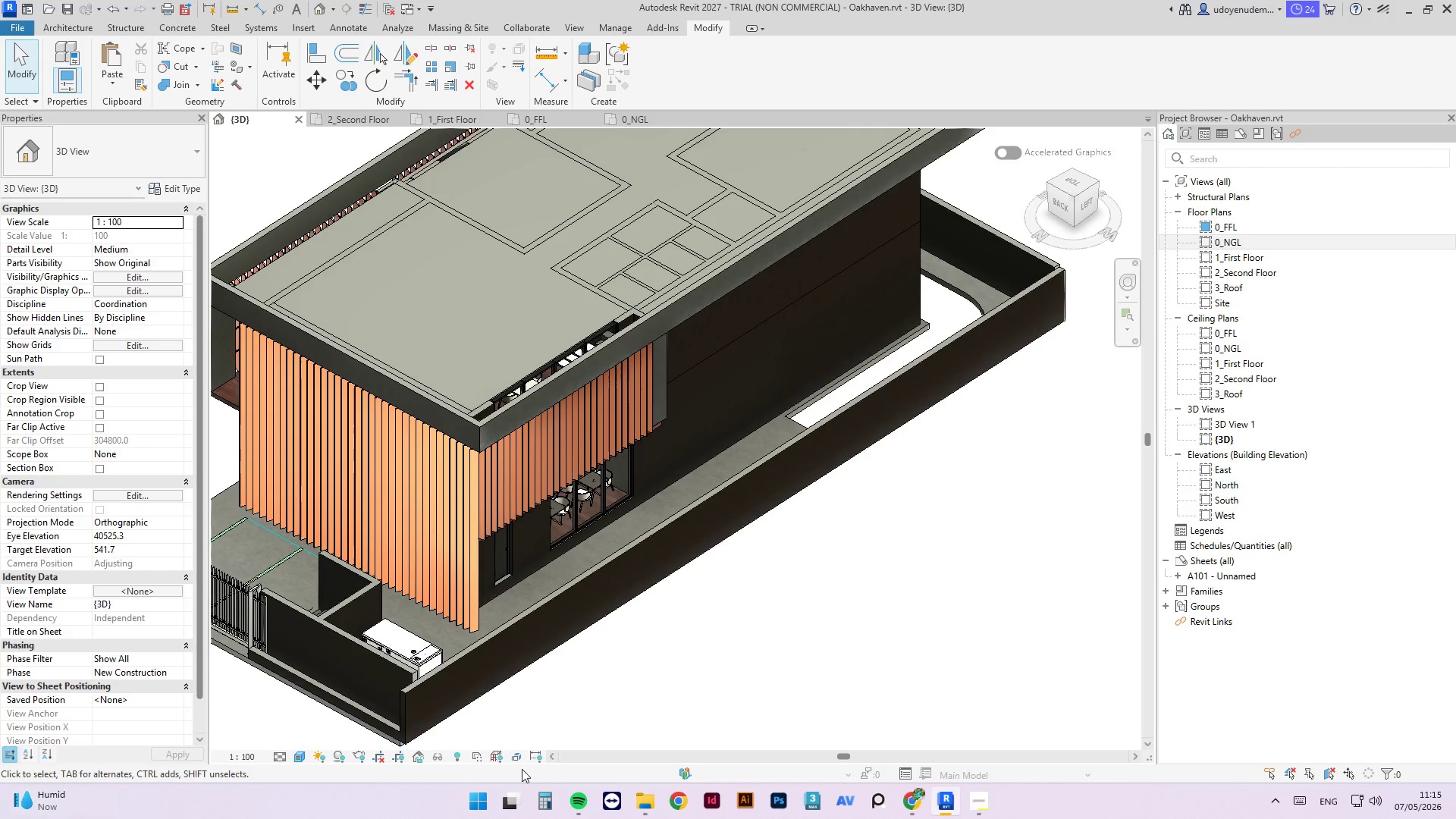 
left_click_drag(start_coordinate=[1059, 191], to_coordinate=[1137, 172])
 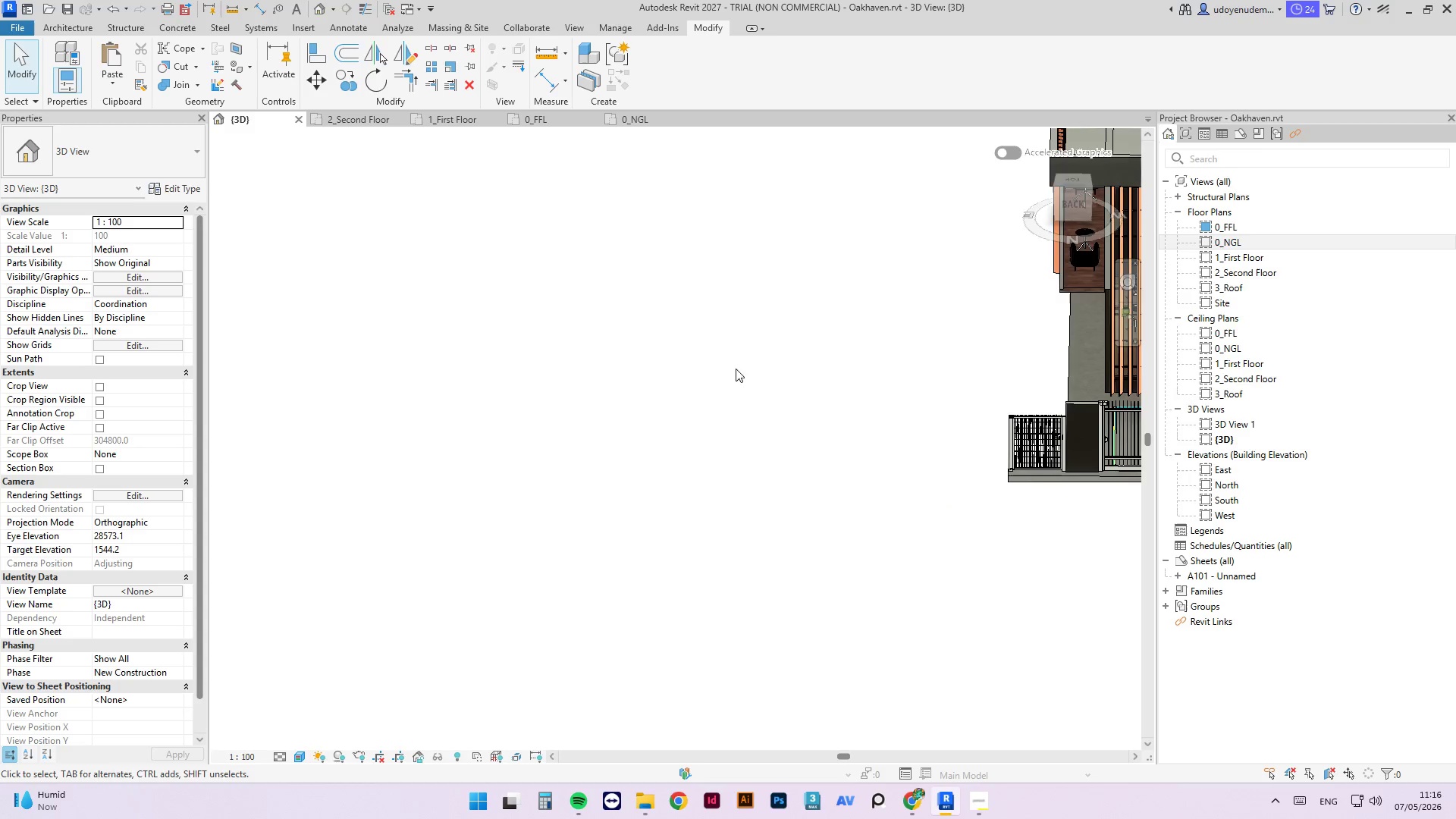 
scroll: coordinate [532, 548], scroll_direction: down, amount: 7.0
 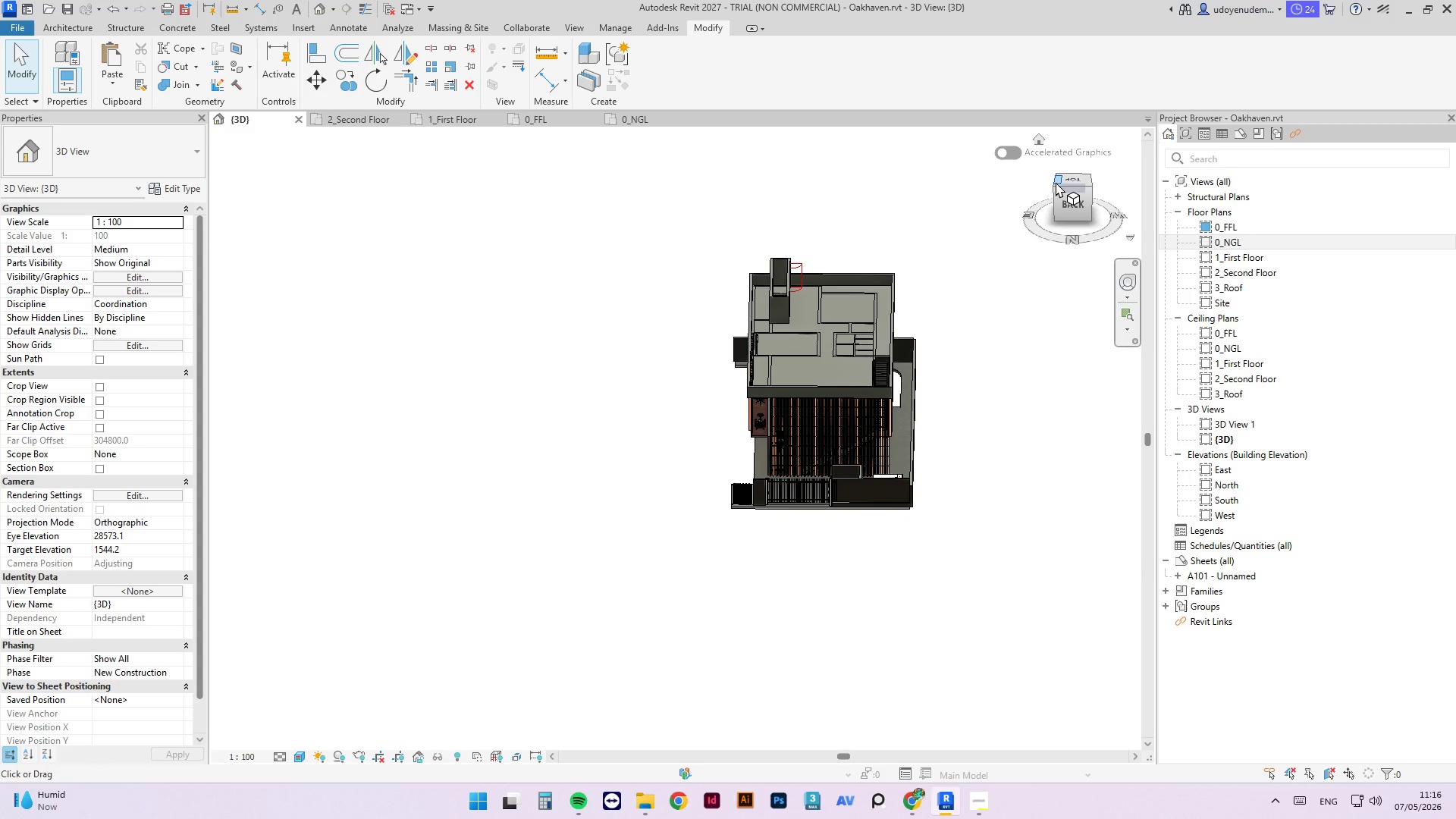 
left_click_drag(start_coordinate=[1055, 185], to_coordinate=[279, 175])
 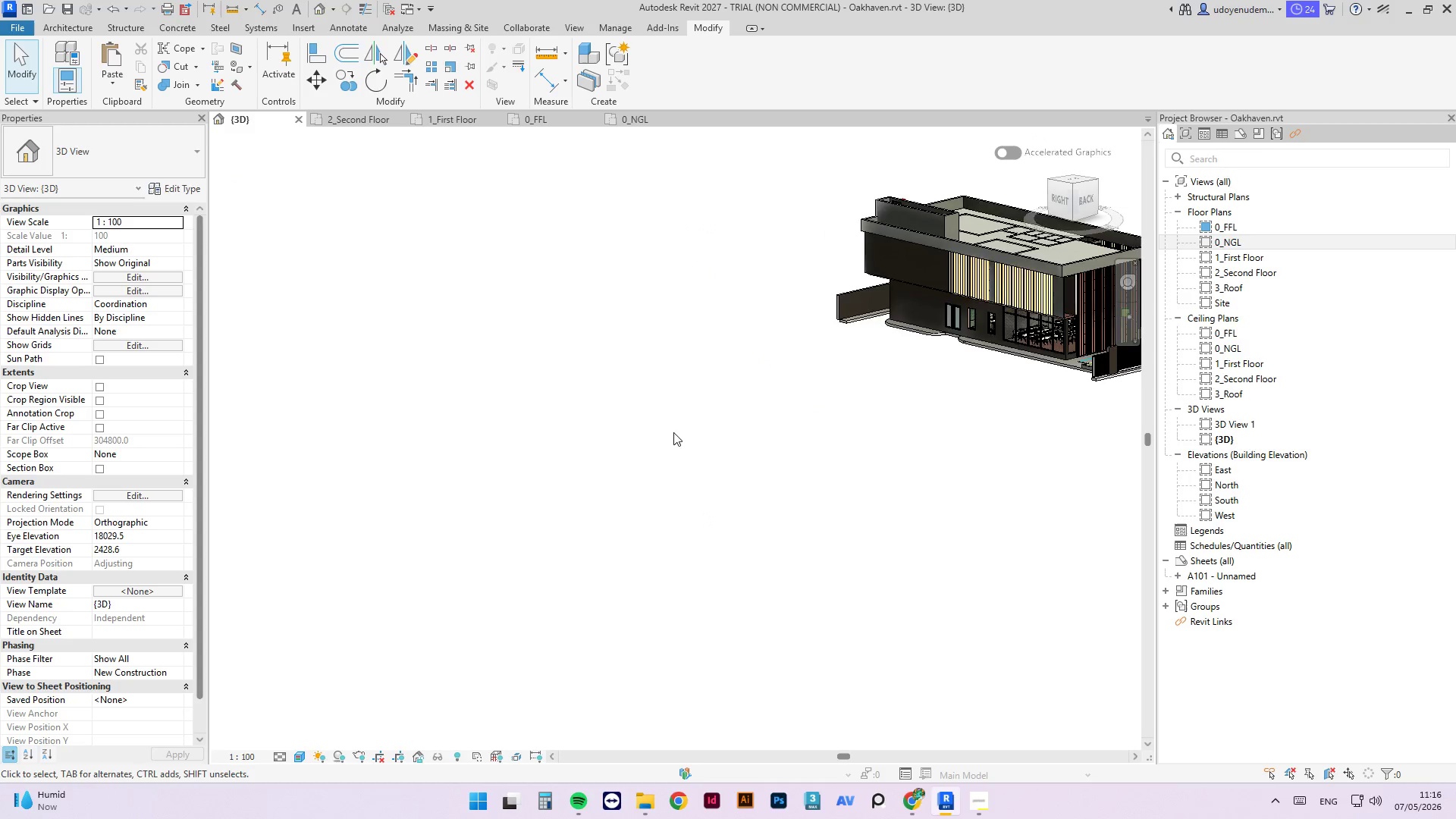 
scroll: coordinate [617, 473], scroll_direction: down, amount: 2.0
 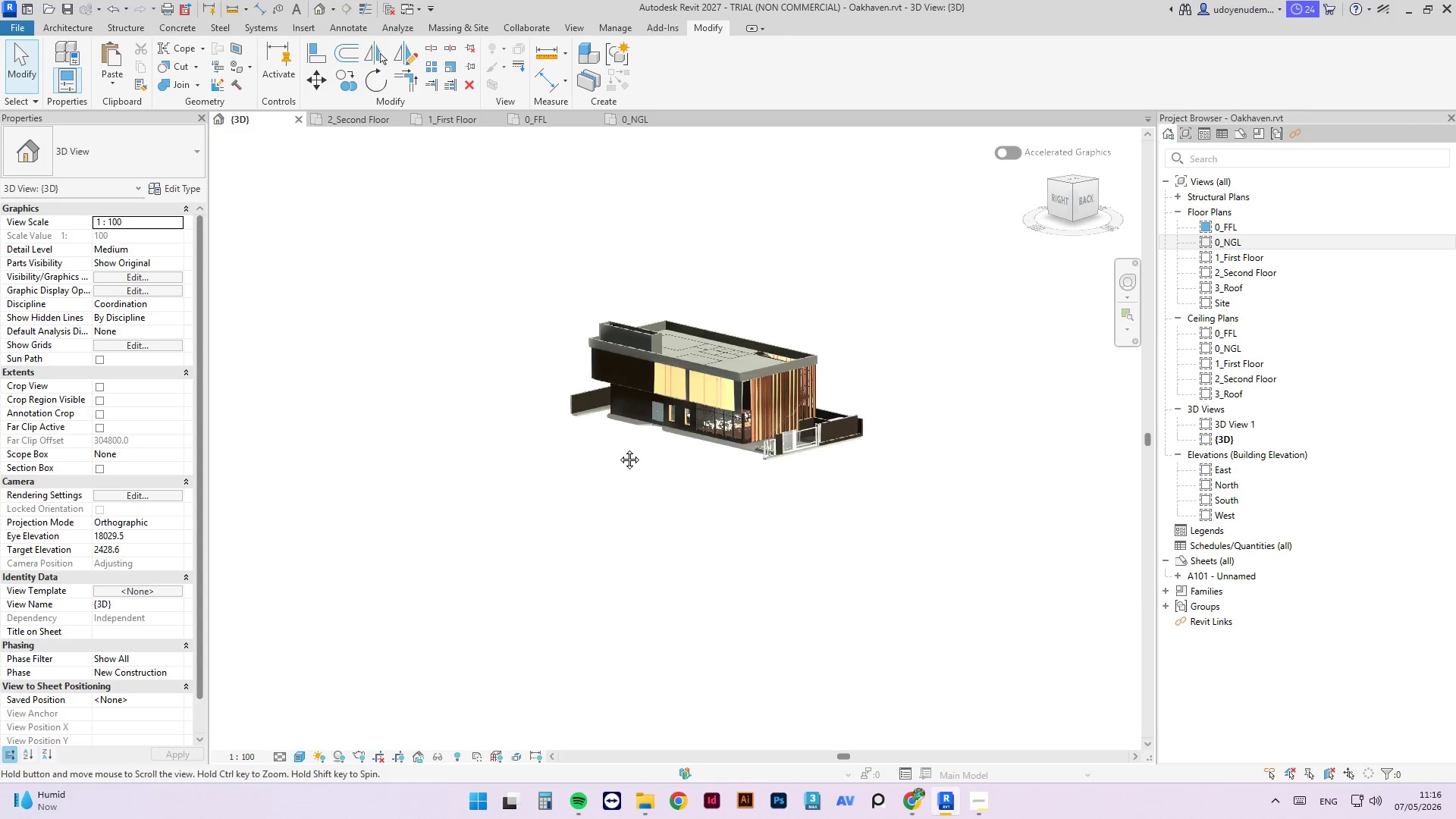 
scroll: coordinate [777, 452], scroll_direction: up, amount: 7.0
 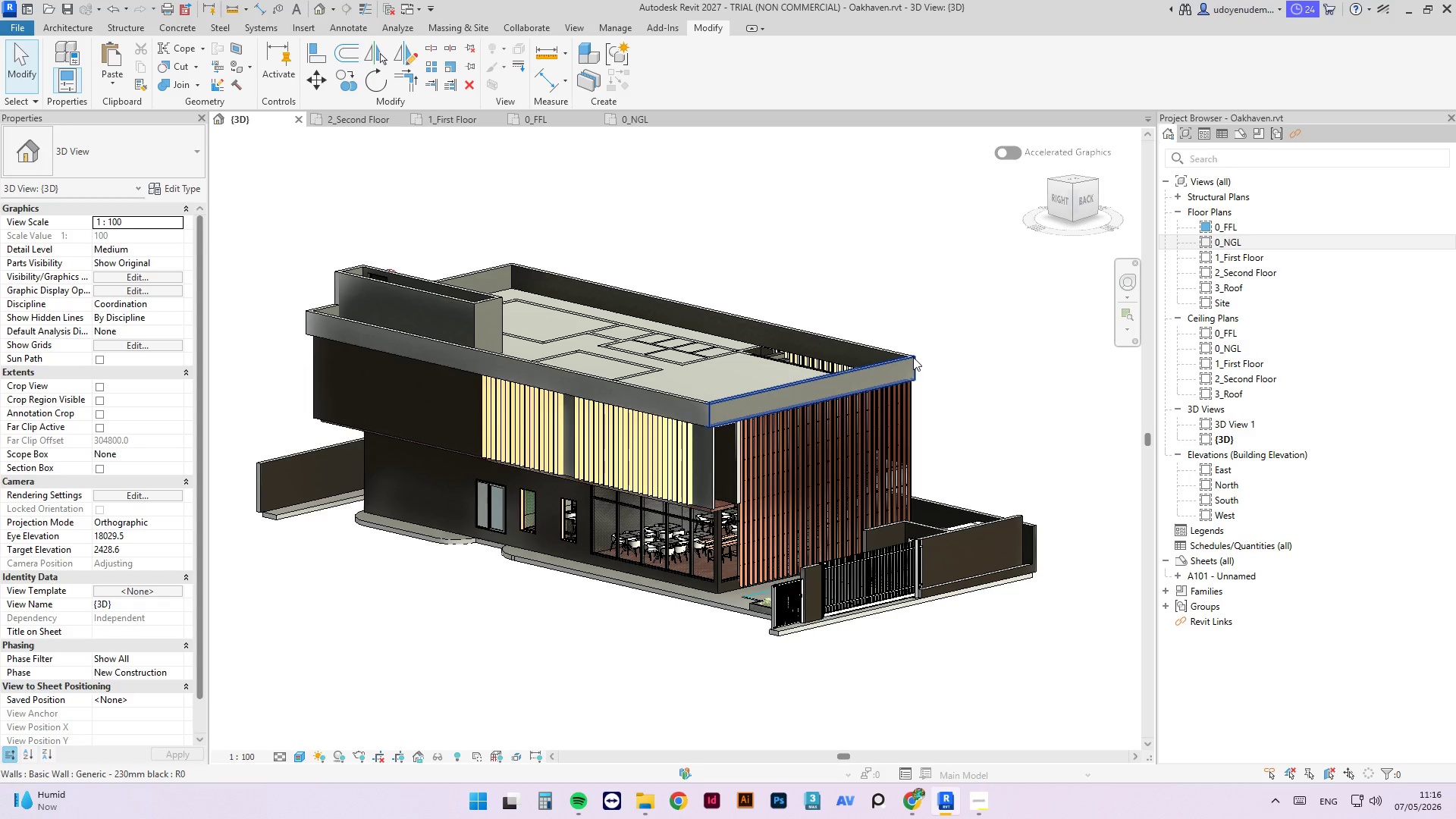 
wait(12.17)
 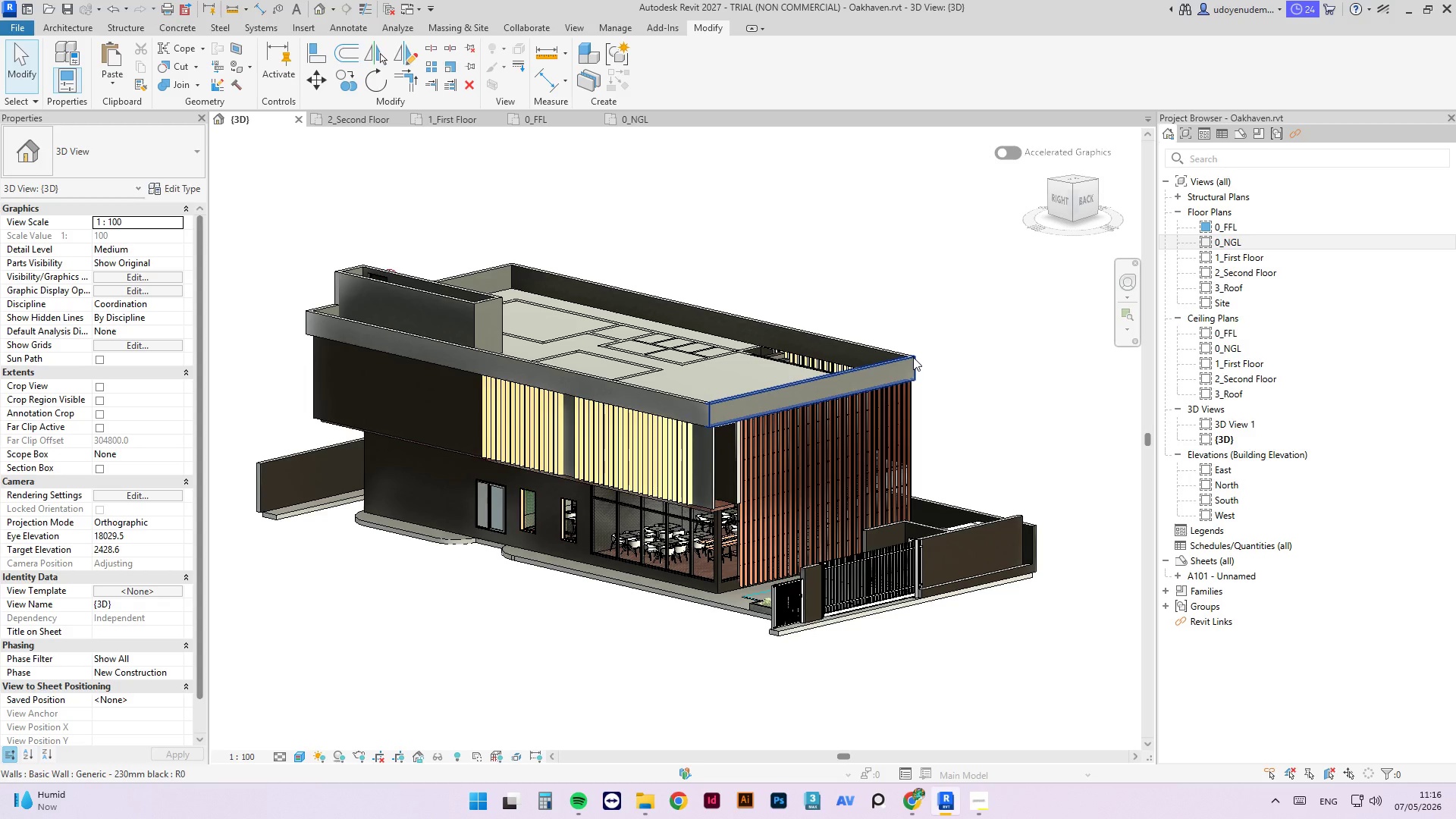 
mouse_move([22, 292])
 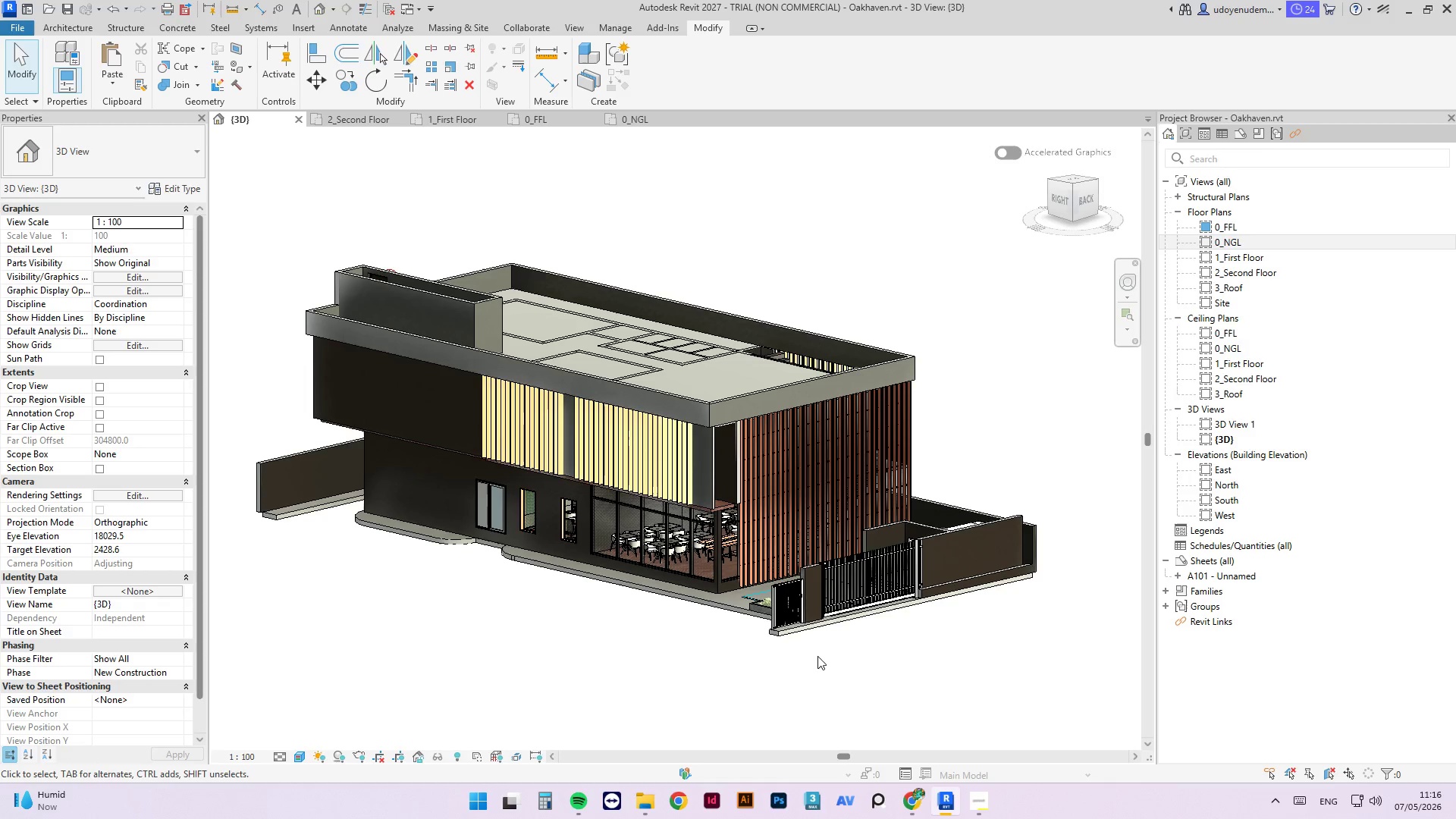 
wait(9.24)
 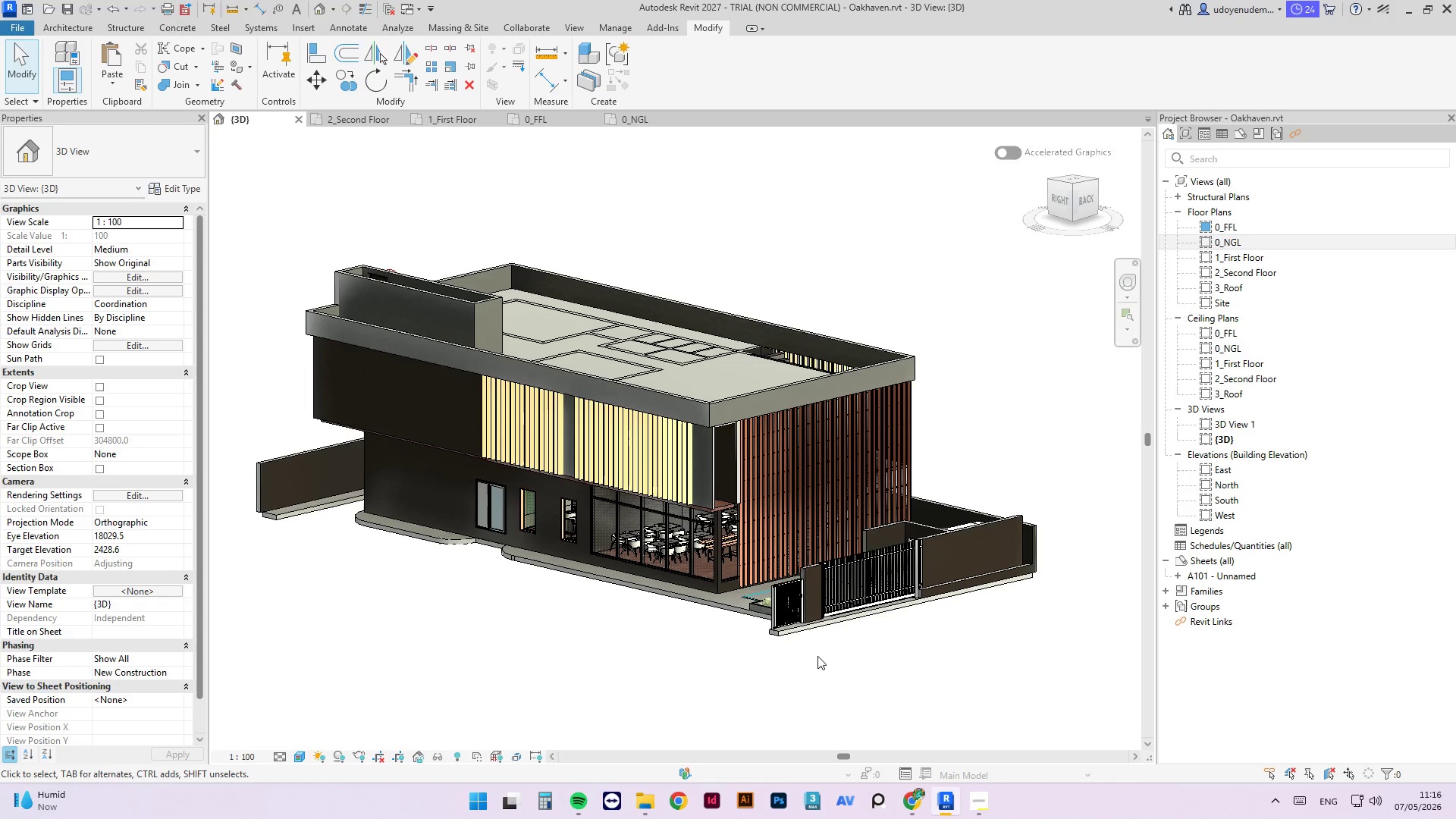 
scroll: coordinate [747, 381], scroll_direction: up, amount: 2.0
 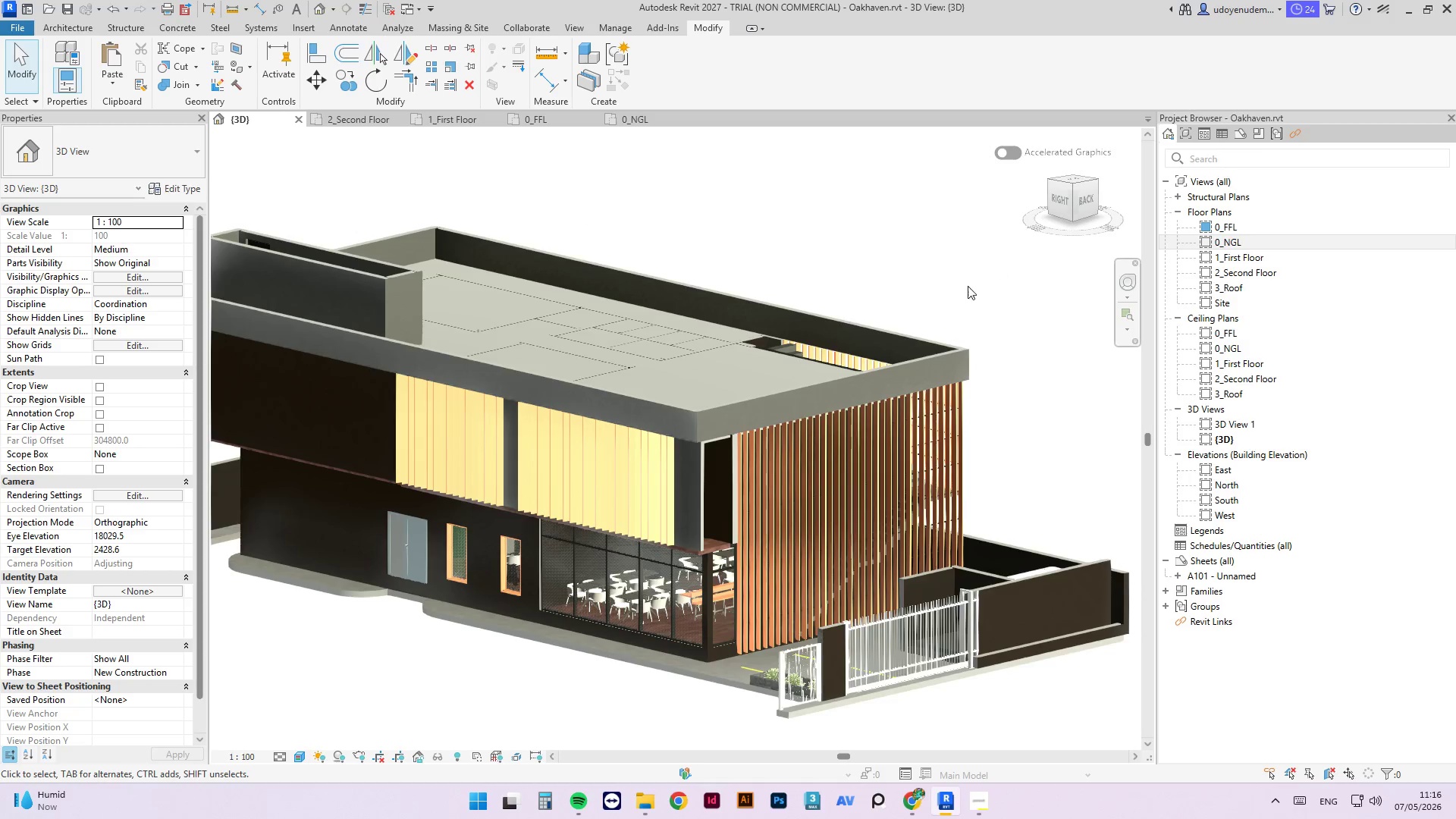 
hold_key(key=ShiftLeft, duration=0.59)
 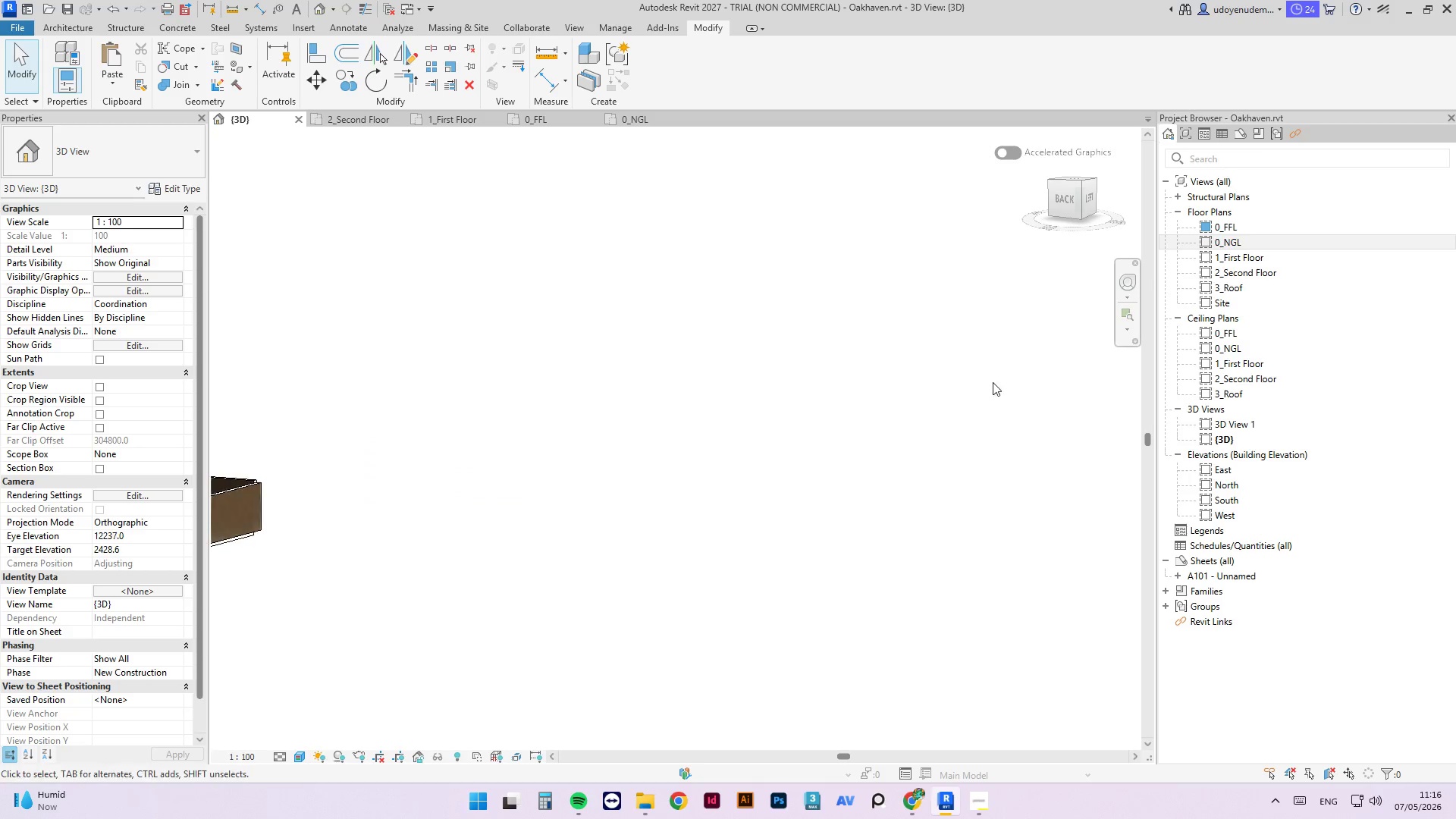 
scroll: coordinate [902, 348], scroll_direction: down, amount: 2.0
 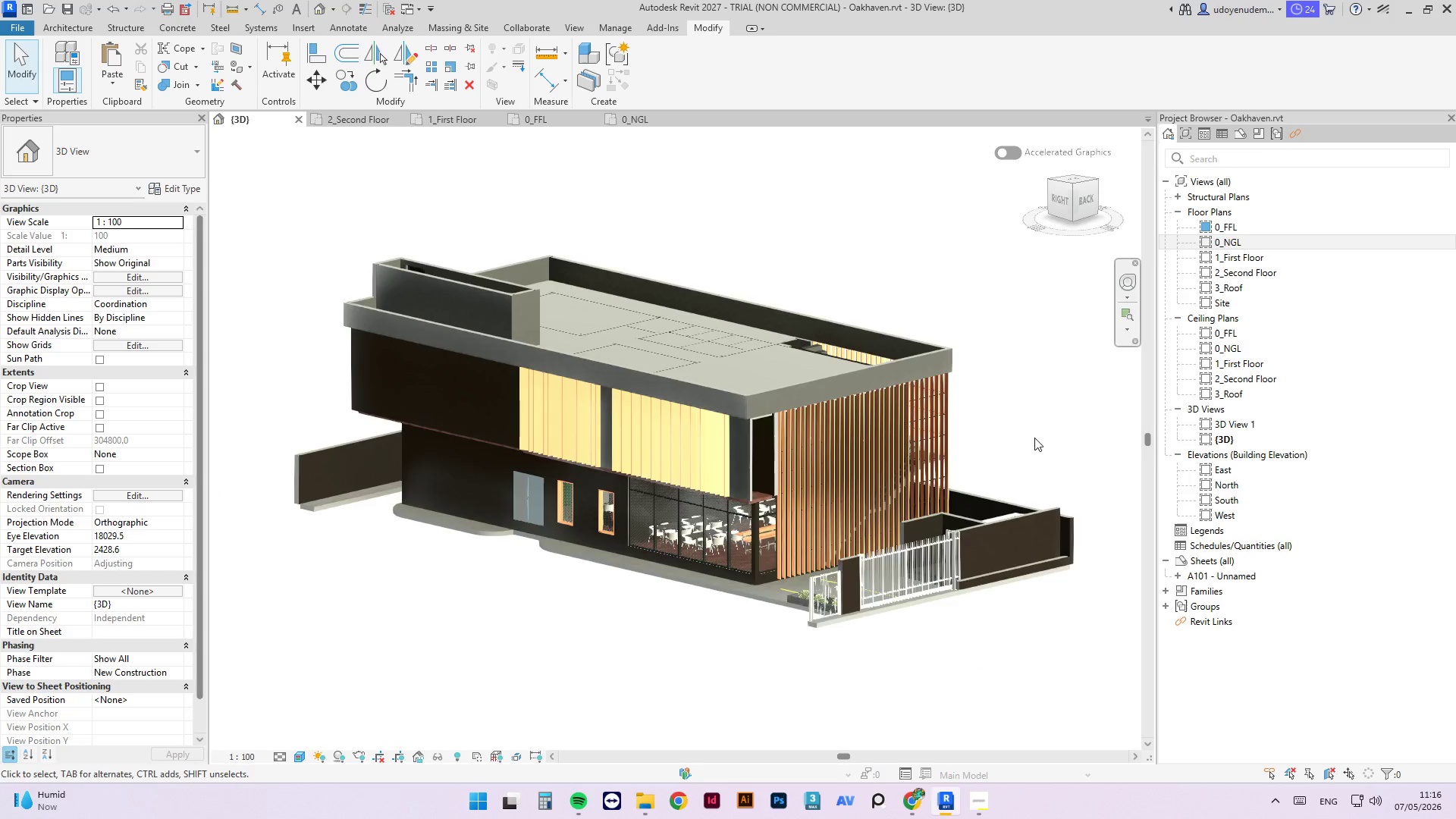 
scroll: coordinate [419, 469], scroll_direction: up, amount: 6.0
 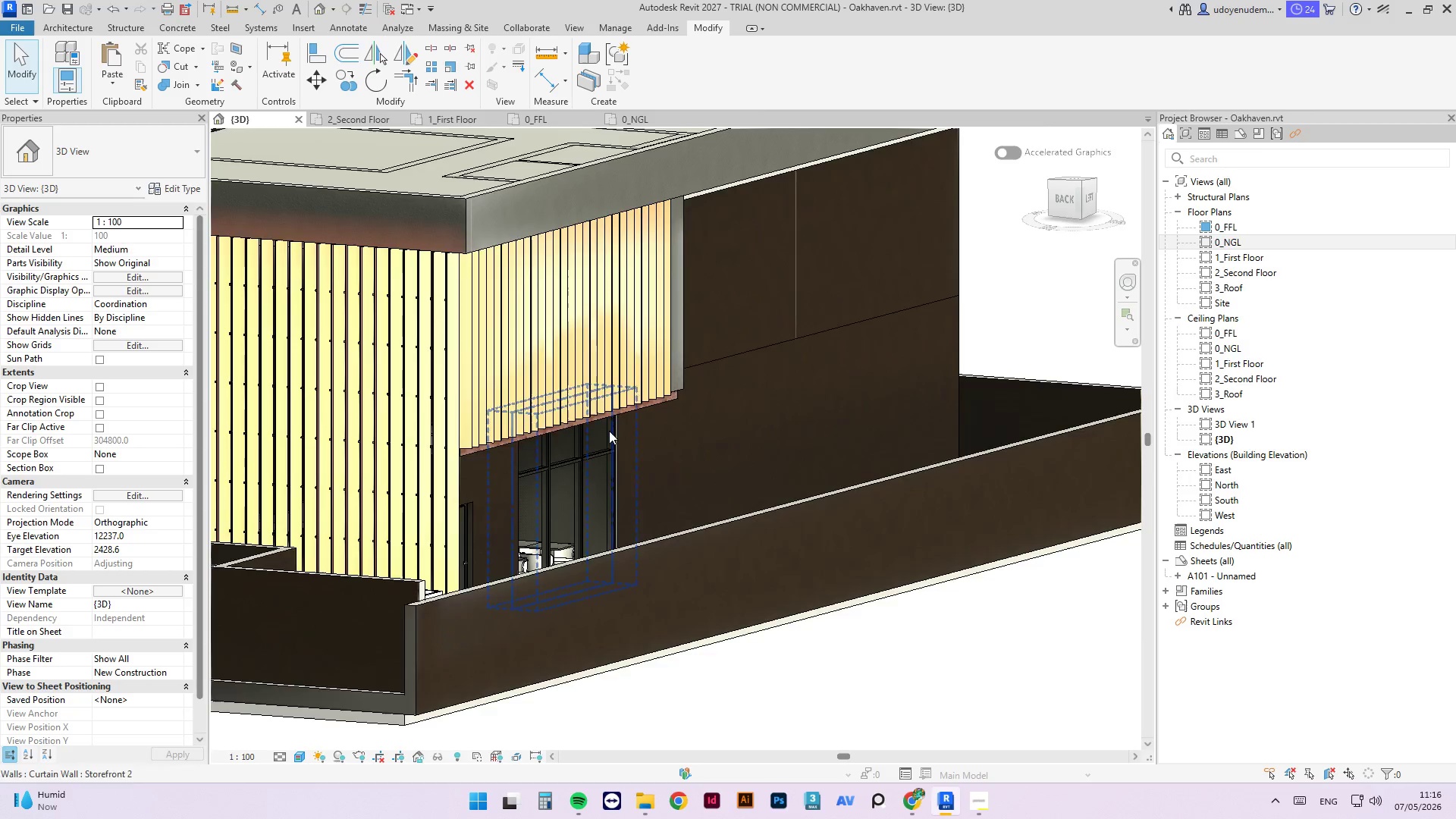 
hold_key(key=ShiftLeft, duration=0.58)
scroll: coordinate [816, 472], scroll_direction: down, amount: 8.0
 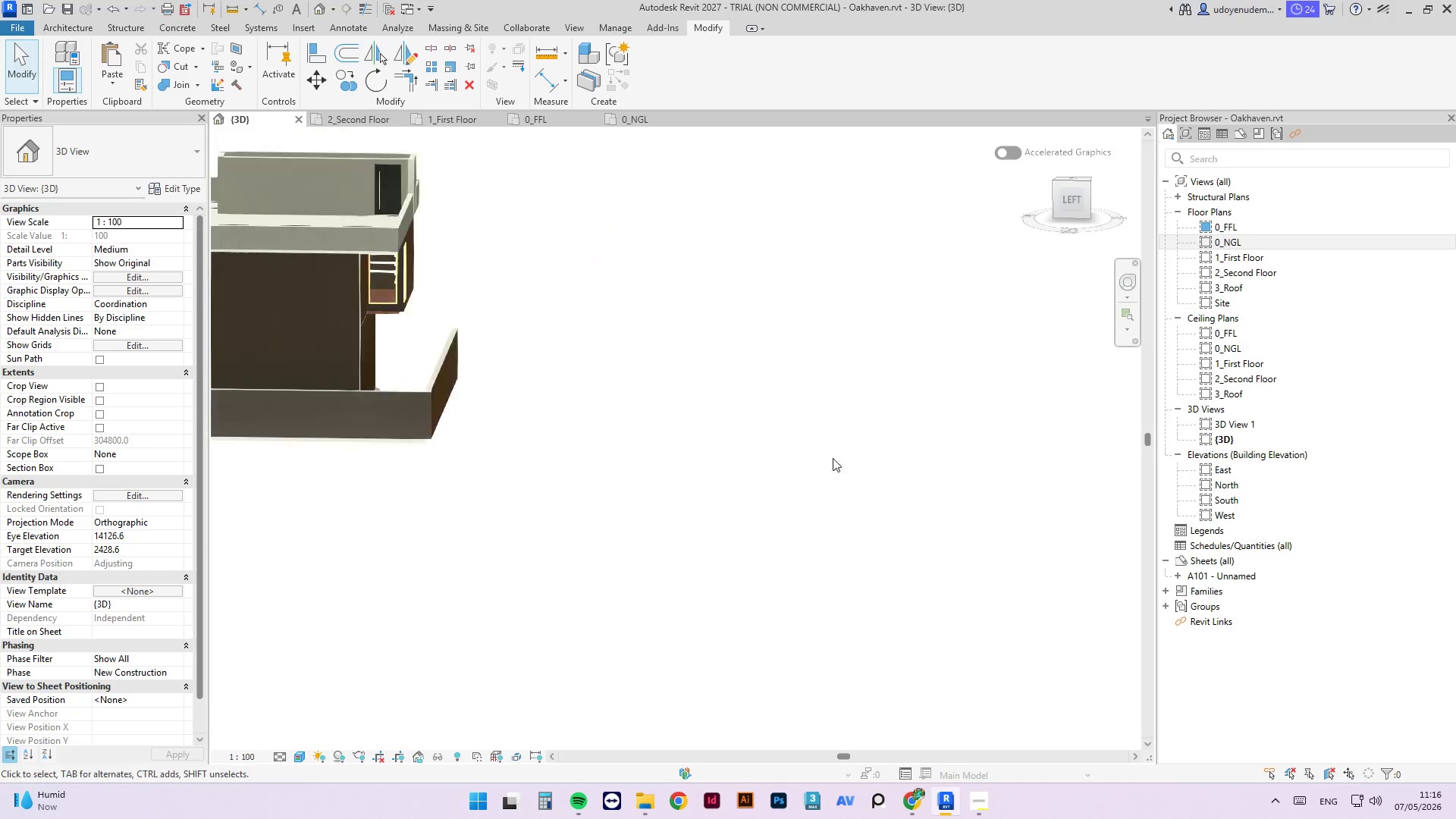 
hold_key(key=ShiftLeft, duration=1.49)
 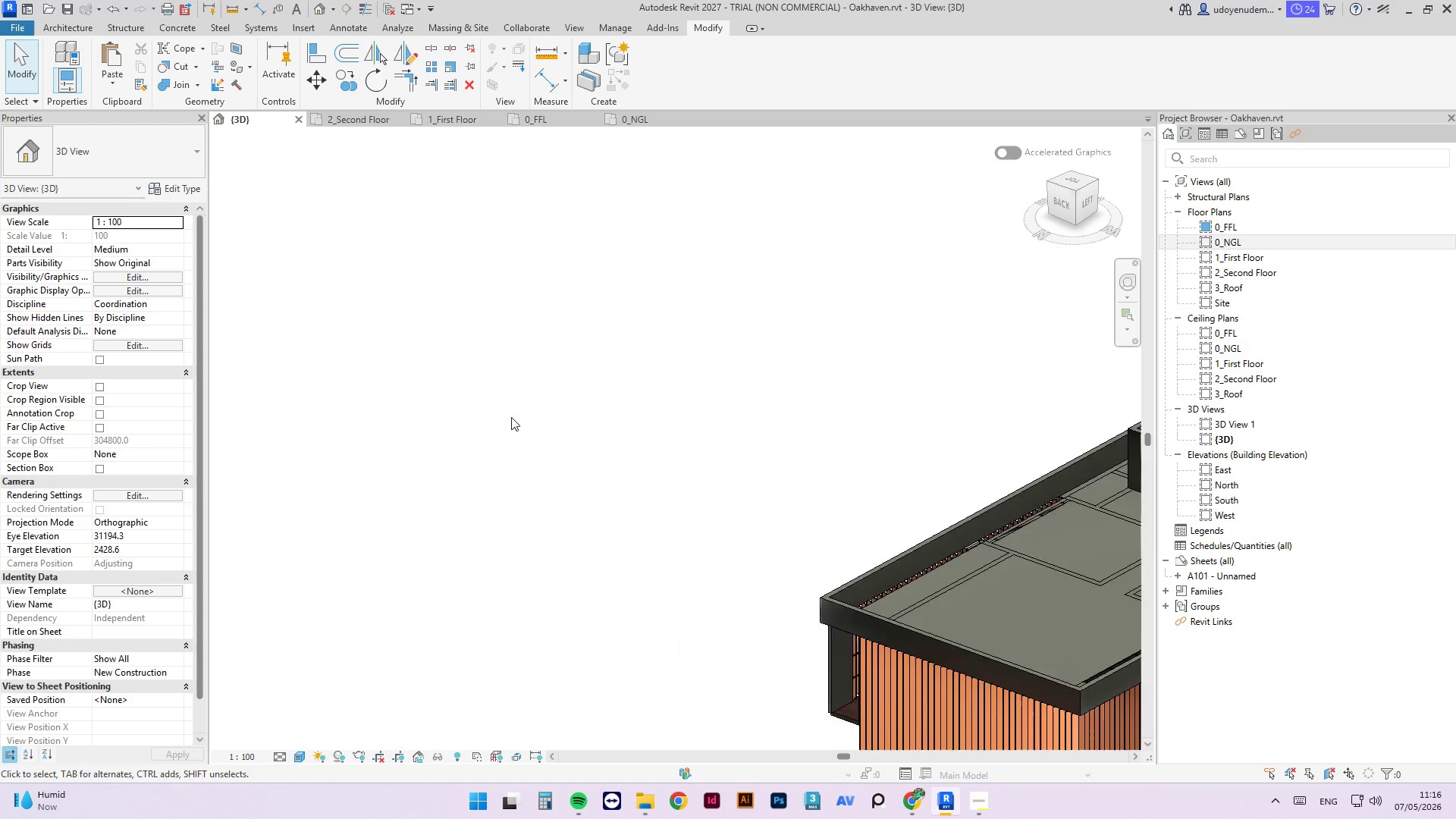 
scroll: coordinate [378, 332], scroll_direction: none, amount: 0.0
 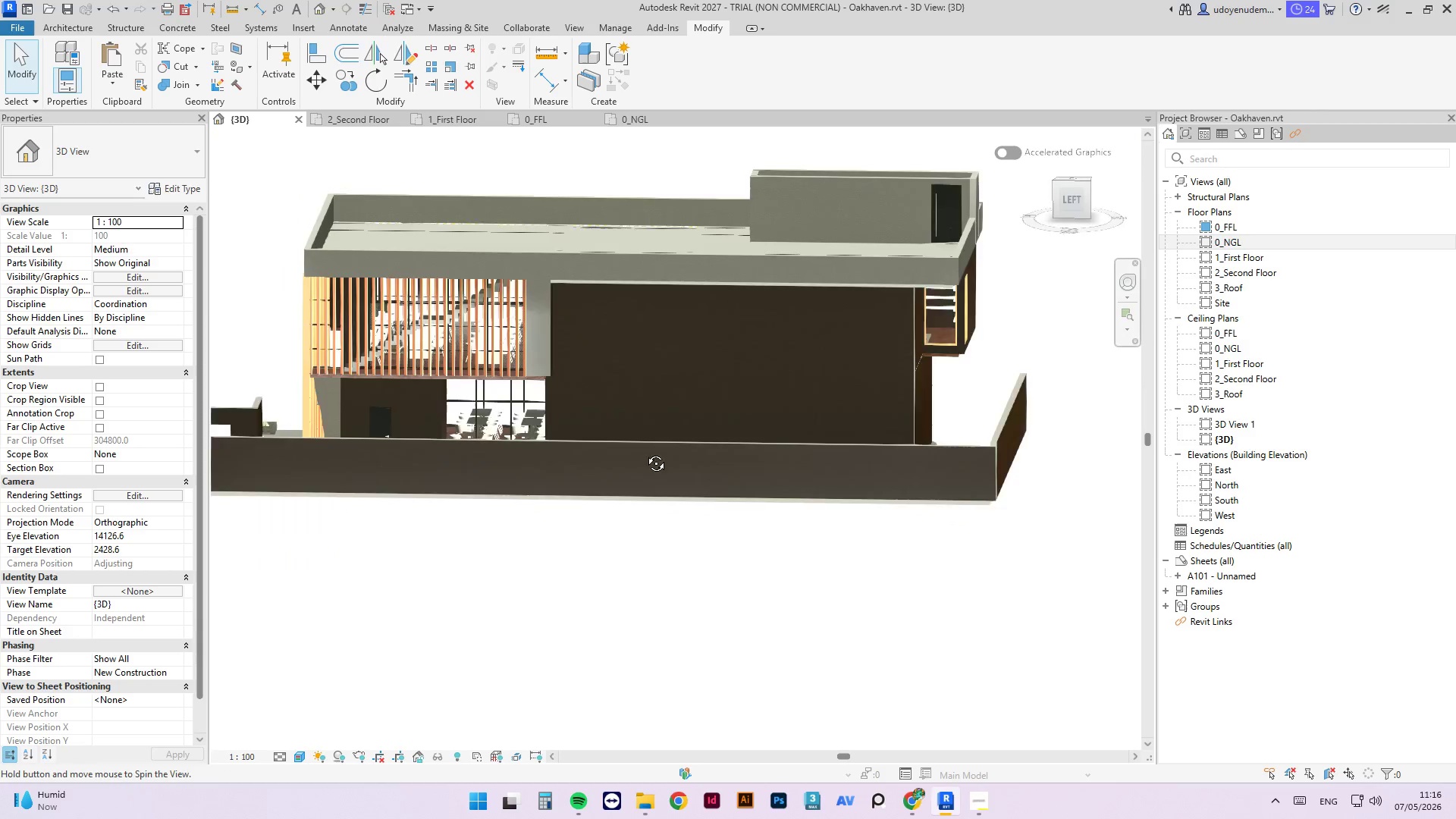 
scroll: coordinate [511, 417], scroll_direction: down, amount: 4.0
 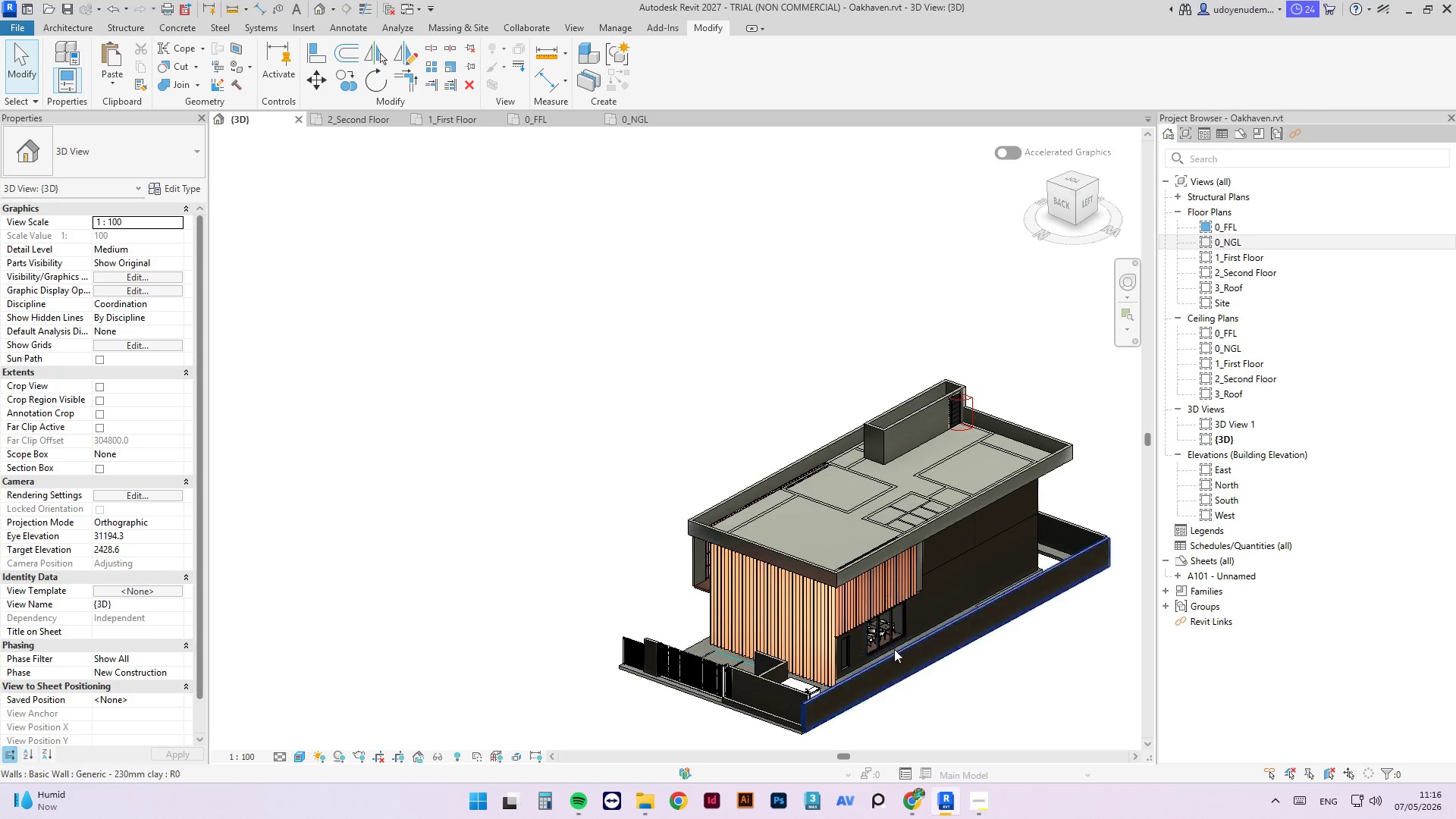 
hold_key(key=ShiftLeft, duration=0.47)
 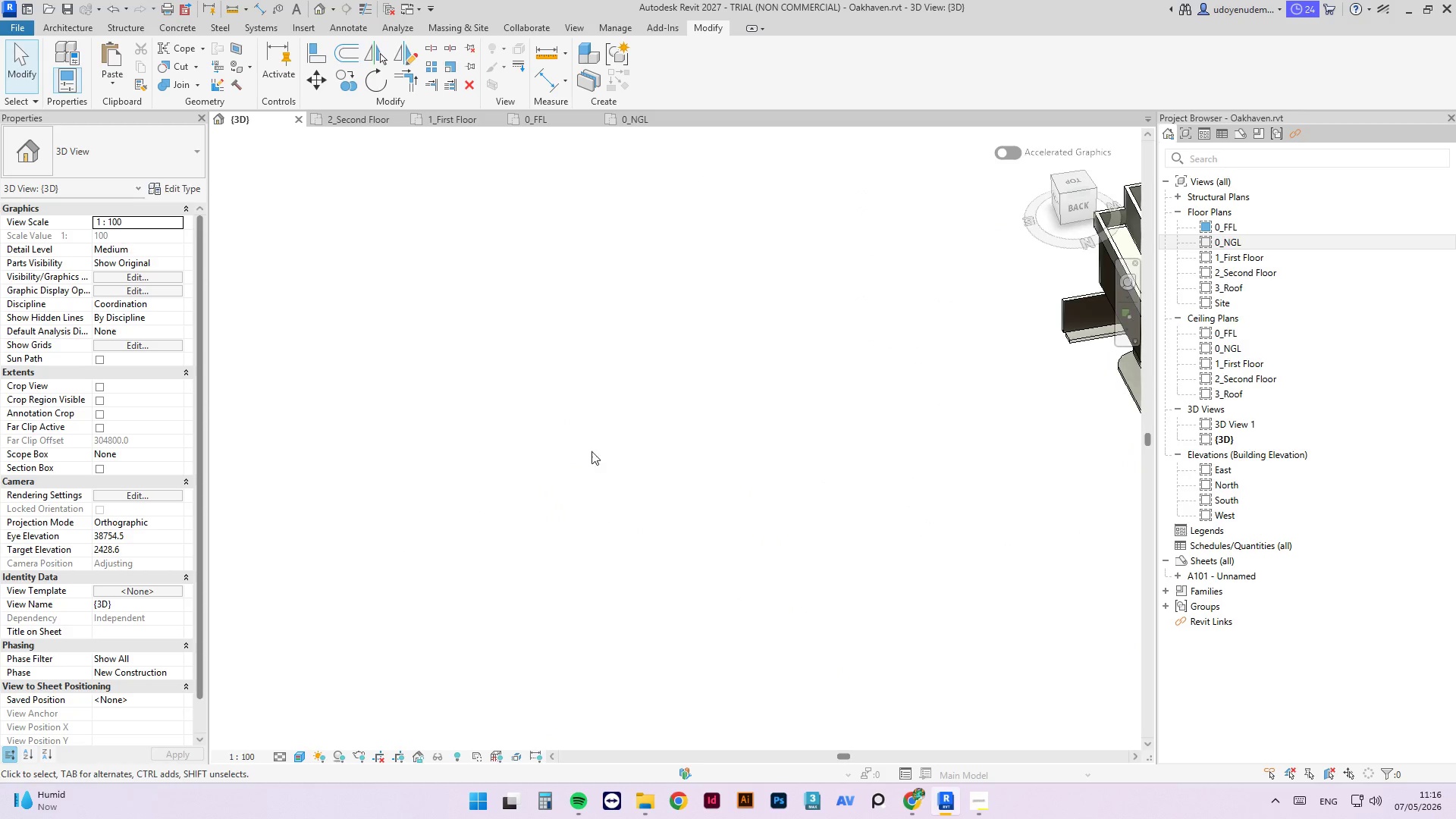 
scroll: coordinate [680, 456], scroll_direction: up, amount: 1.0
 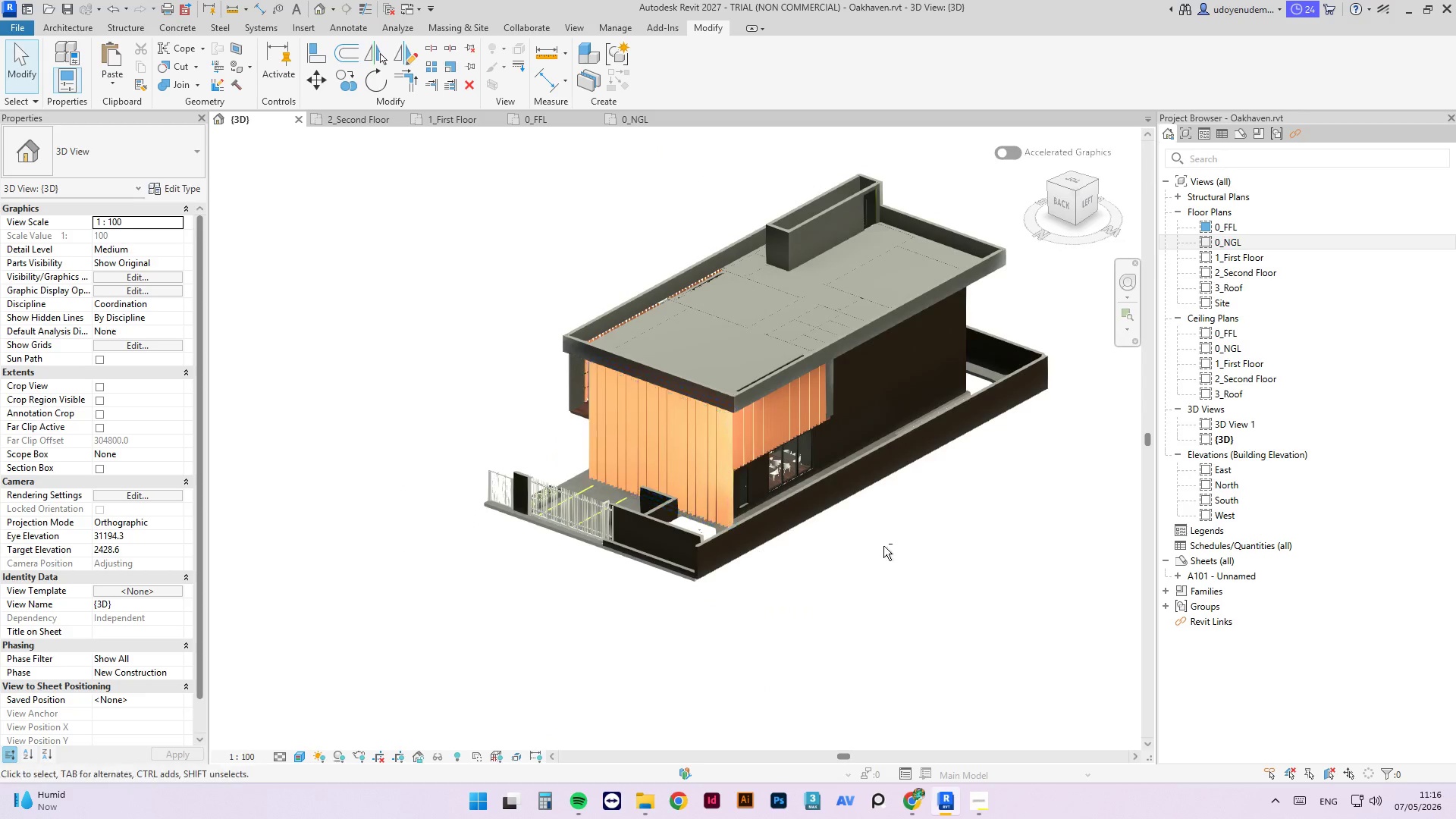 
scroll: coordinate [981, 494], scroll_direction: none, amount: 0.0
 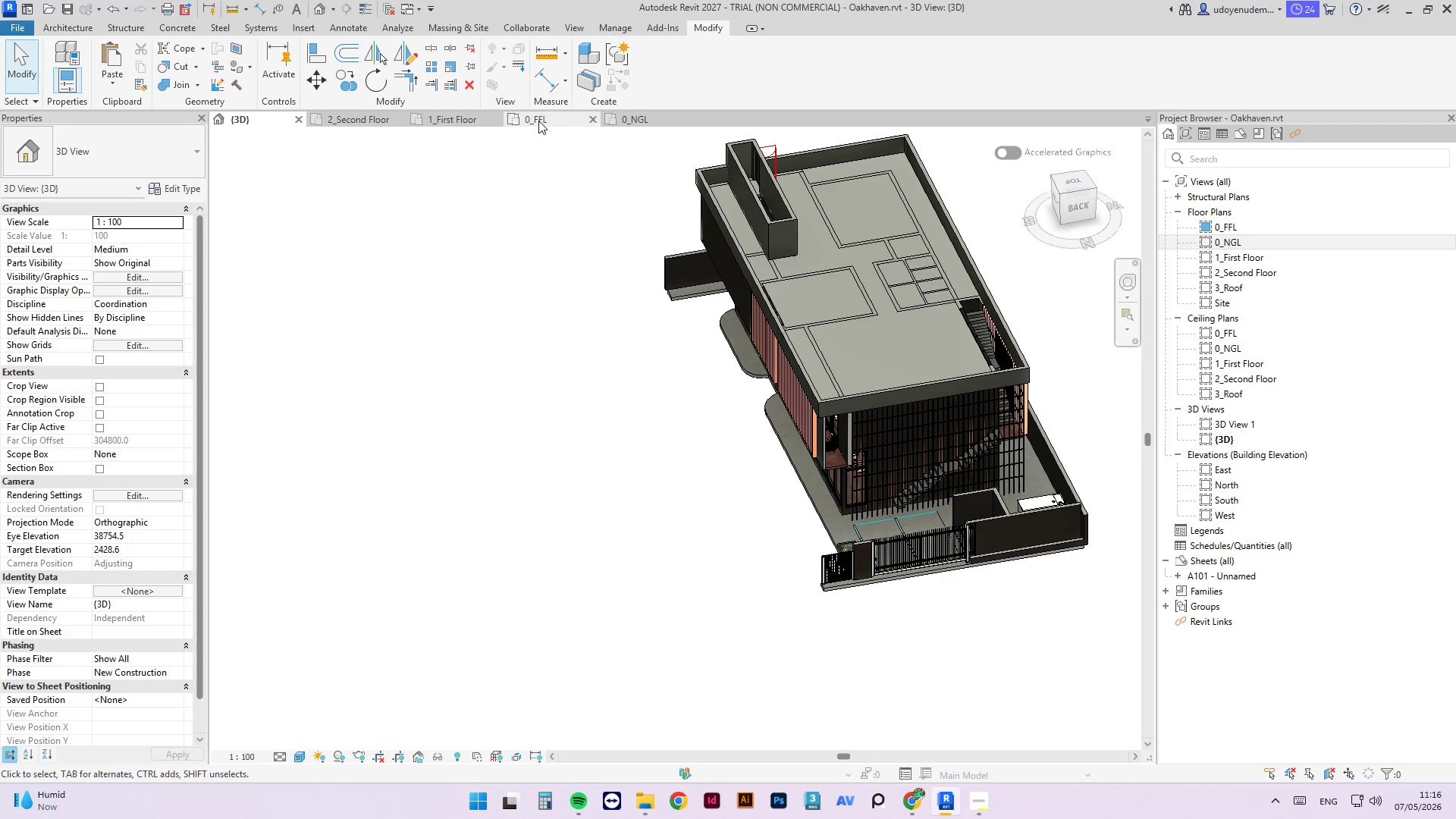 
left_click([541, 115])
 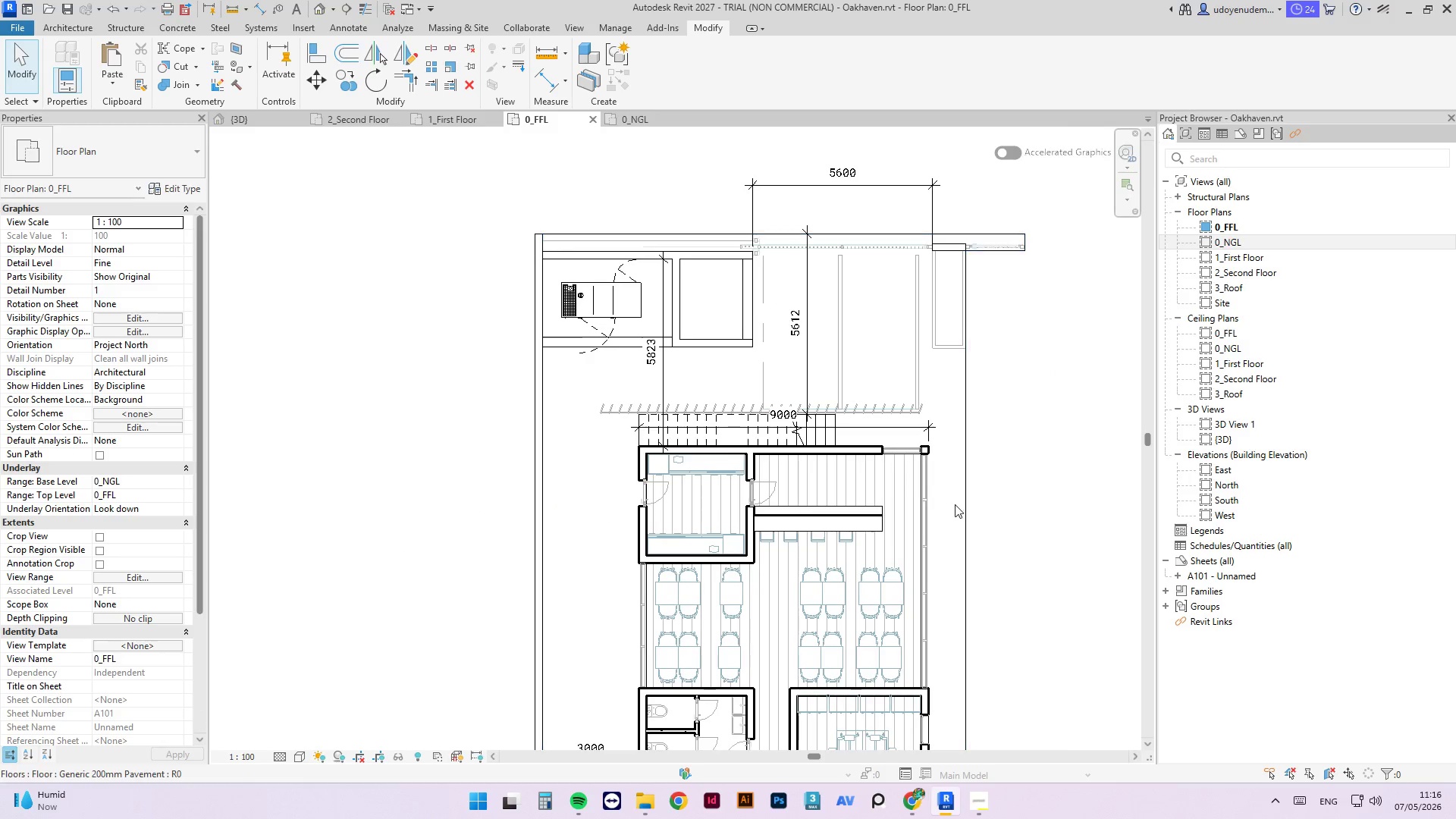 
scroll: coordinate [887, 435], scroll_direction: up, amount: 4.0
 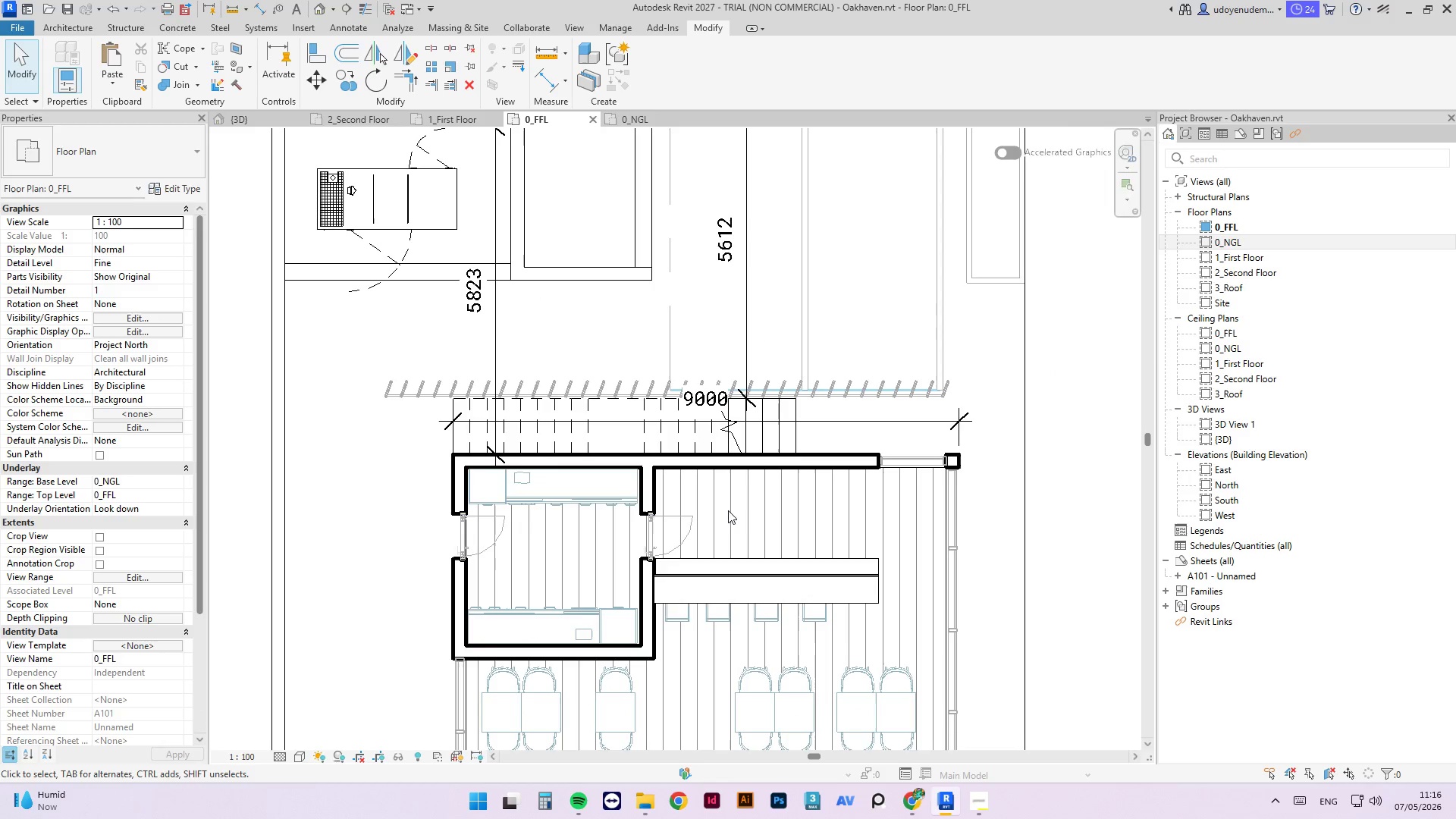 
scroll: coordinate [498, 344], scroll_direction: down, amount: 2.0
 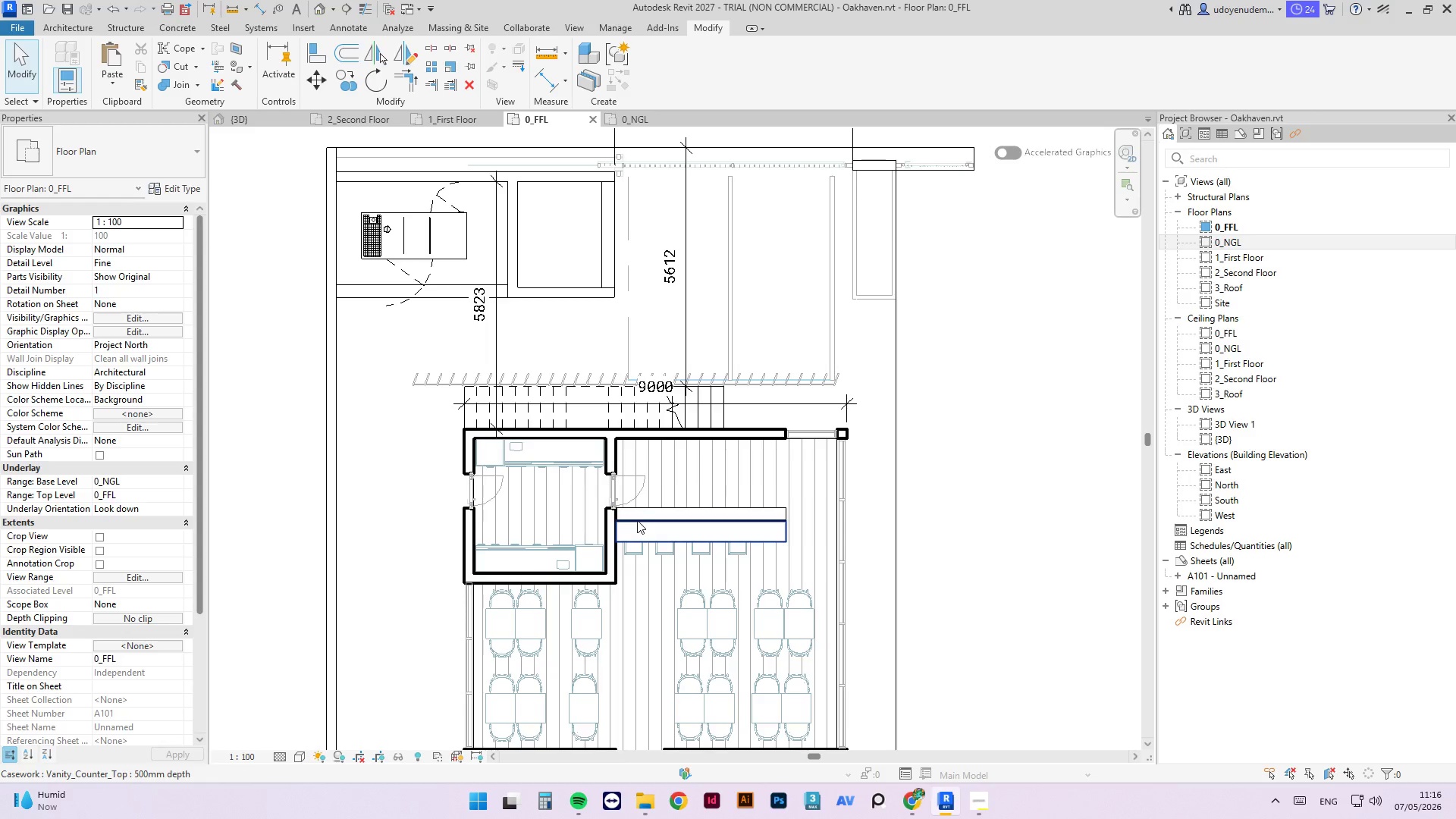 
key(Tab)
 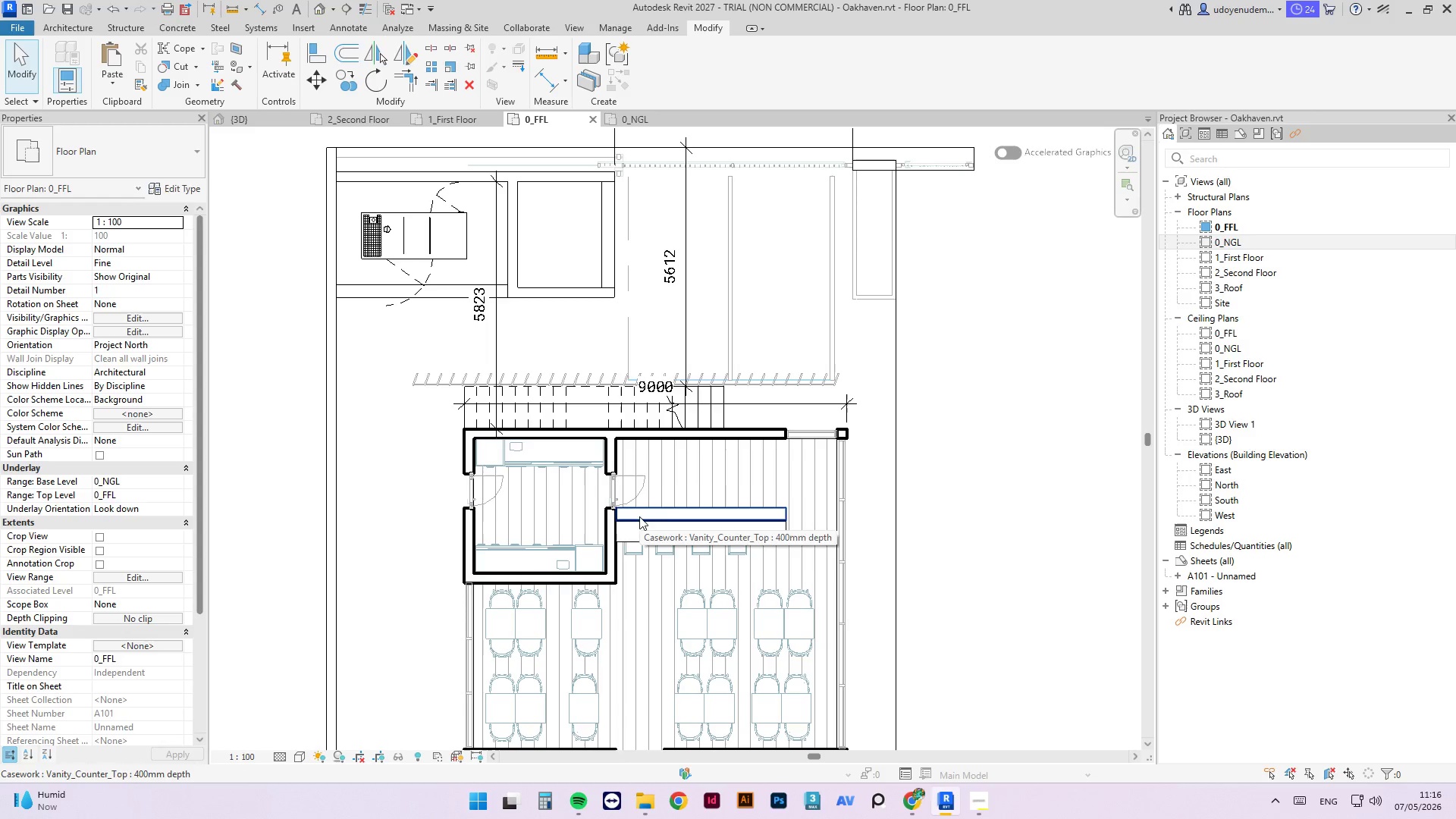 
scroll: coordinate [861, 441], scroll_direction: up, amount: 6.0
 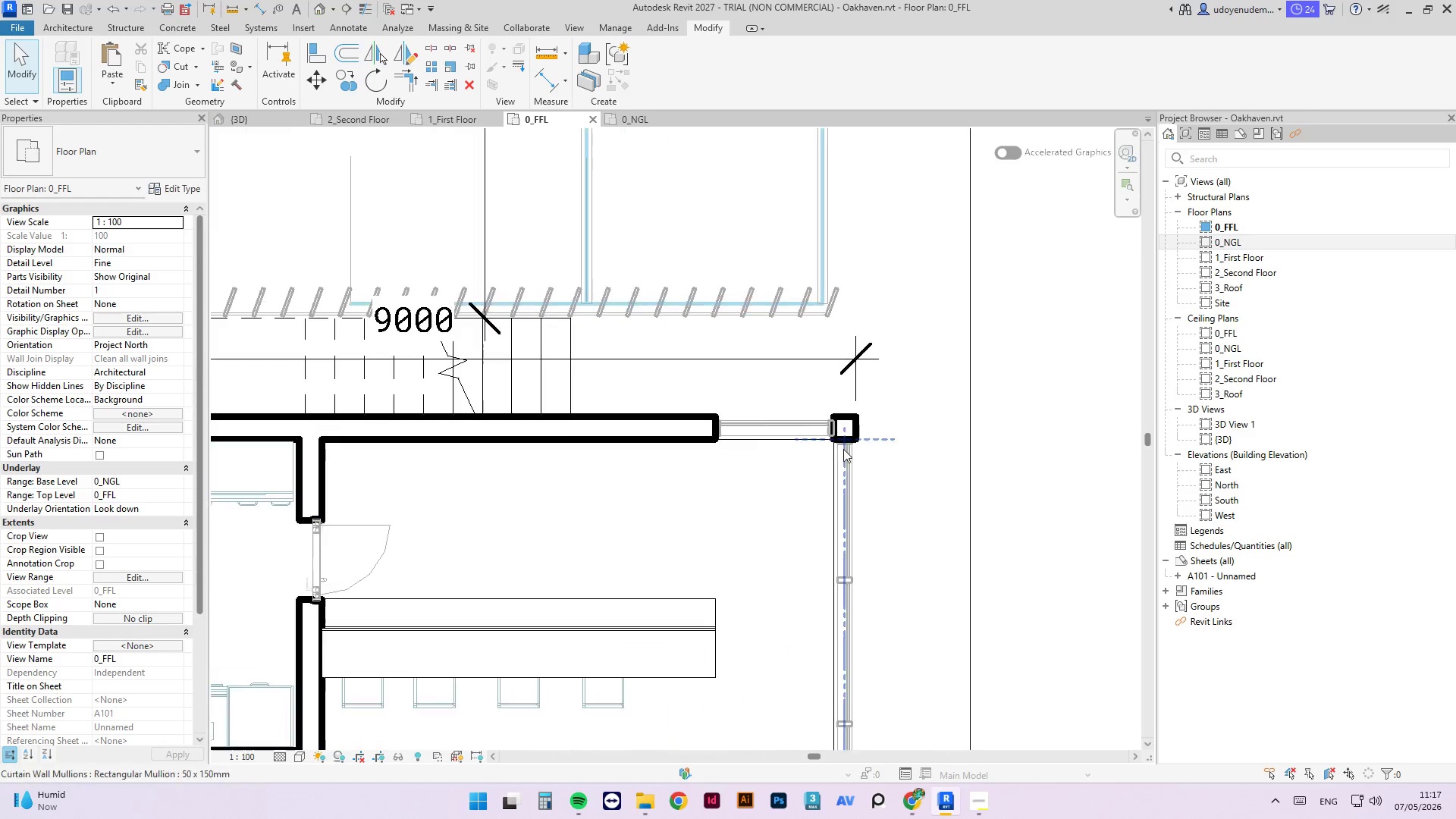 
mouse_move([821, 448])
 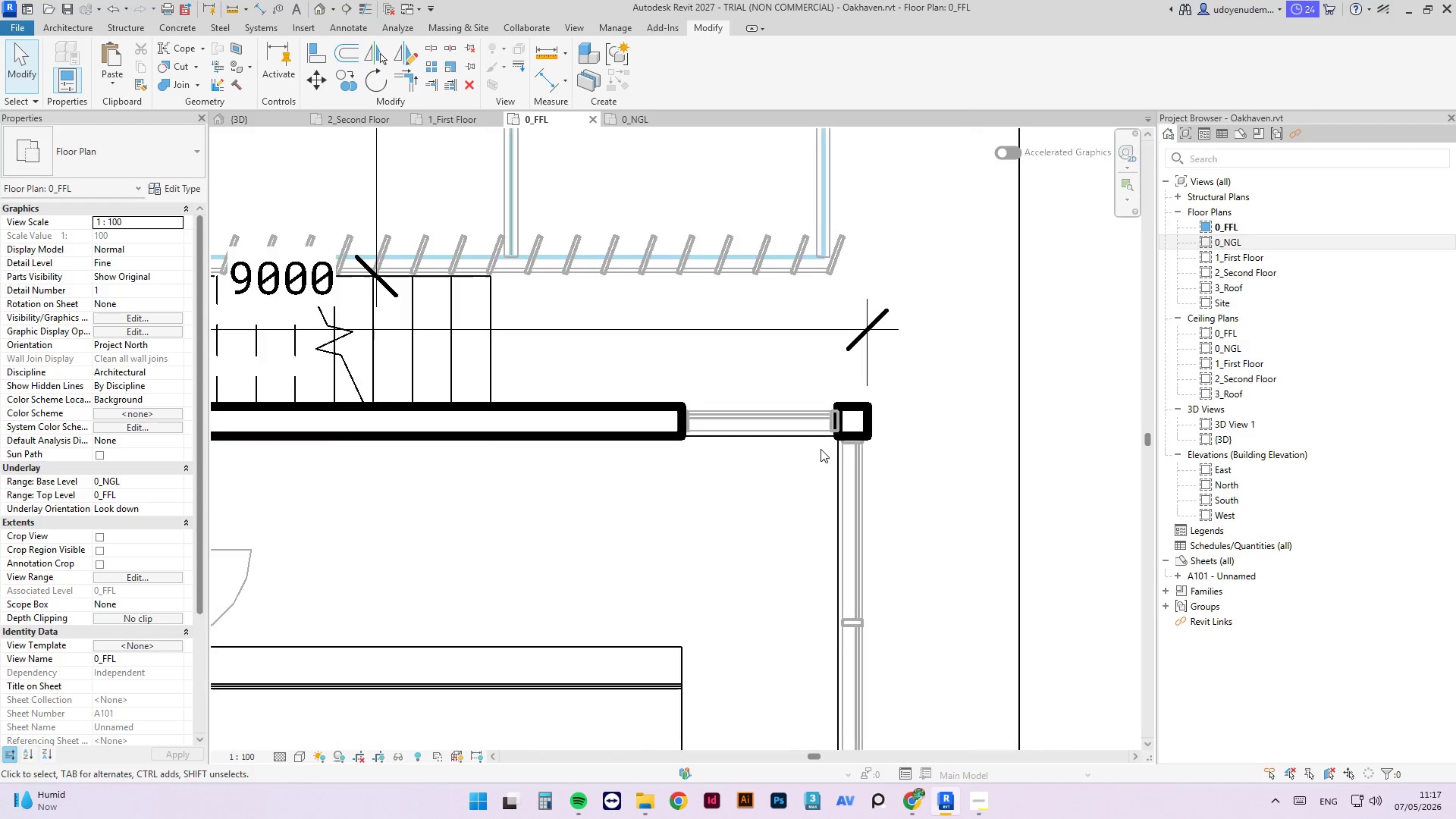 
scroll: coordinate [821, 449], scroll_direction: up, amount: 2.0
 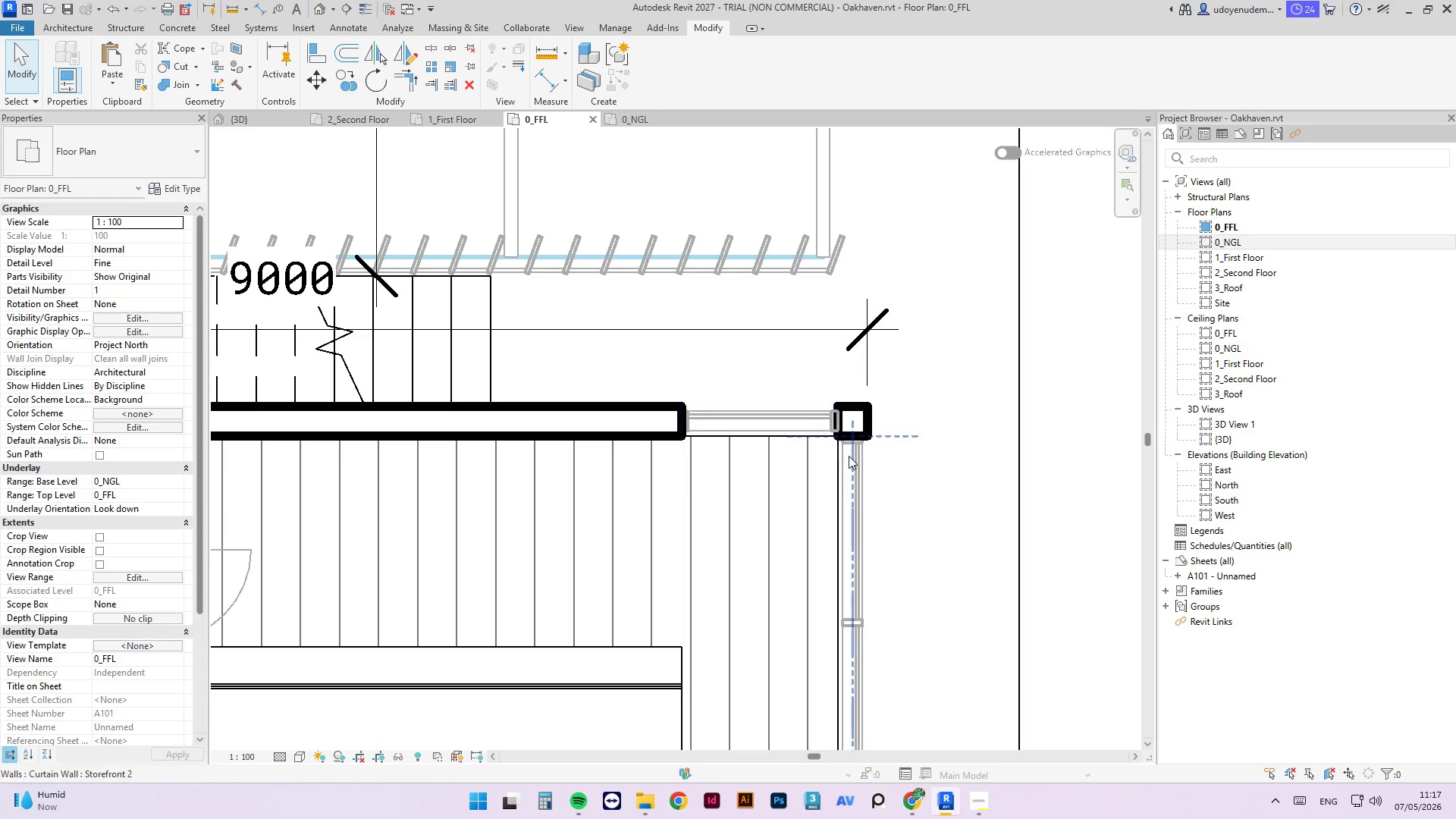 
key(Tab)
 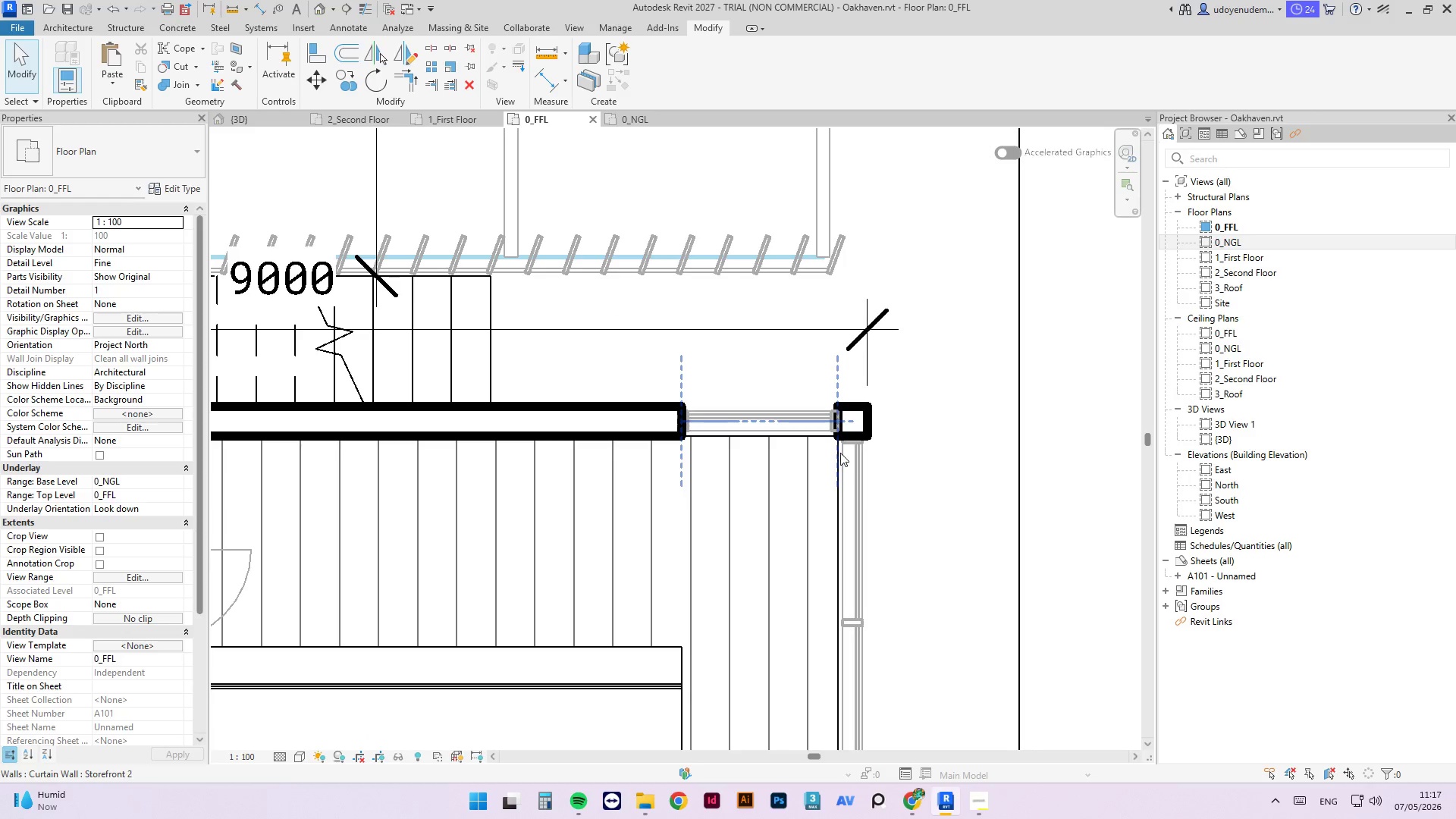 
key(Tab)
 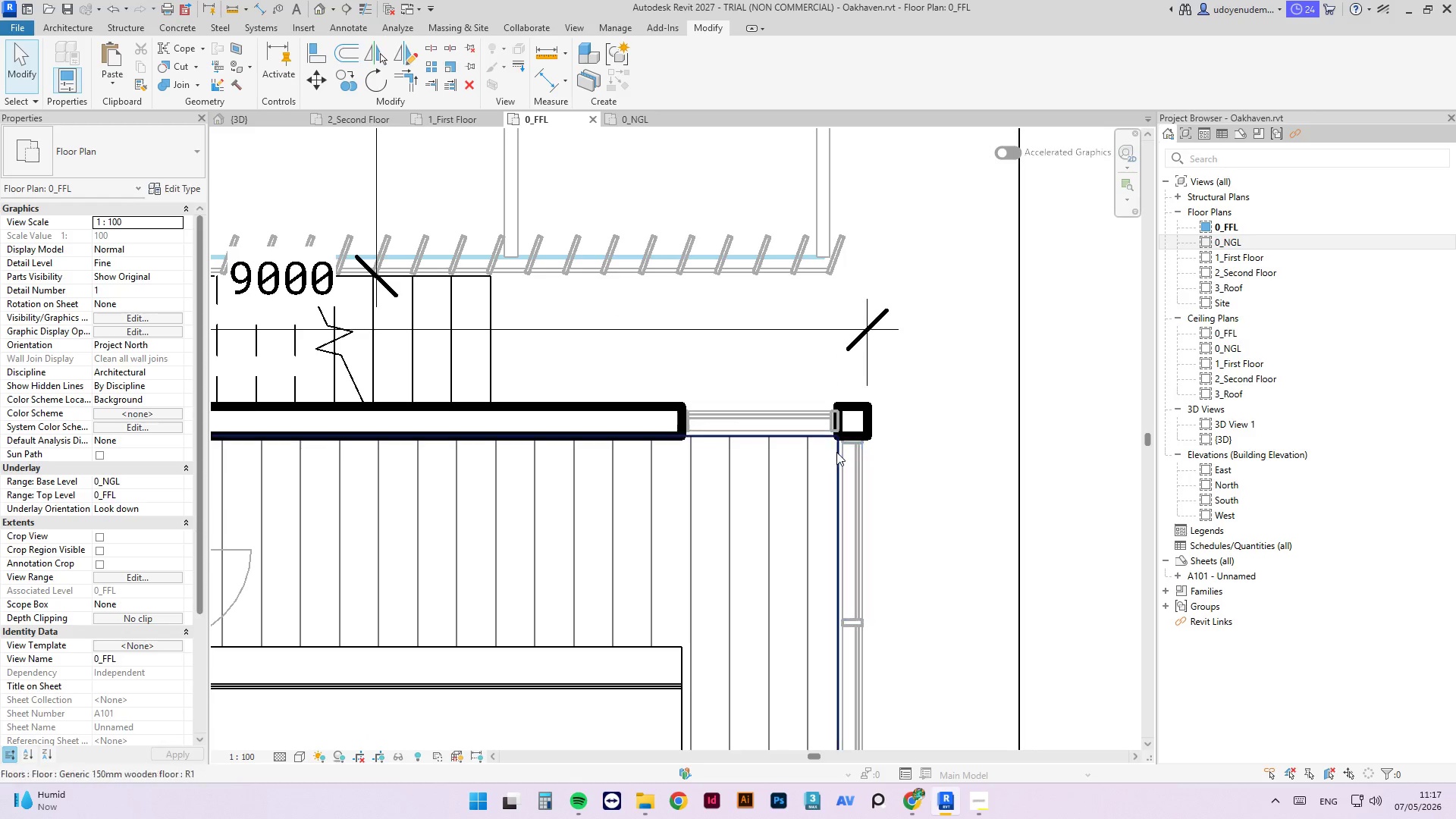 
key(Tab)
 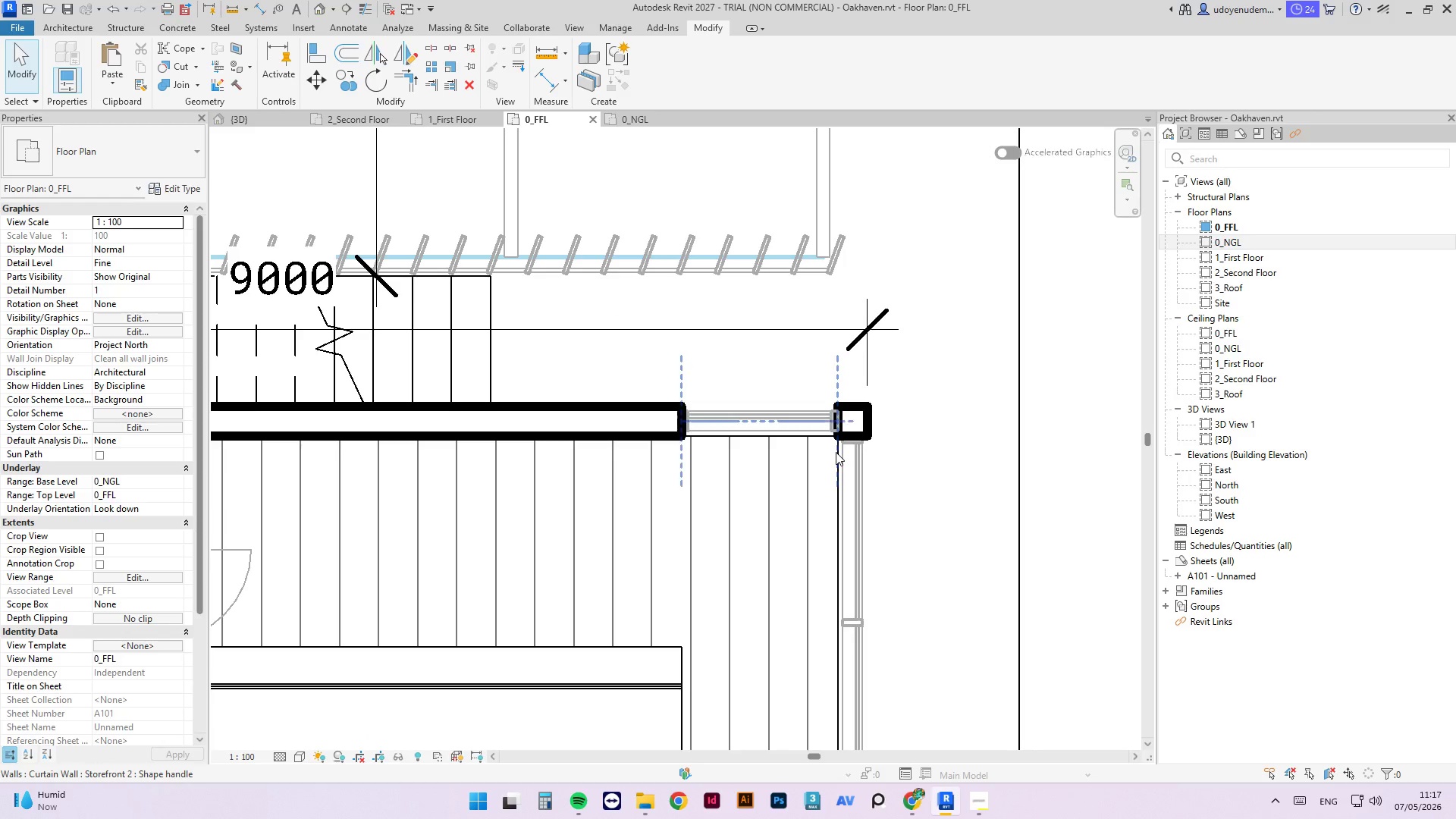 
key(Tab)
 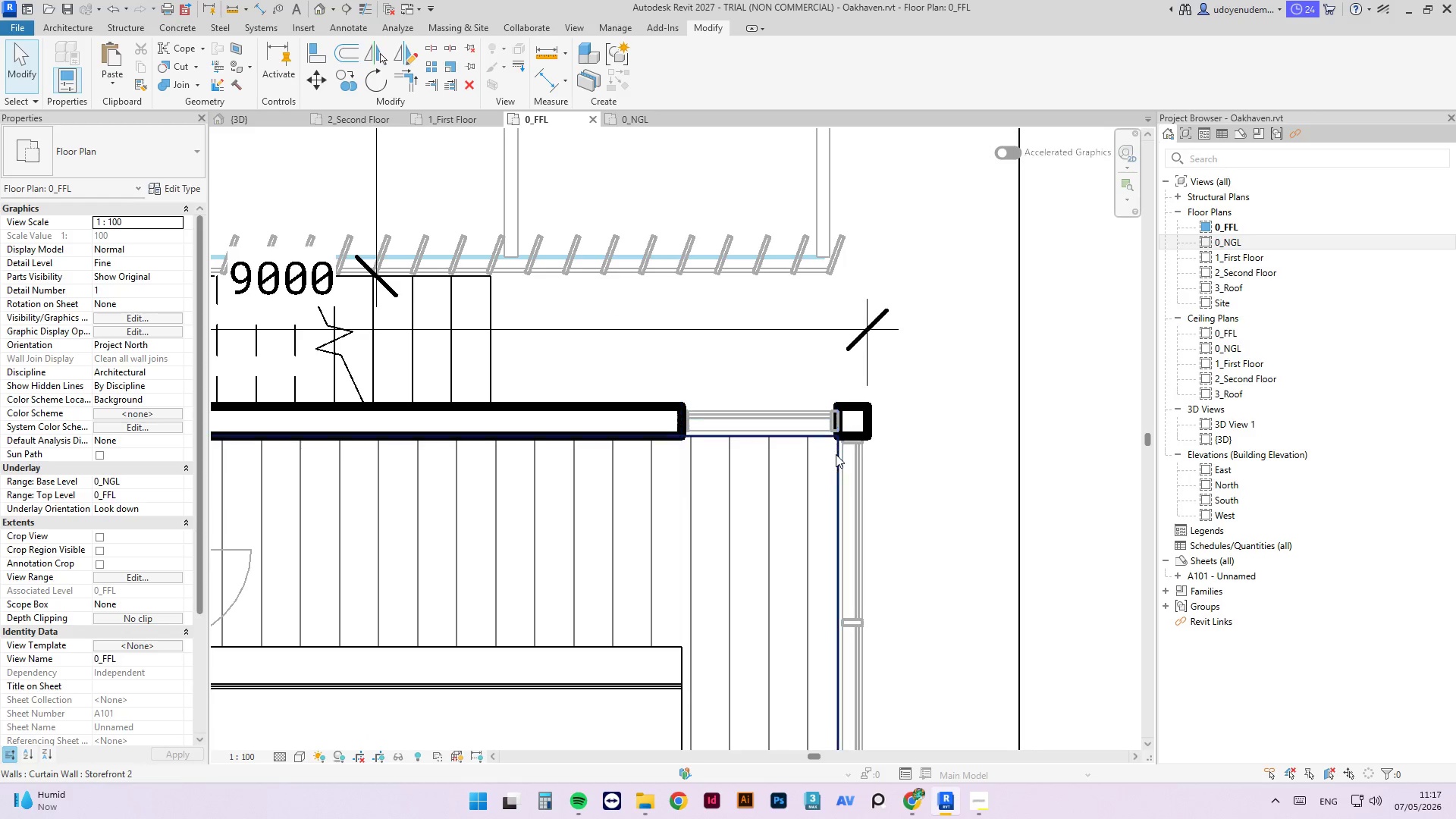 
key(Tab)
 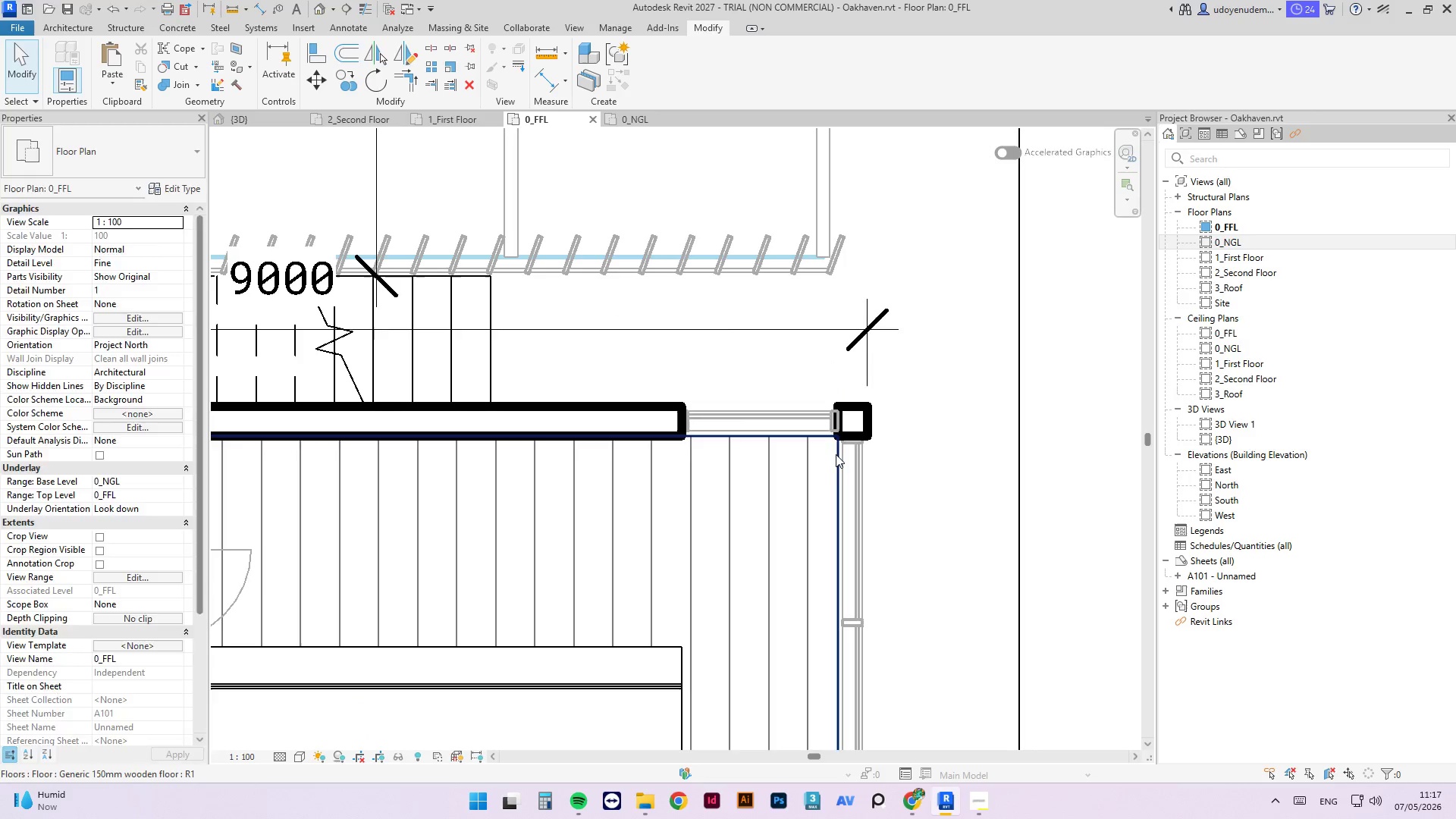 
left_click([836, 454])
 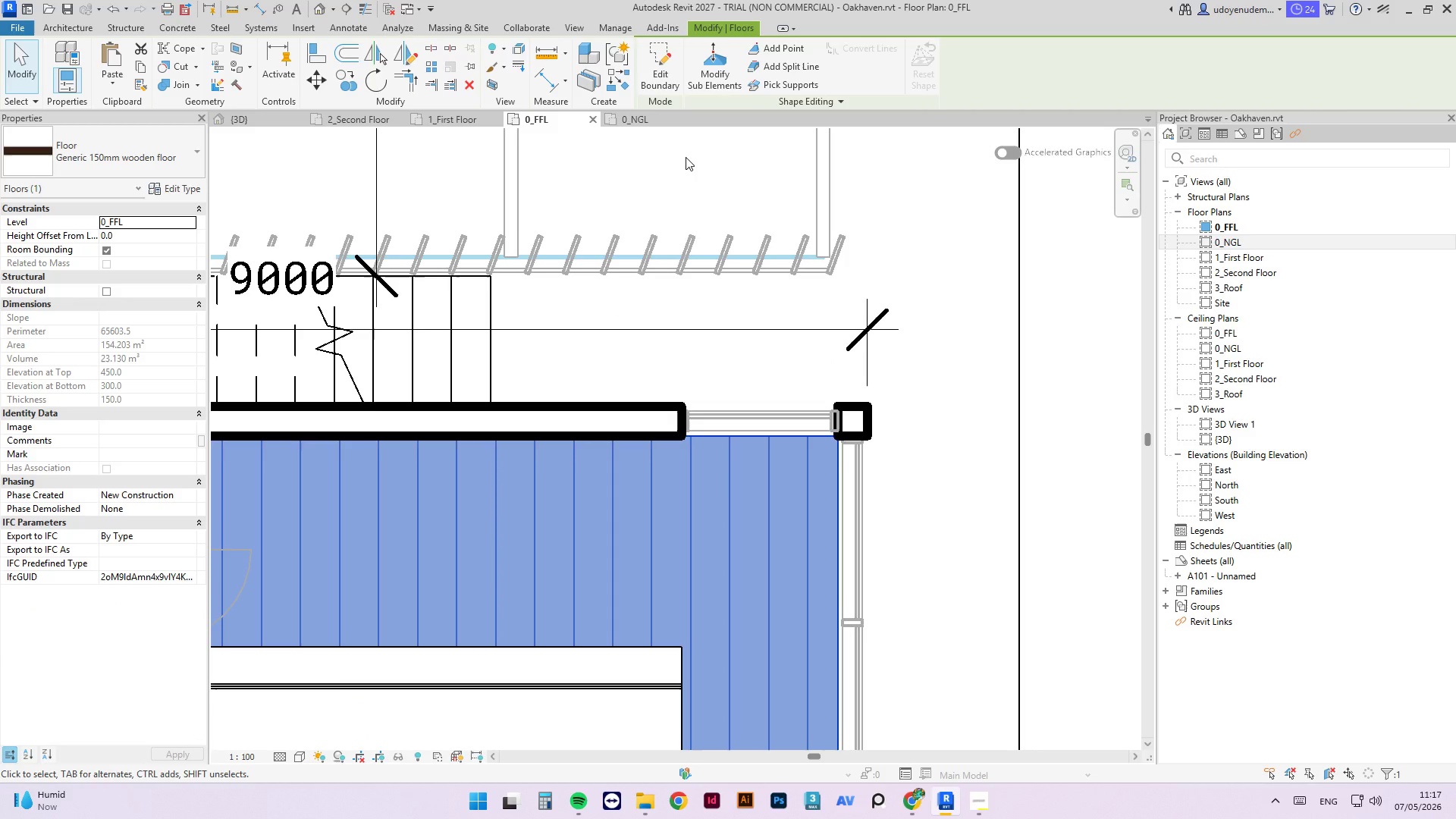 
type(cs)
 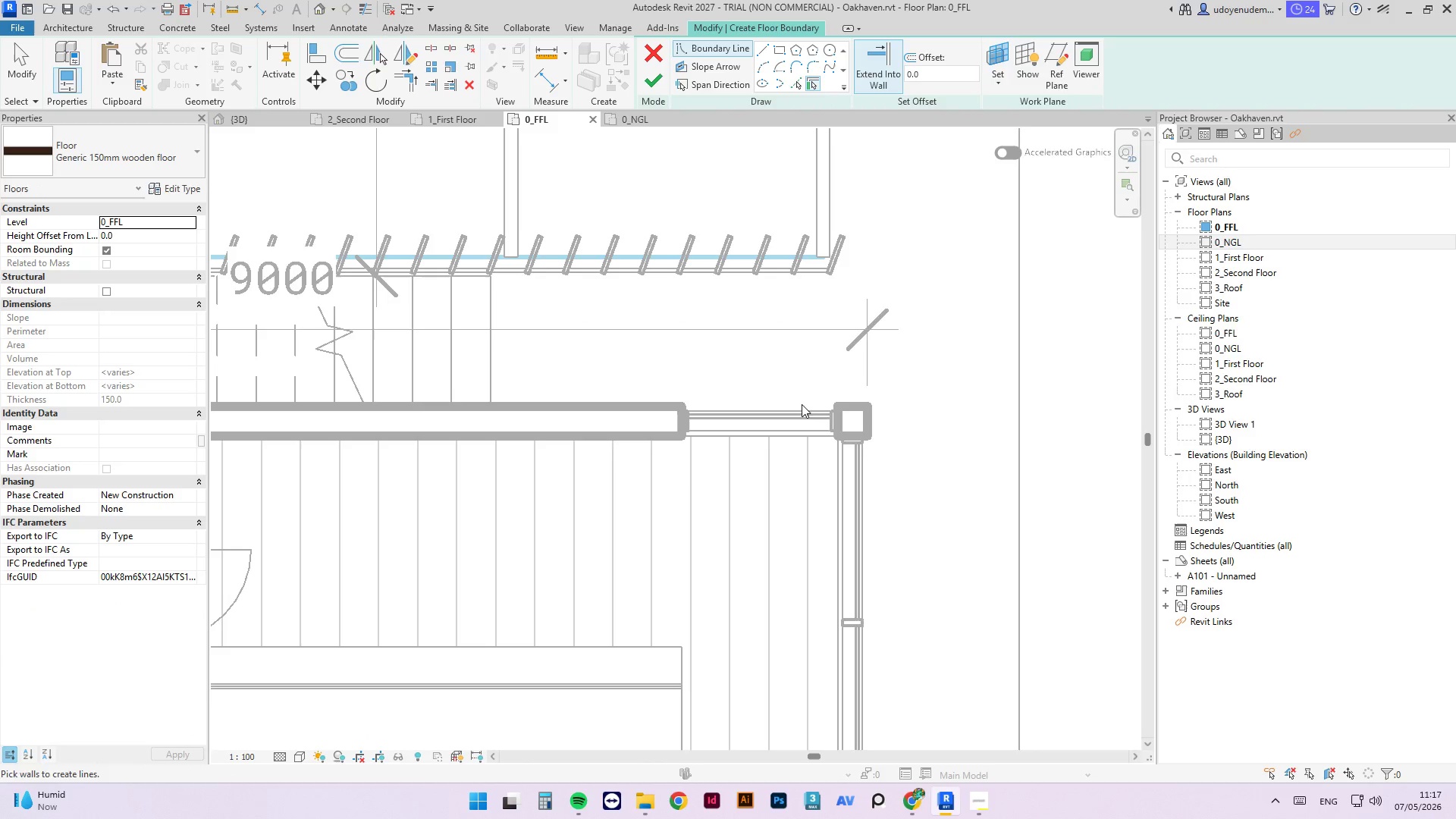 
scroll: coordinate [821, 420], scroll_direction: down, amount: 5.0
 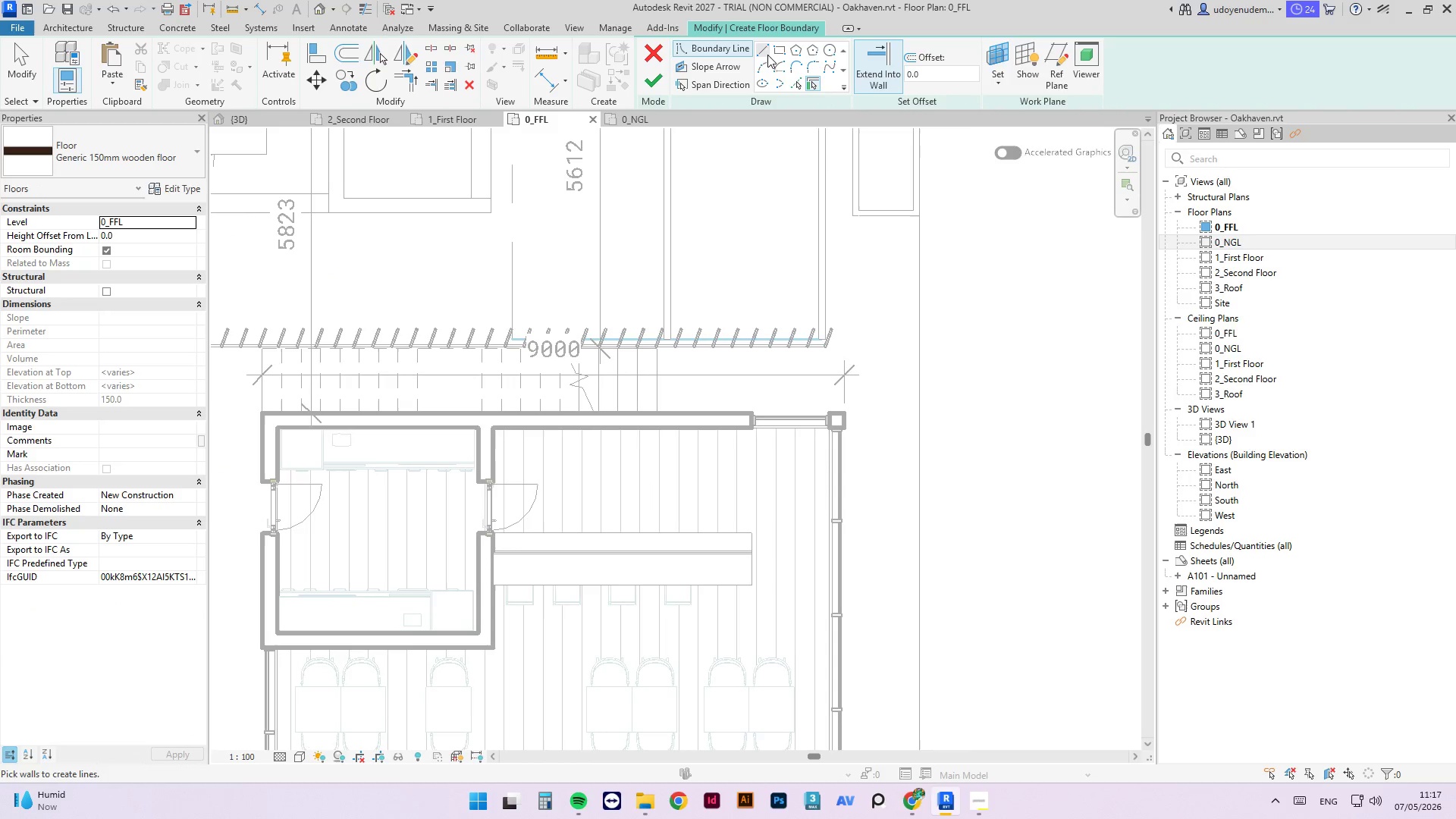 
left_click([782, 52])
 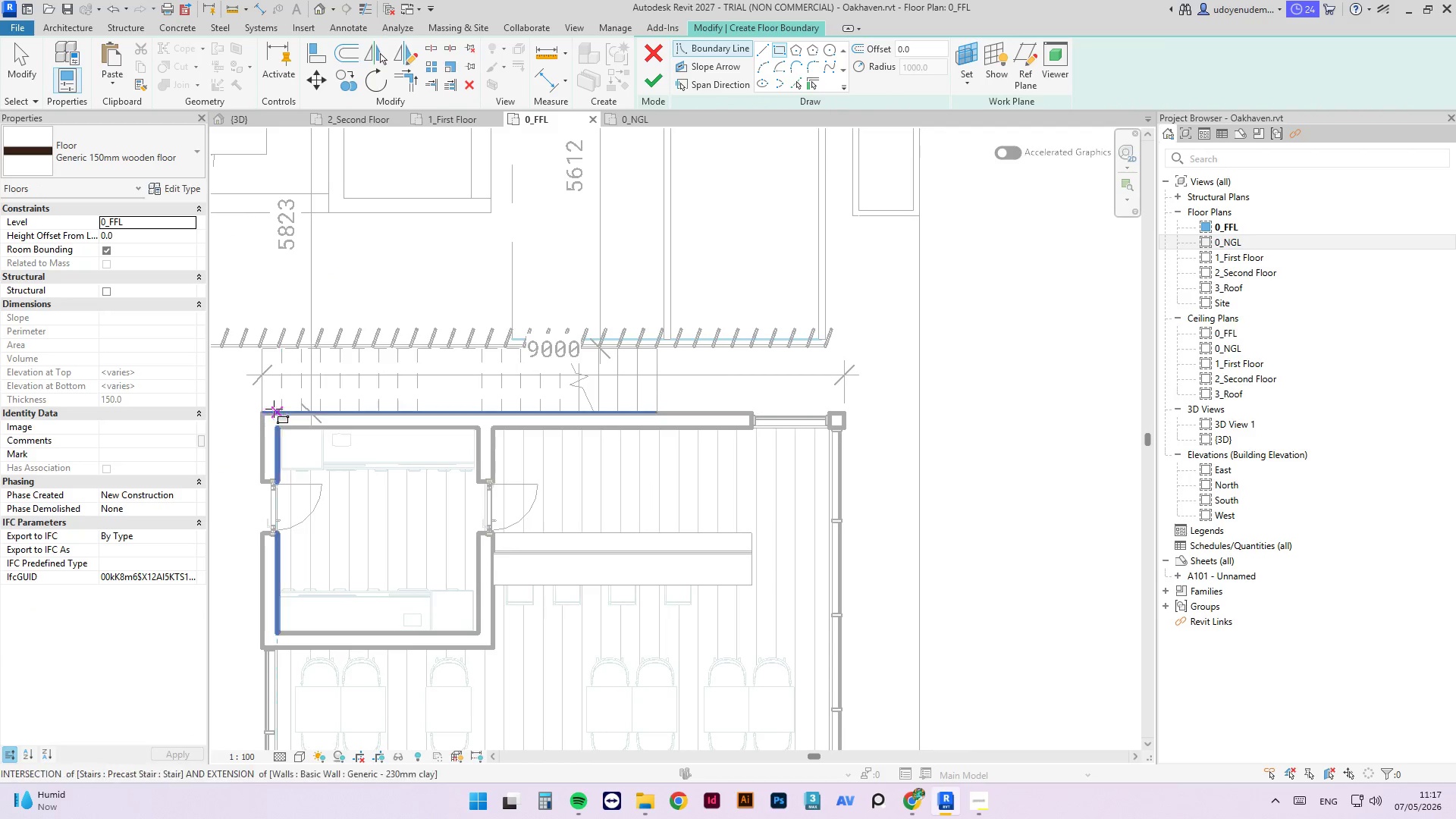 
scroll: coordinate [262, 337], scroll_direction: up, amount: 11.0
 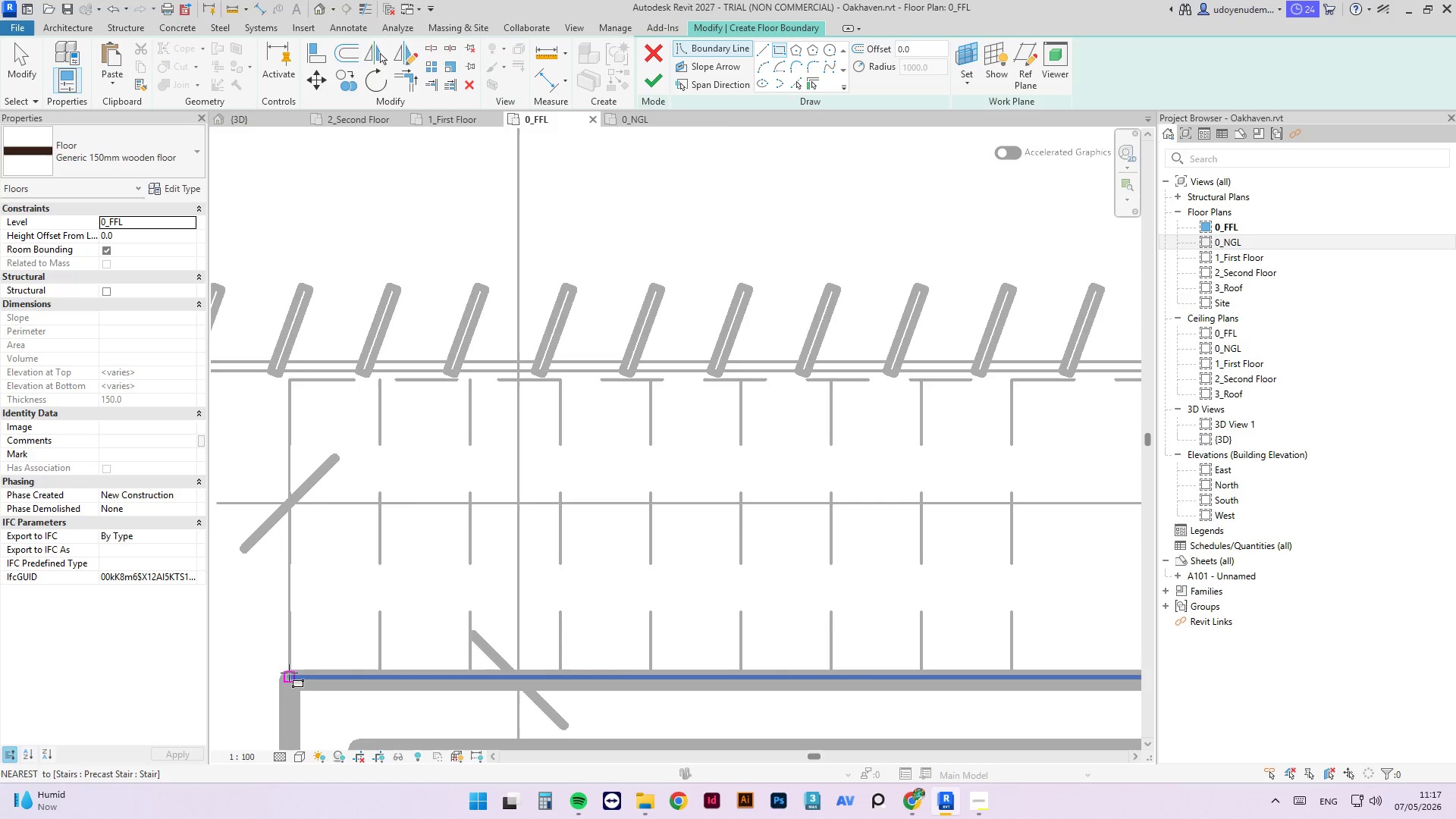 
left_click_drag(start_coordinate=[292, 674], to_coordinate=[1041, 369])
 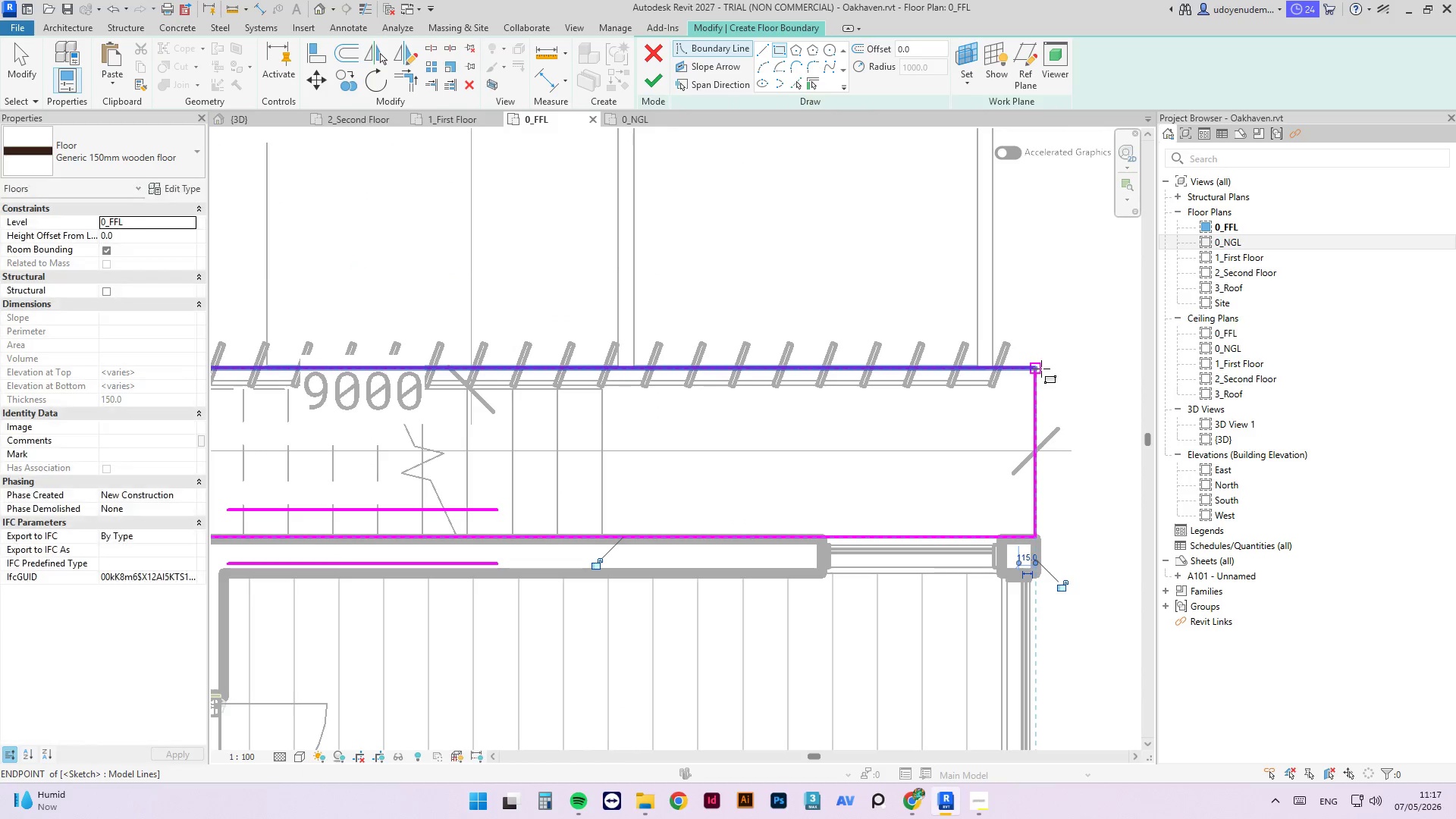 
scroll: coordinate [415, 377], scroll_direction: down, amount: 10.0
 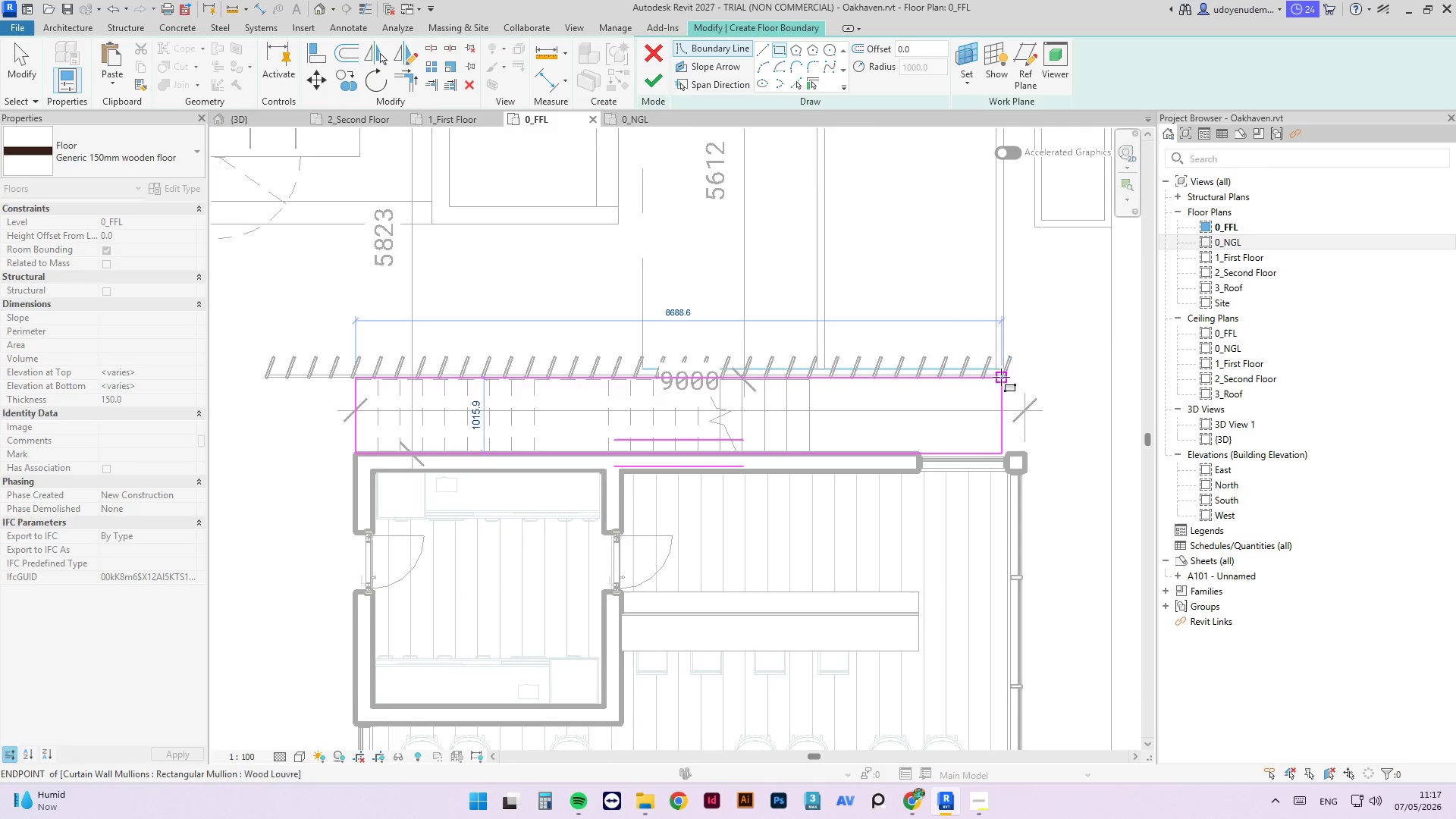 
scroll: coordinate [1041, 369], scroll_direction: up, amount: 5.0
 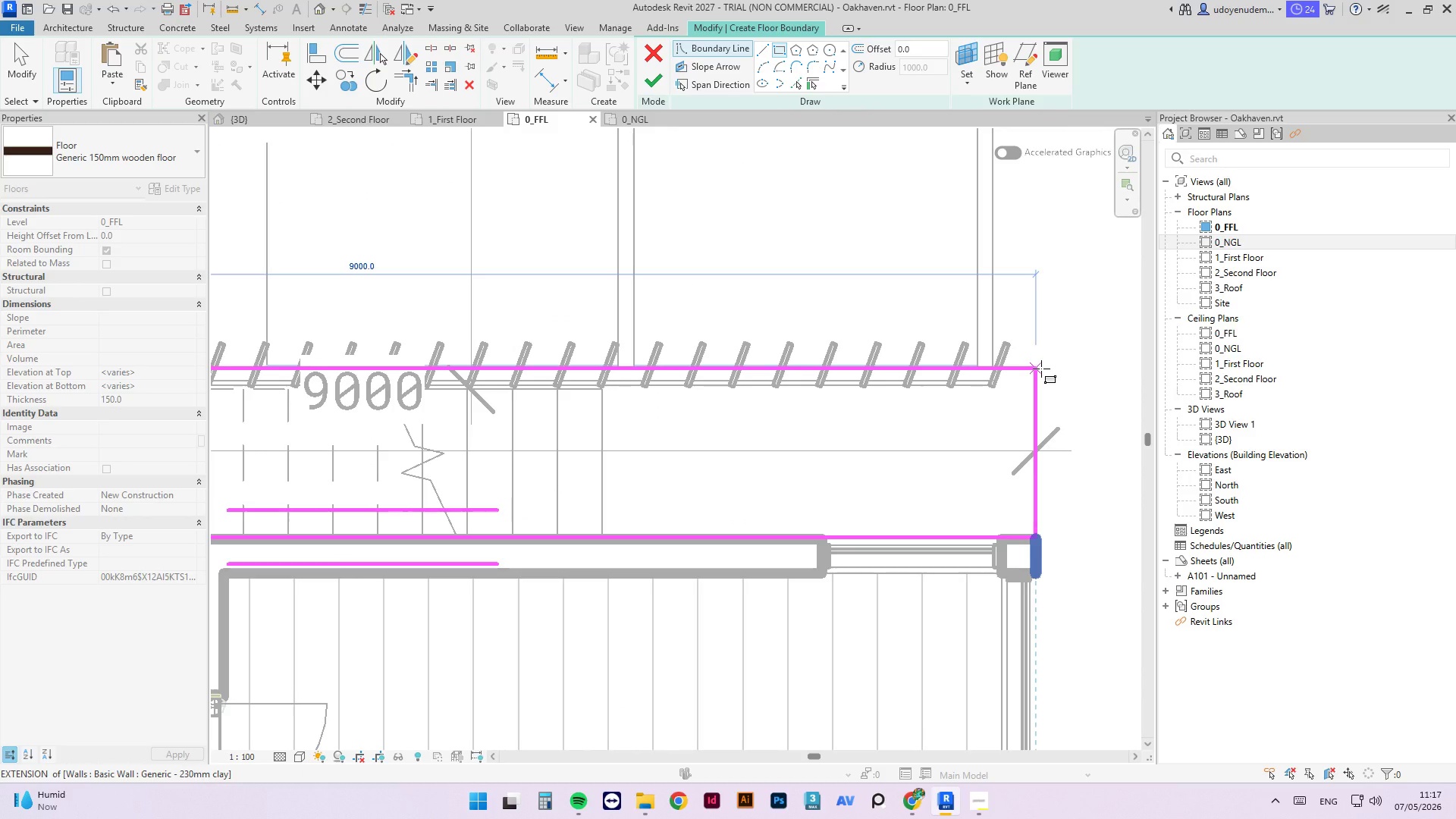 
left_click([1041, 369])
 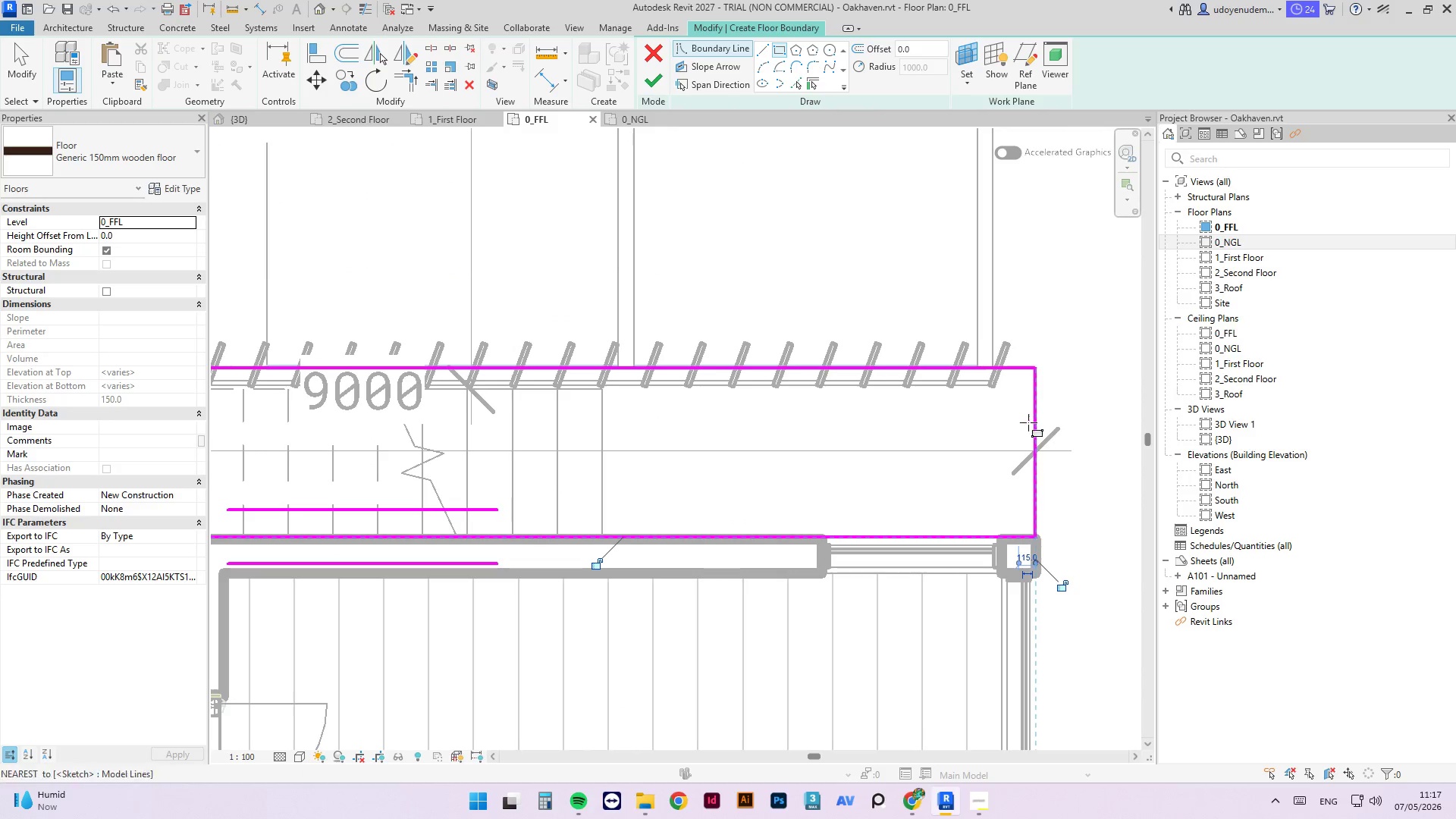 
key(Escape)
 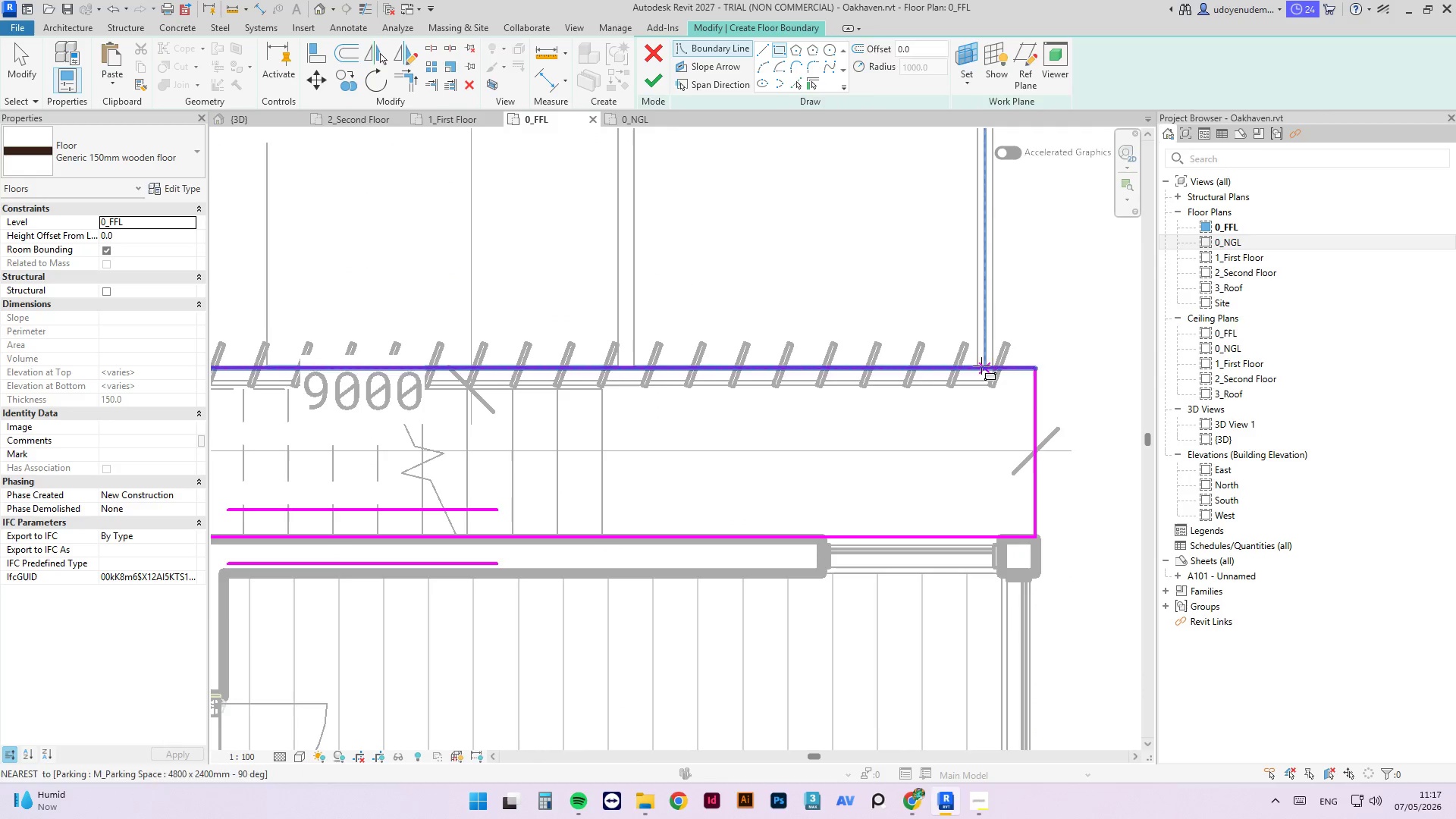 
key(Escape)
 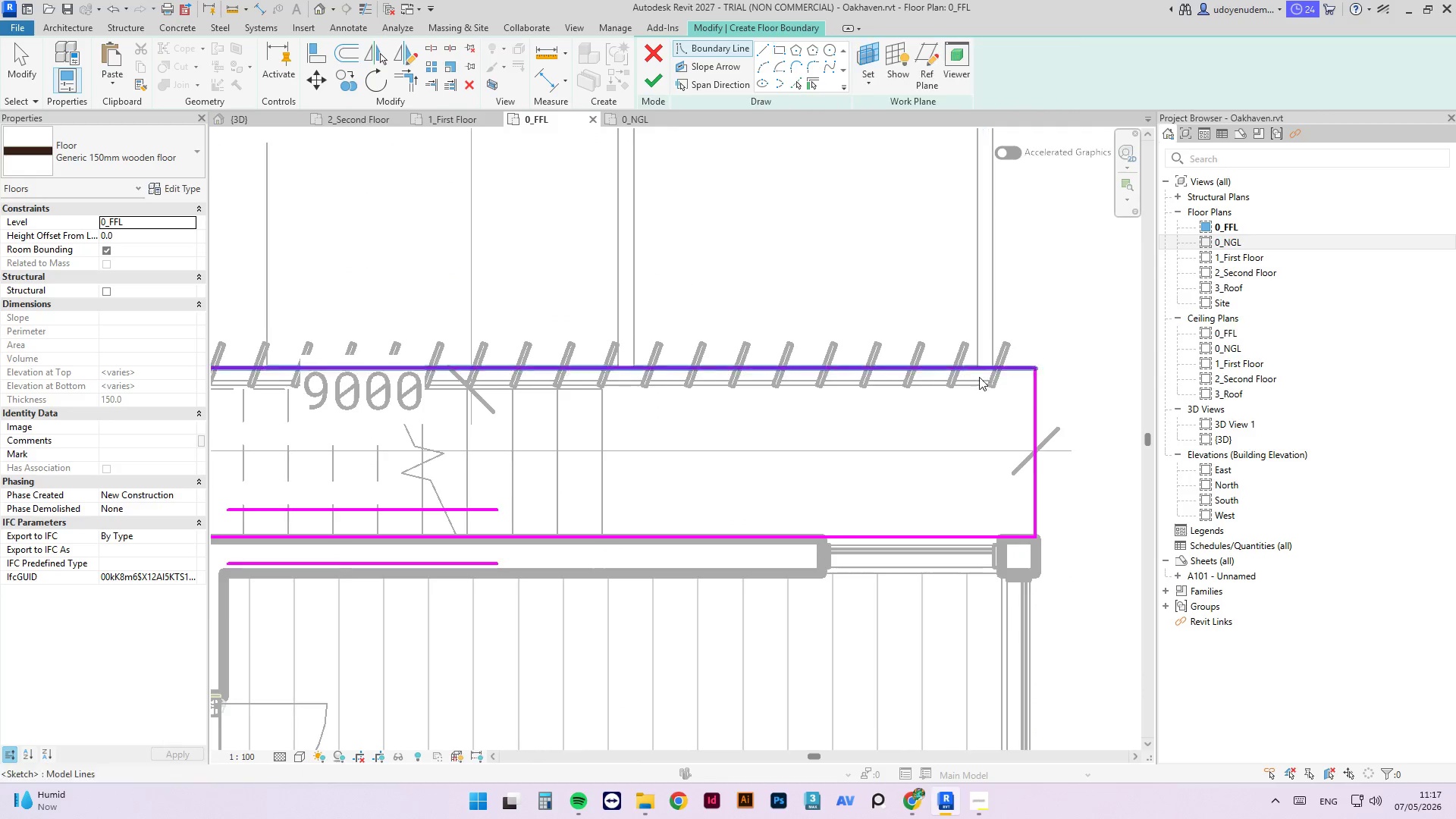 
scroll: coordinate [970, 384], scroll_direction: up, amount: 5.0
 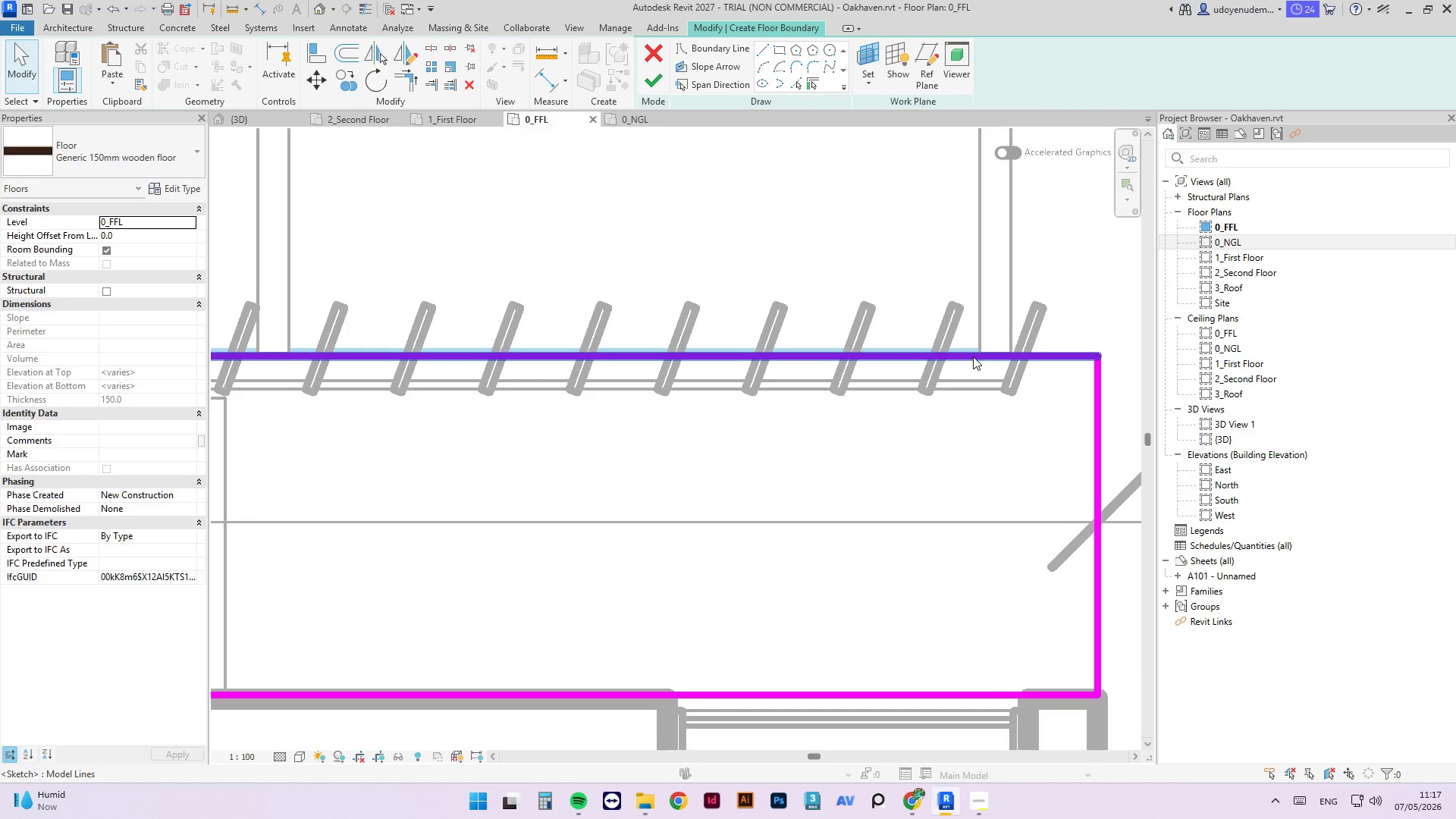 
left_click_drag(start_coordinate=[973, 356], to_coordinate=[976, 452])
 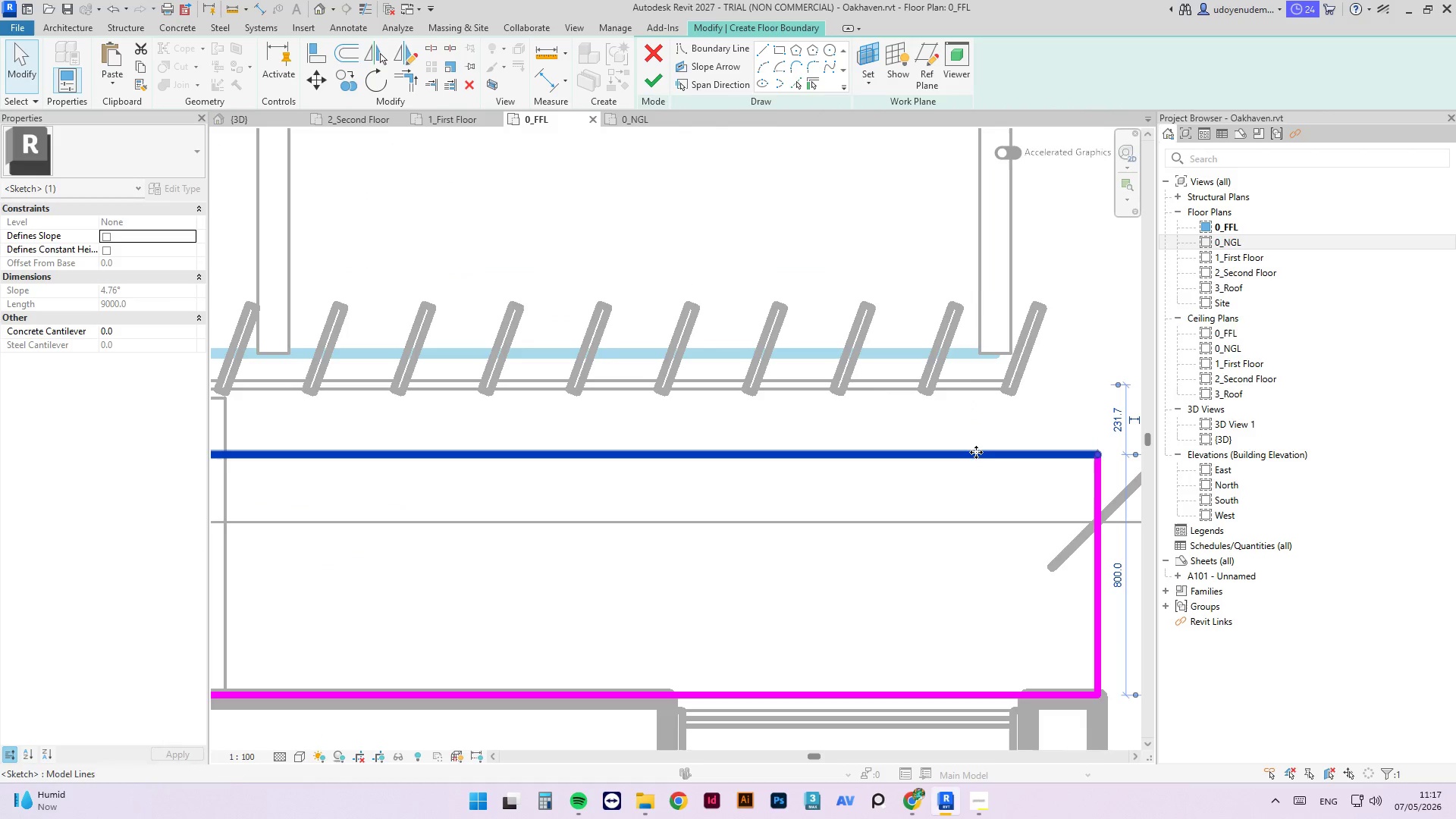 
type(al)
 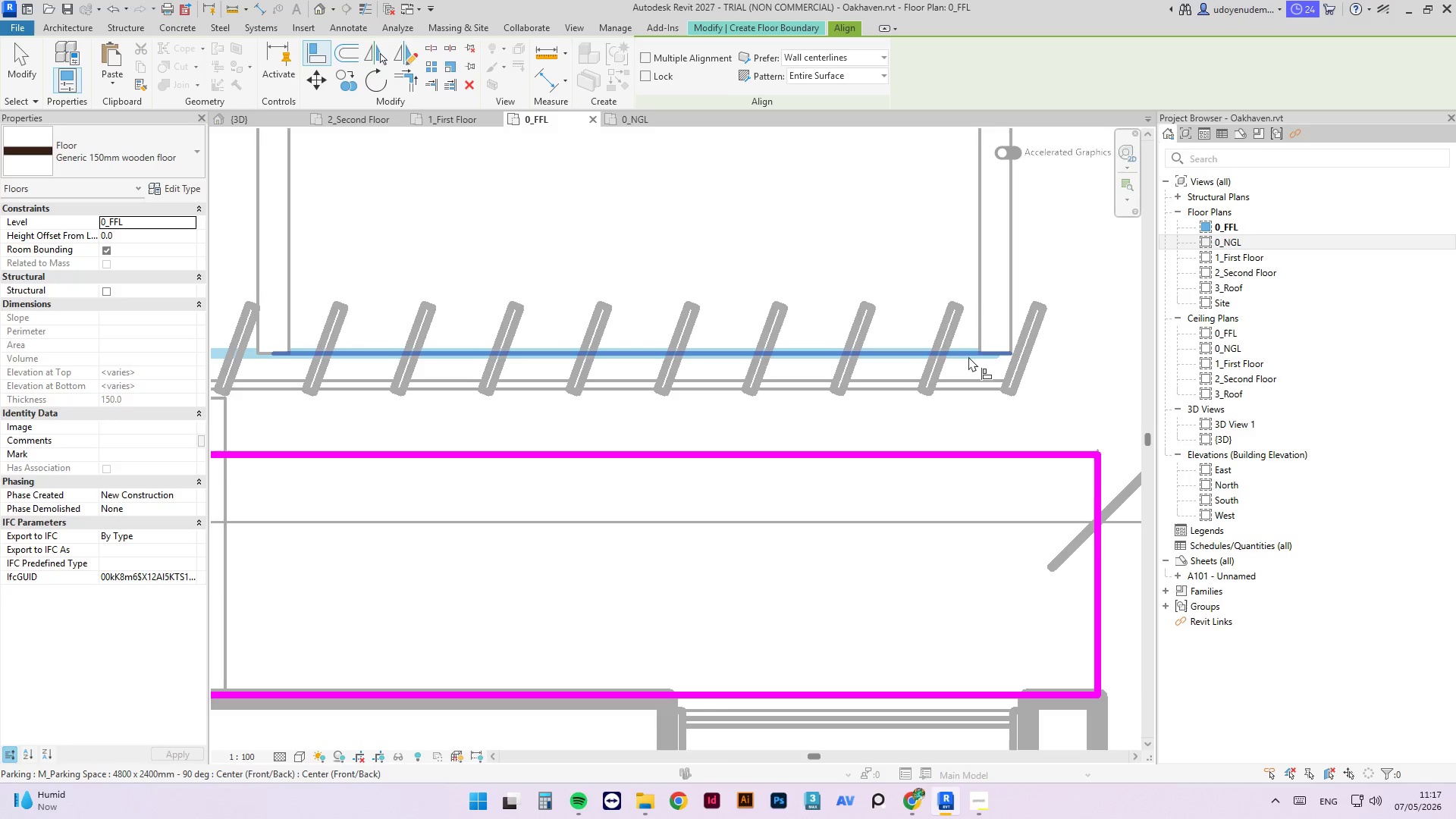 
left_click([968, 356])
 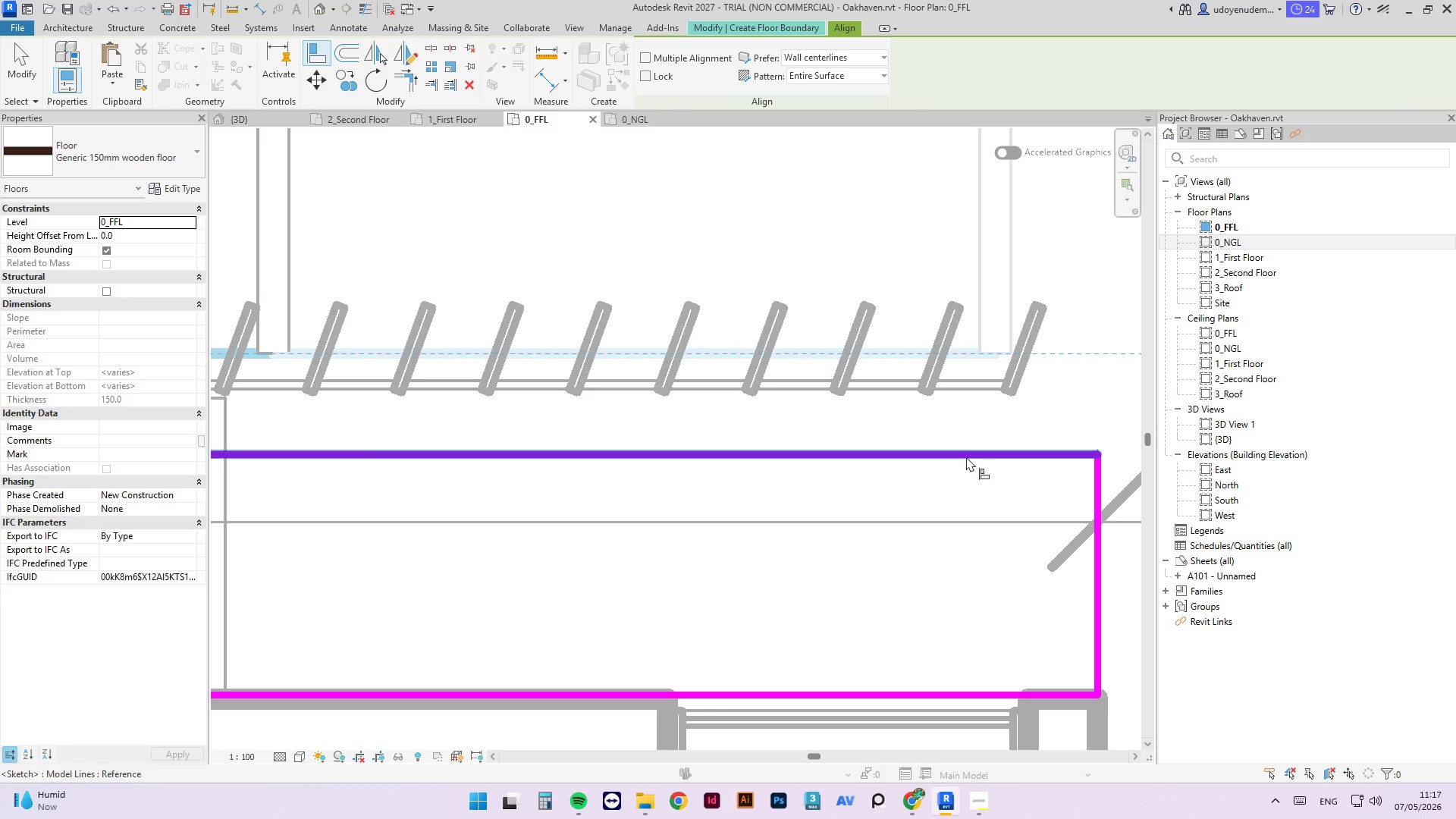 
left_click([966, 457])
 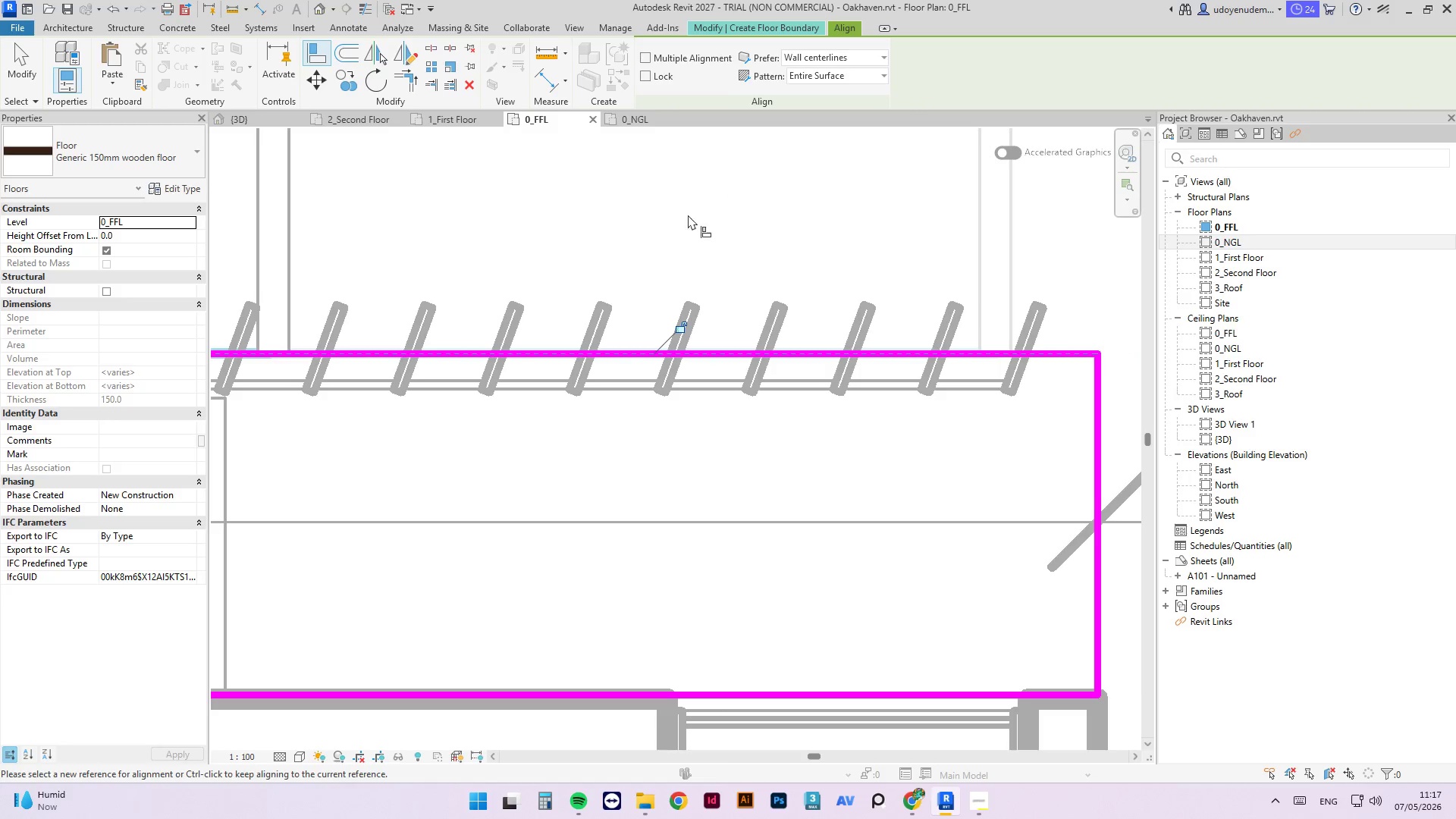 
scroll: coordinate [689, 263], scroll_direction: down, amount: 4.0
 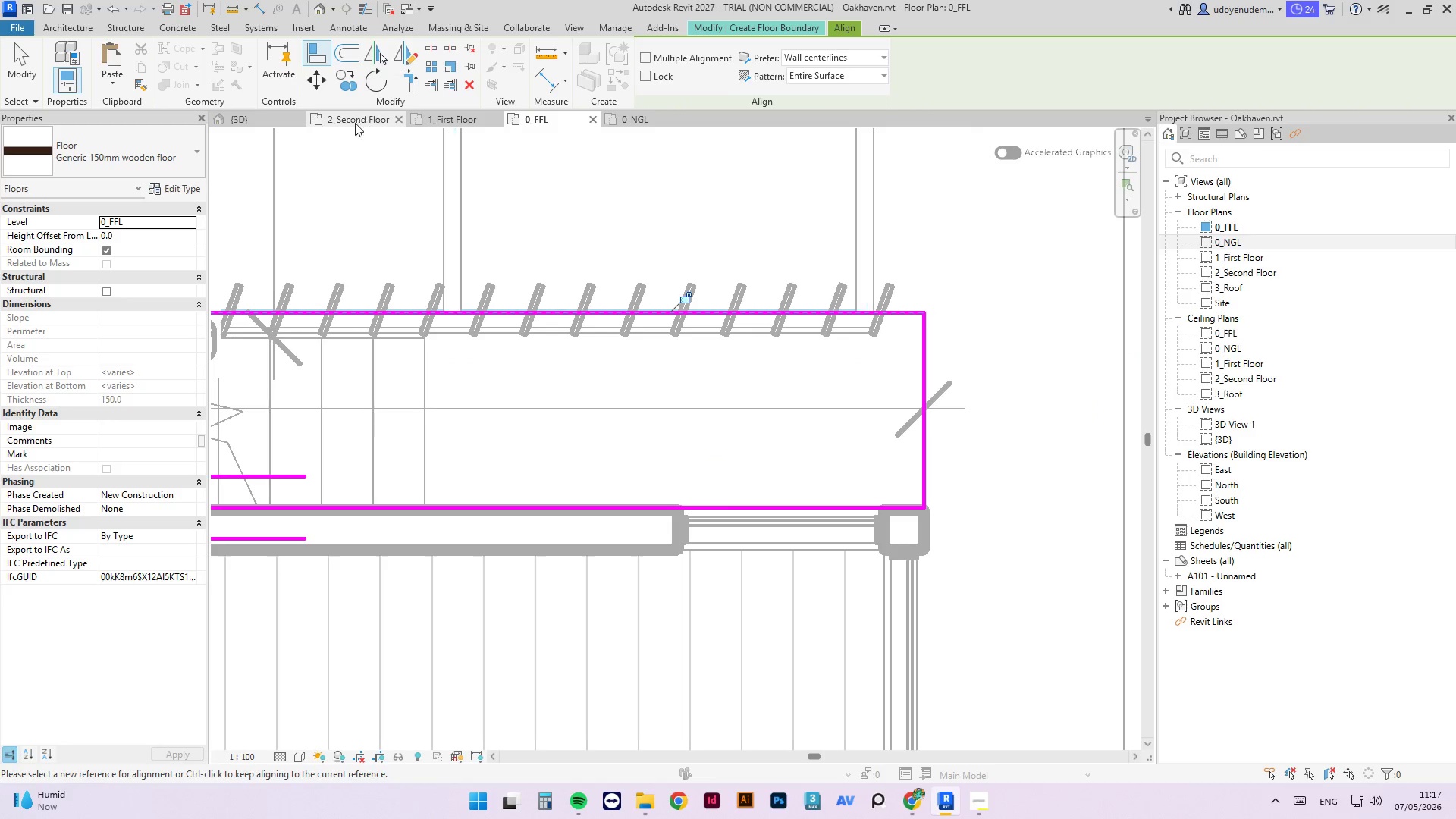 
key(Escape)
 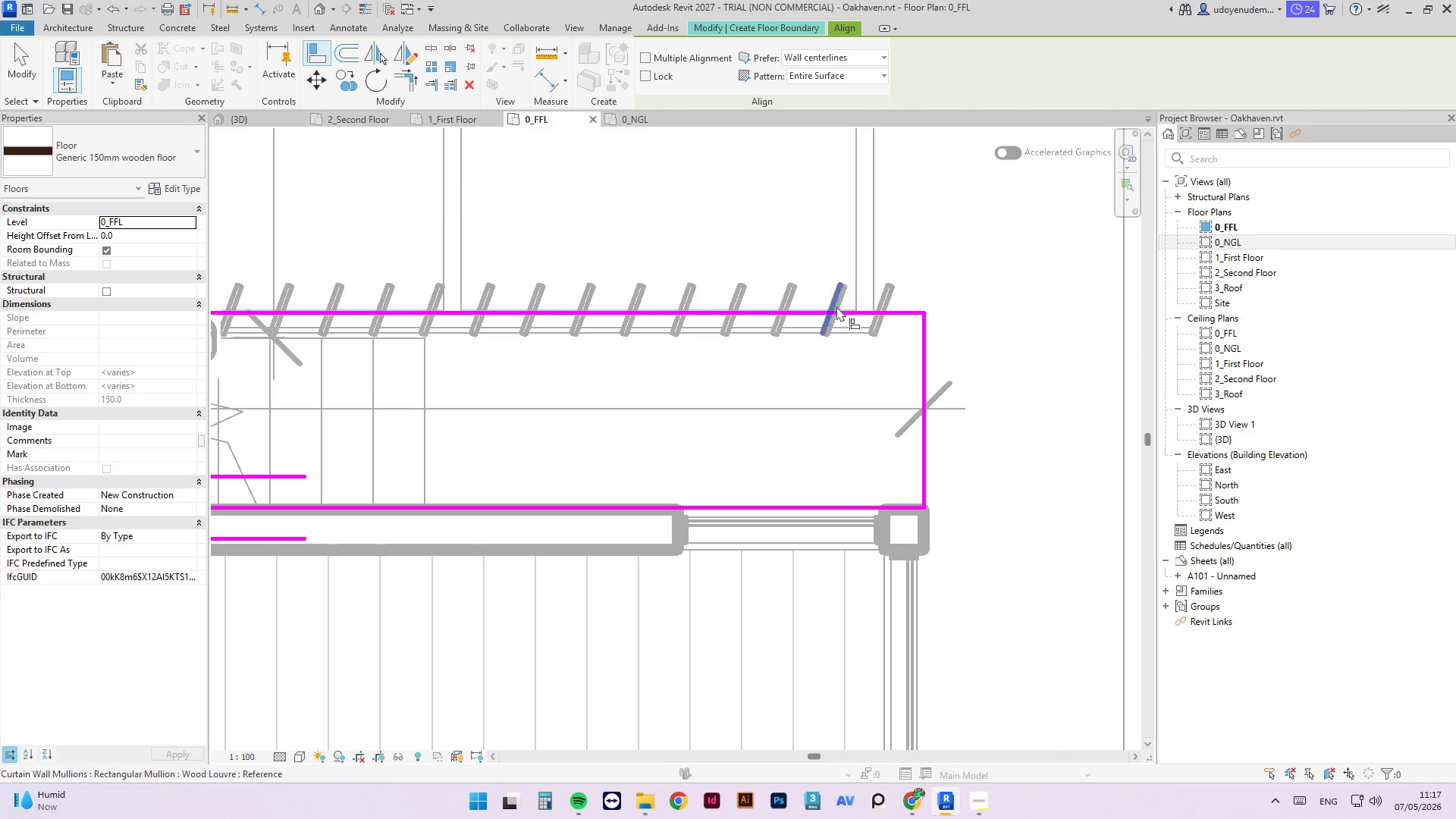 
scroll: coordinate [834, 290], scroll_direction: down, amount: 5.0
 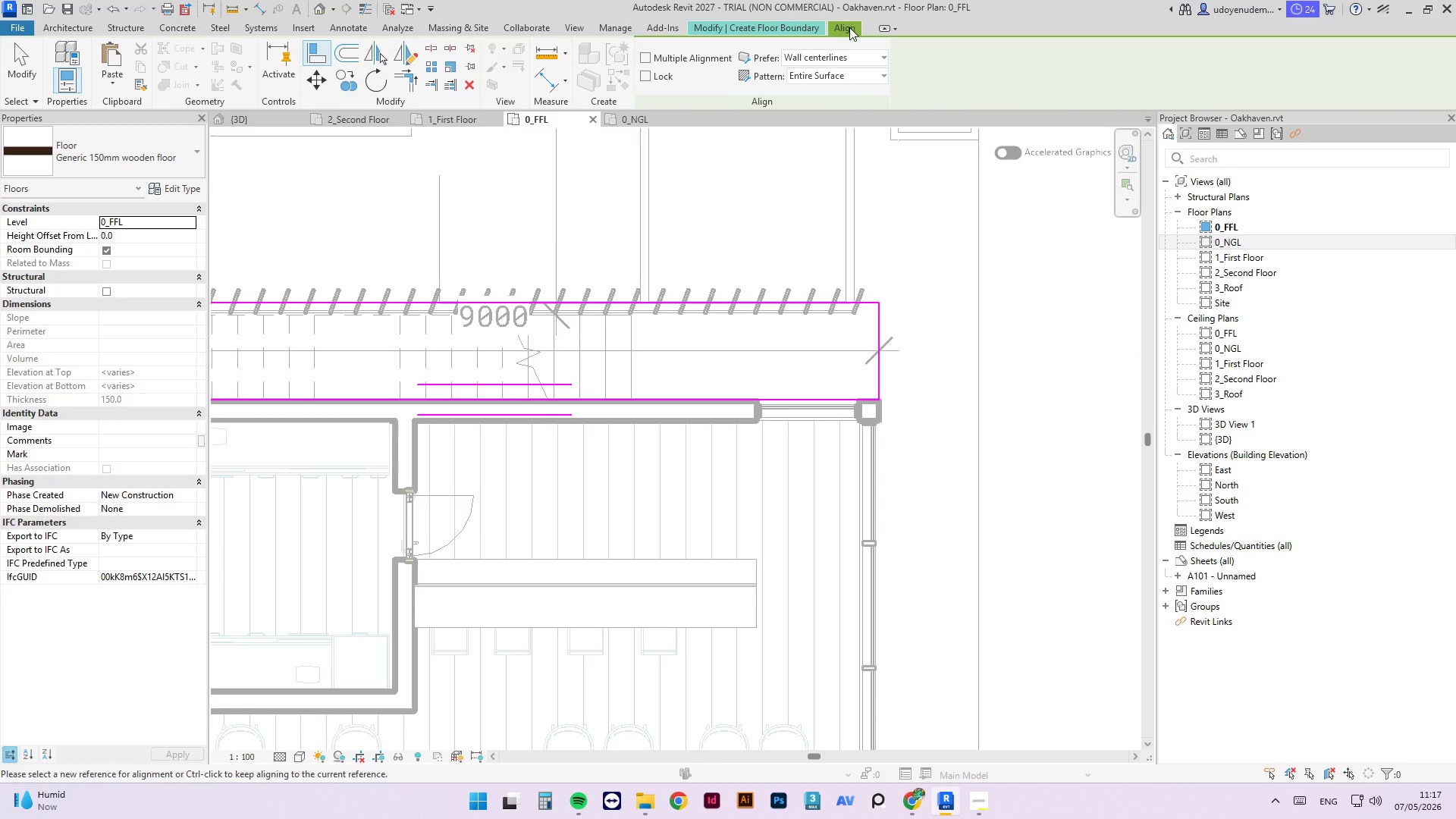 
double_click([801, 26])
 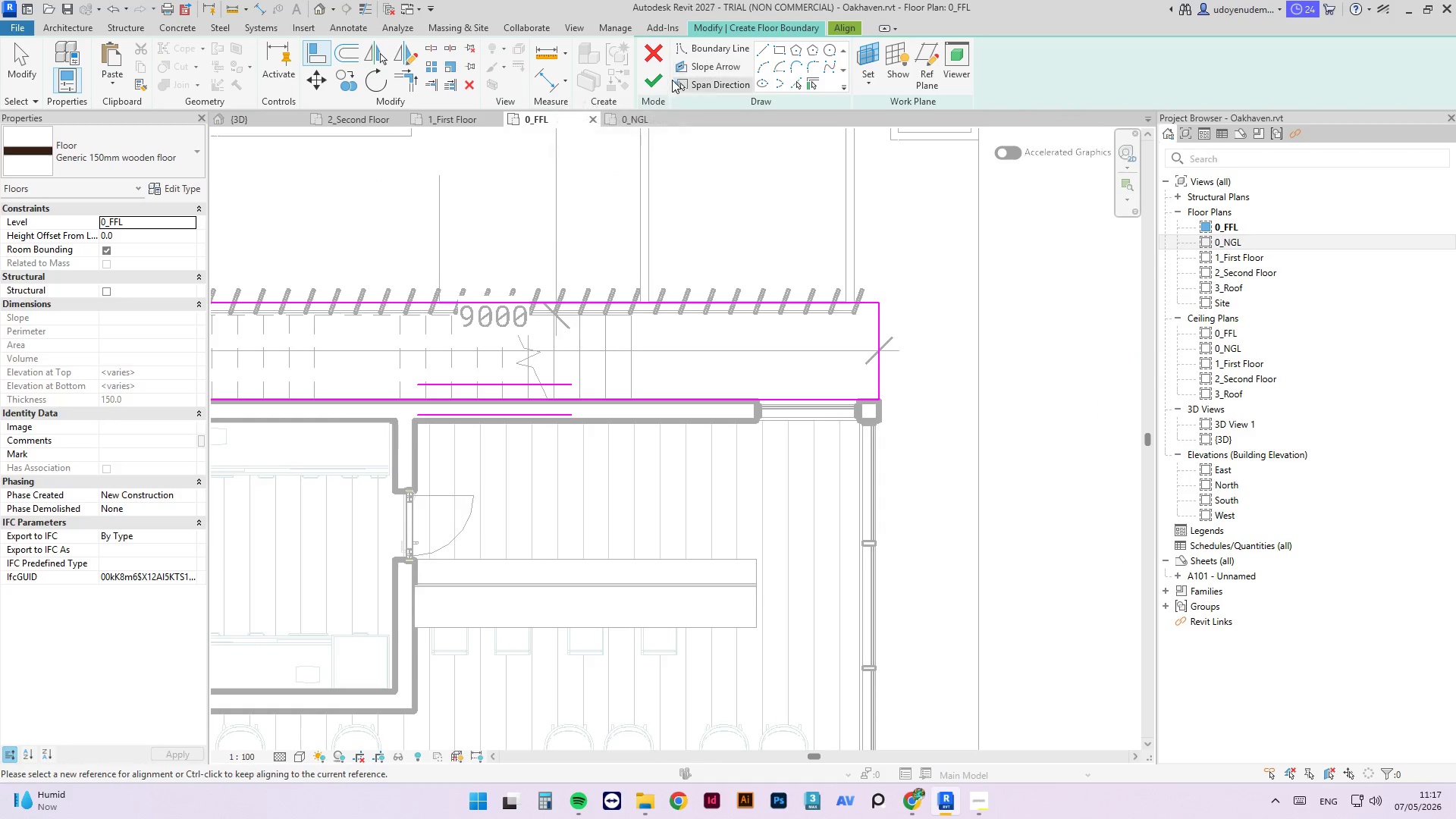 
left_click([654, 86])
 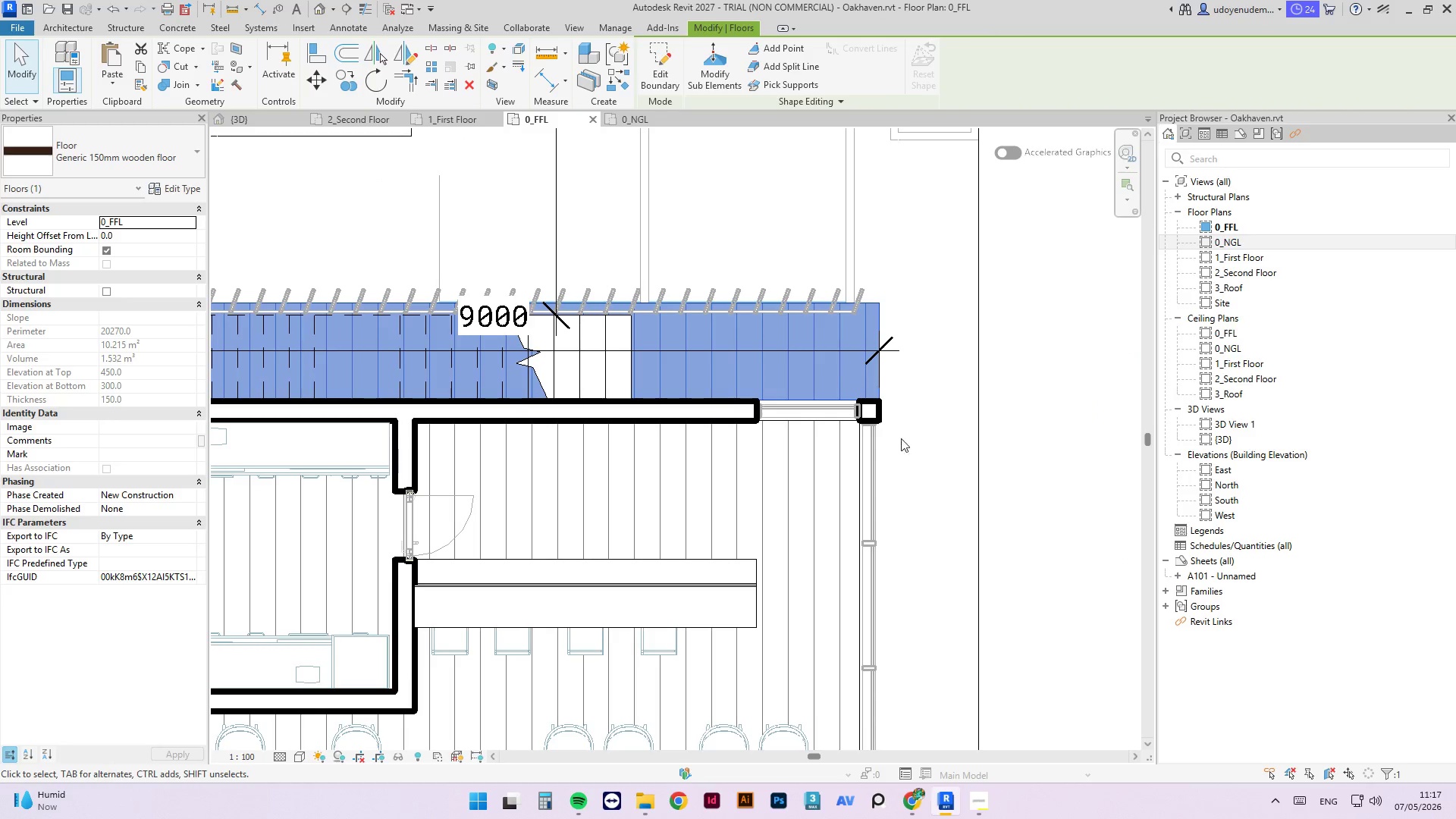 
key(Escape)
 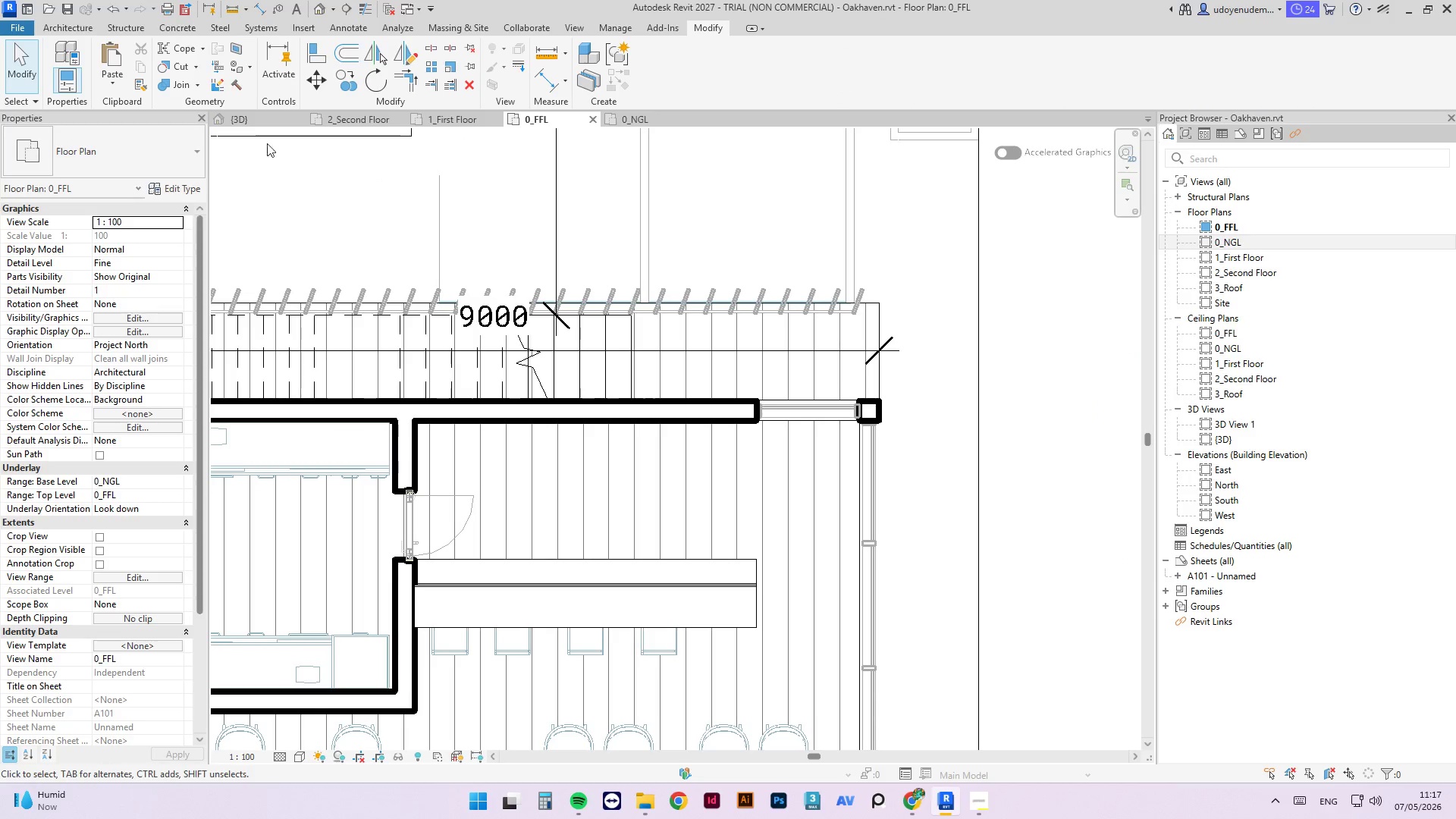 
left_click([262, 124])
 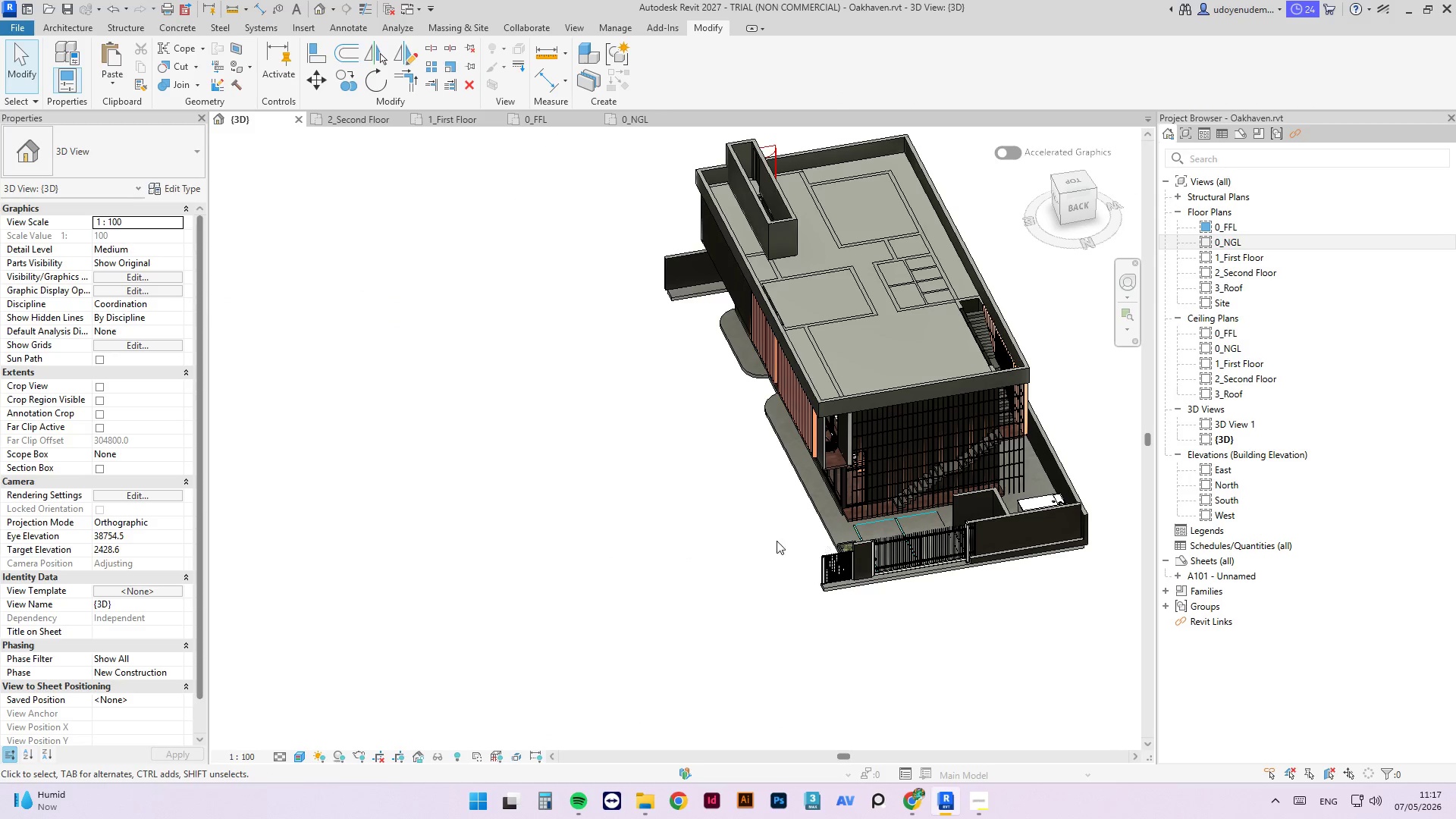 
left_click([1008, 659])
 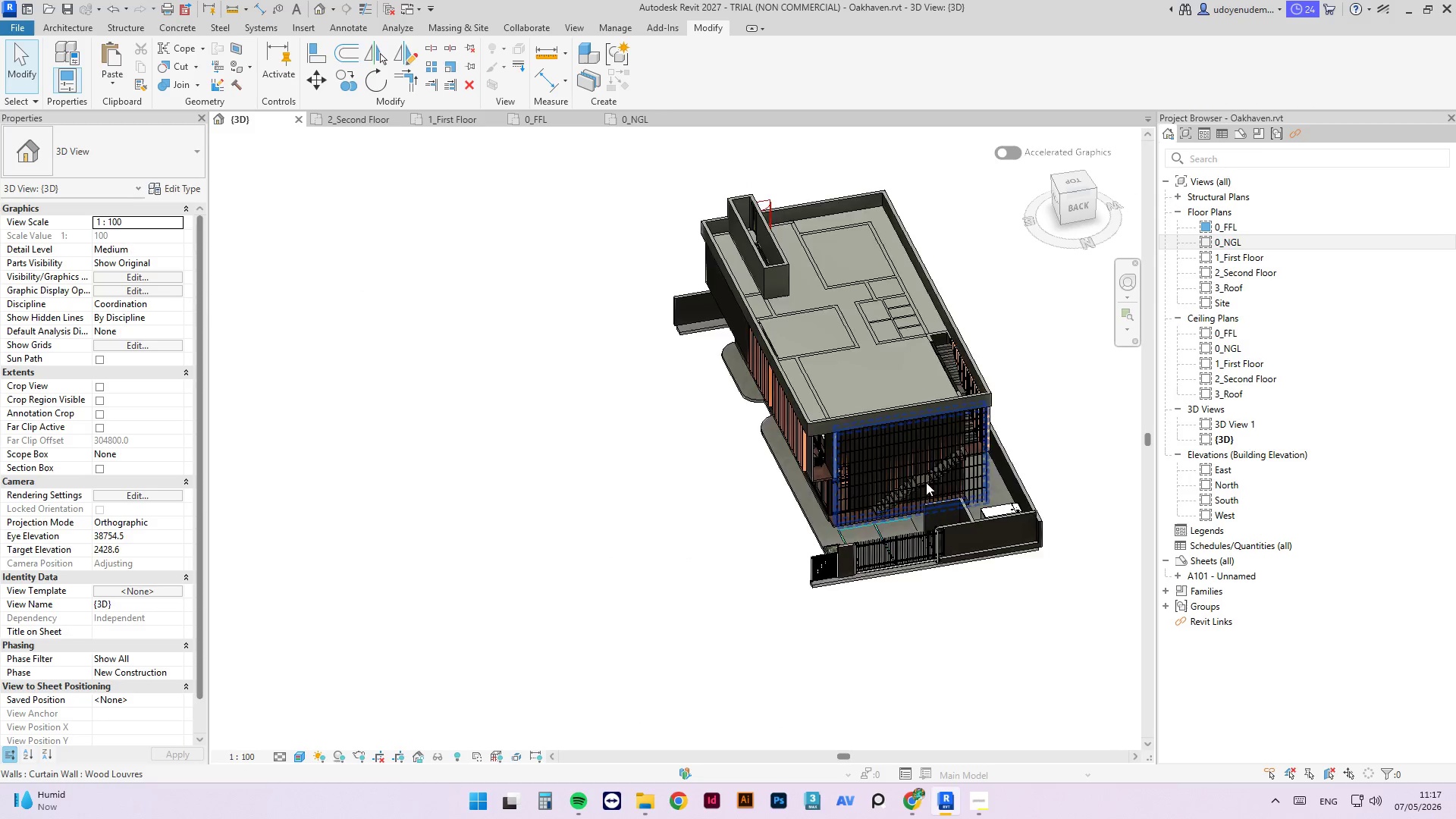 
scroll: coordinate [736, 563], scroll_direction: down, amount: 1.0
 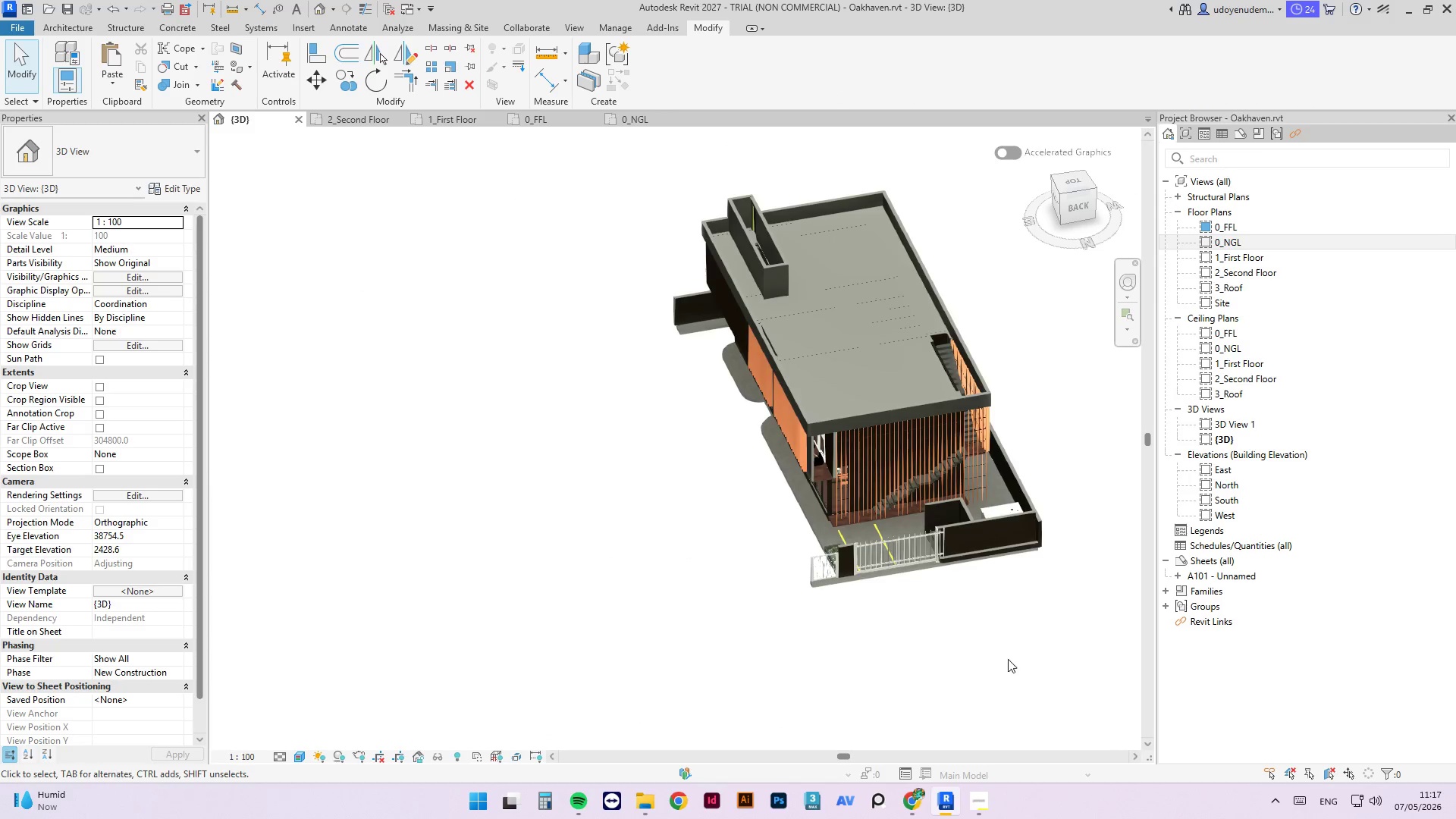 
hold_key(key=ShiftLeft, duration=0.53)
 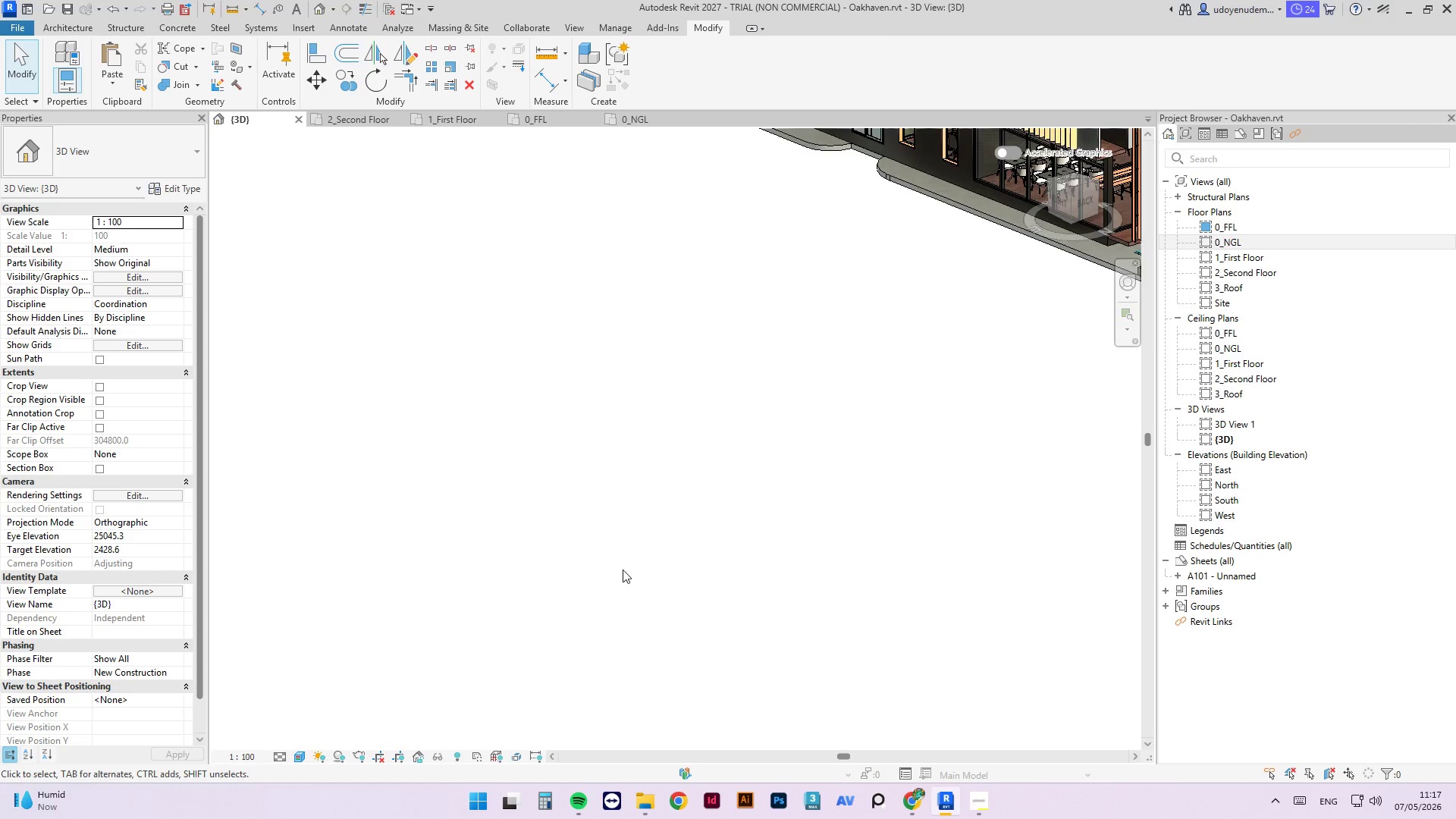 
scroll: coordinate [918, 463], scroll_direction: up, amount: 10.0
 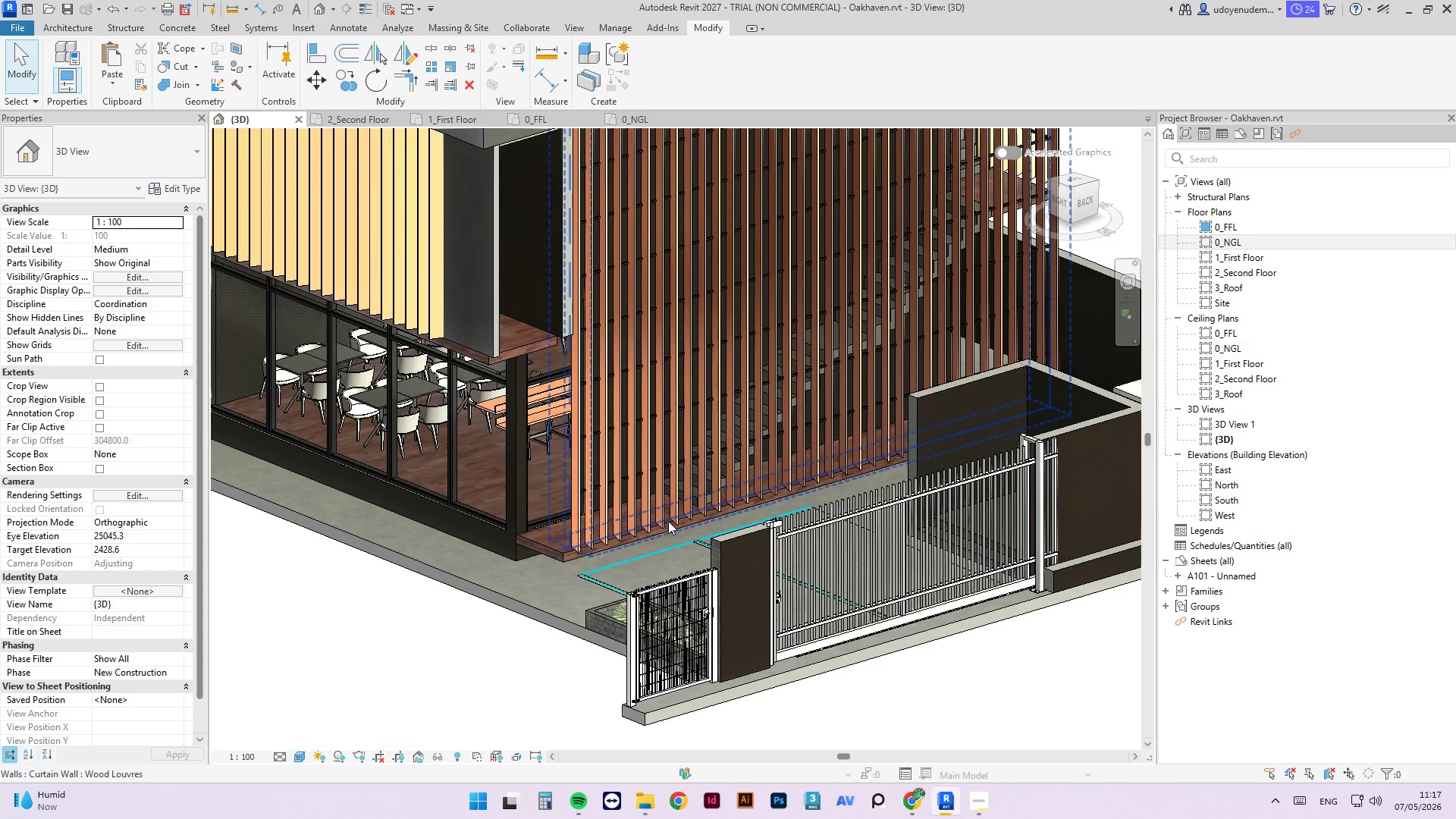 
hold_key(key=ShiftLeft, duration=0.7)
 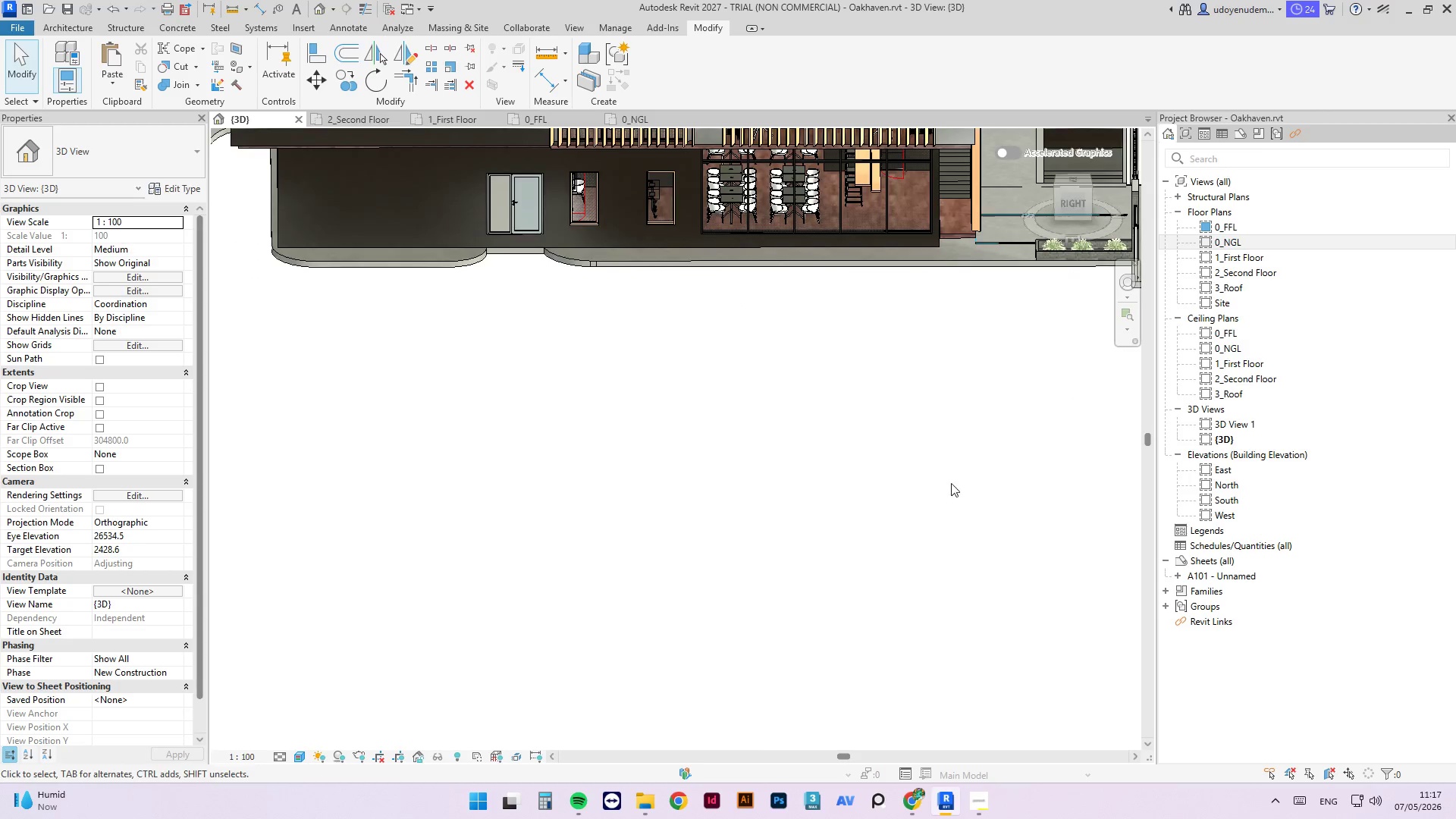 
scroll: coordinate [856, 645], scroll_direction: down, amount: 5.0
 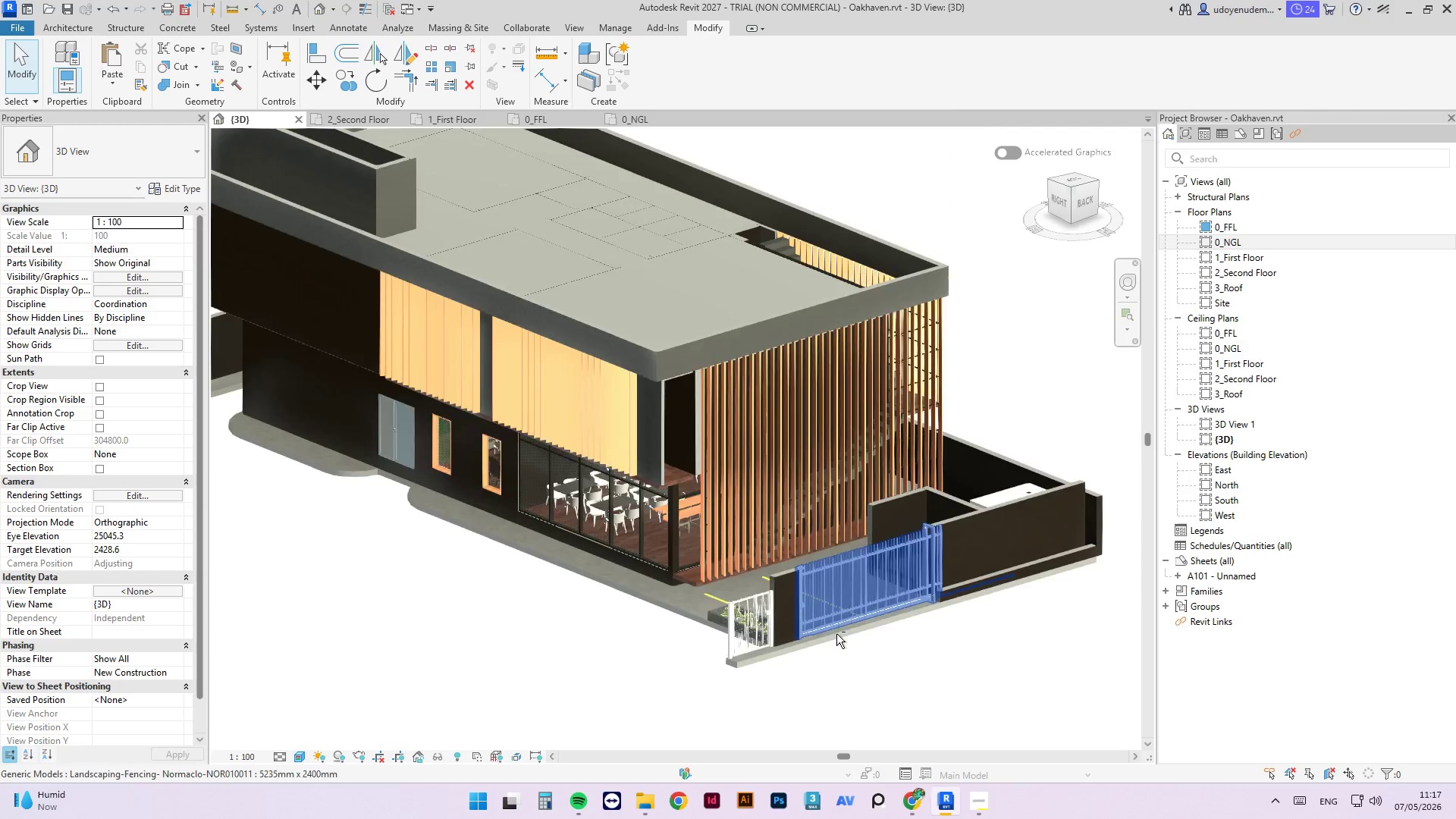 
hold_key(key=ShiftLeft, duration=7.06)
 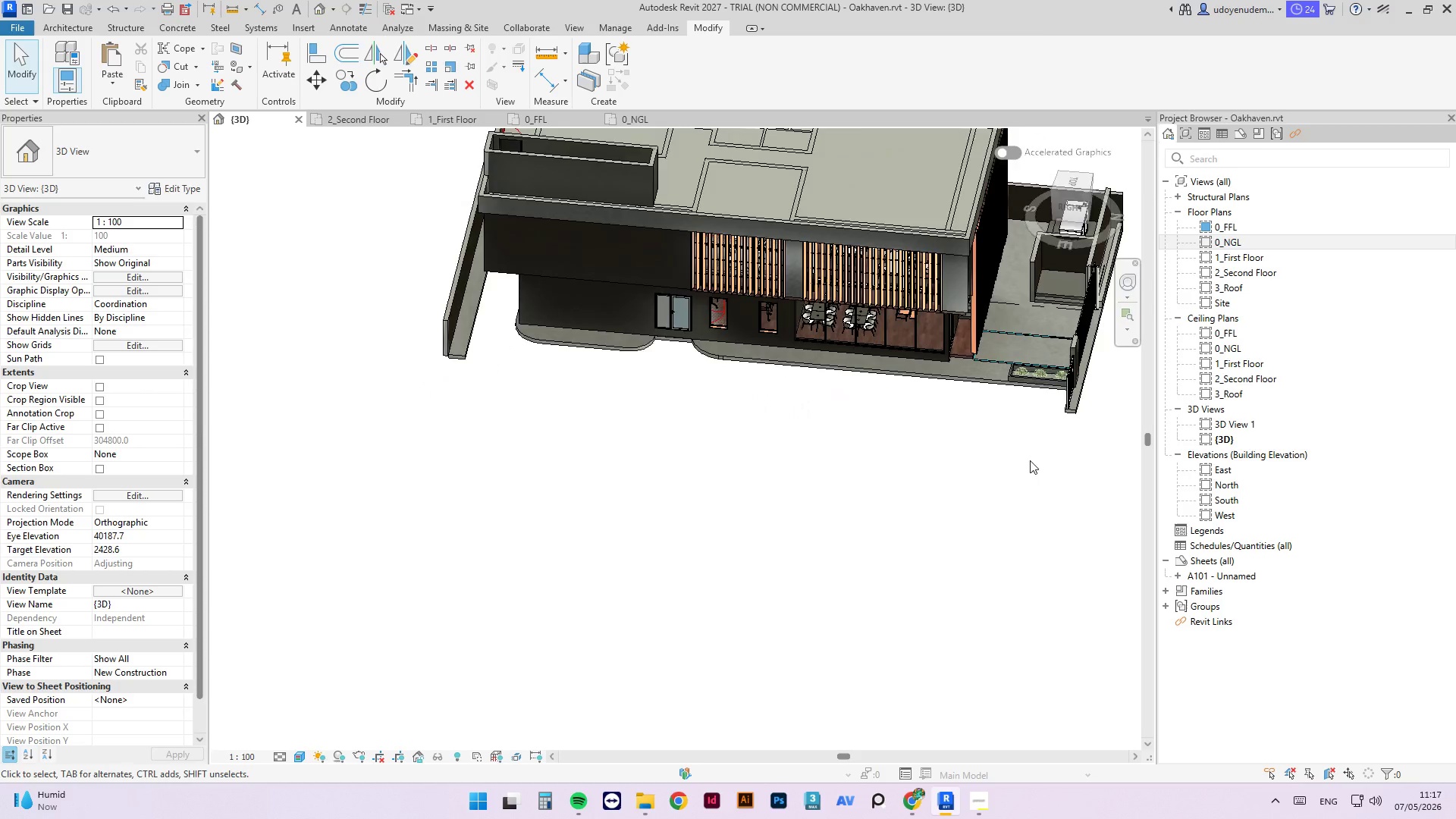 
scroll: coordinate [923, 489], scroll_direction: down, amount: 3.0
 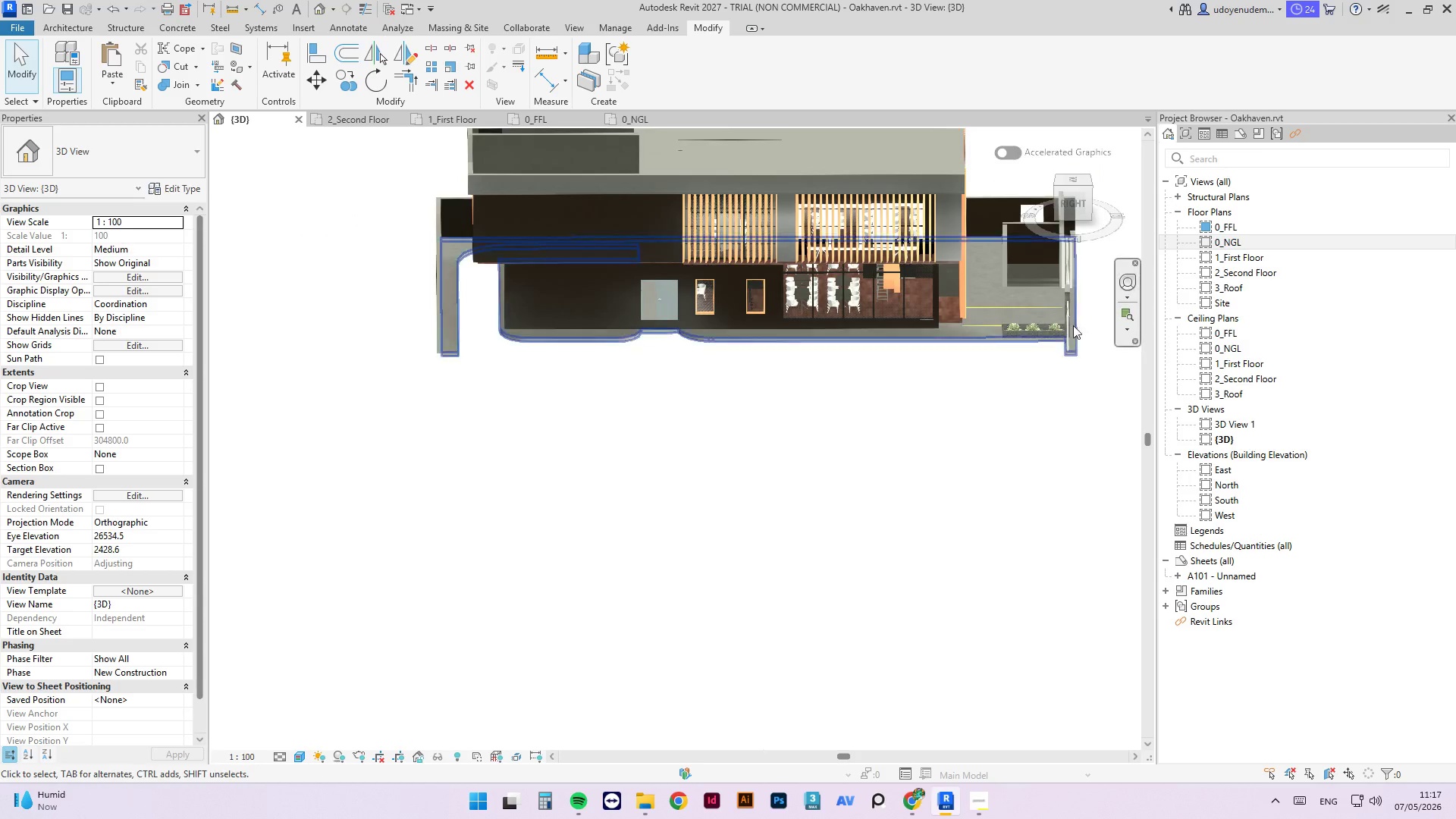 
hold_key(key=ShiftLeft, duration=10.77)
 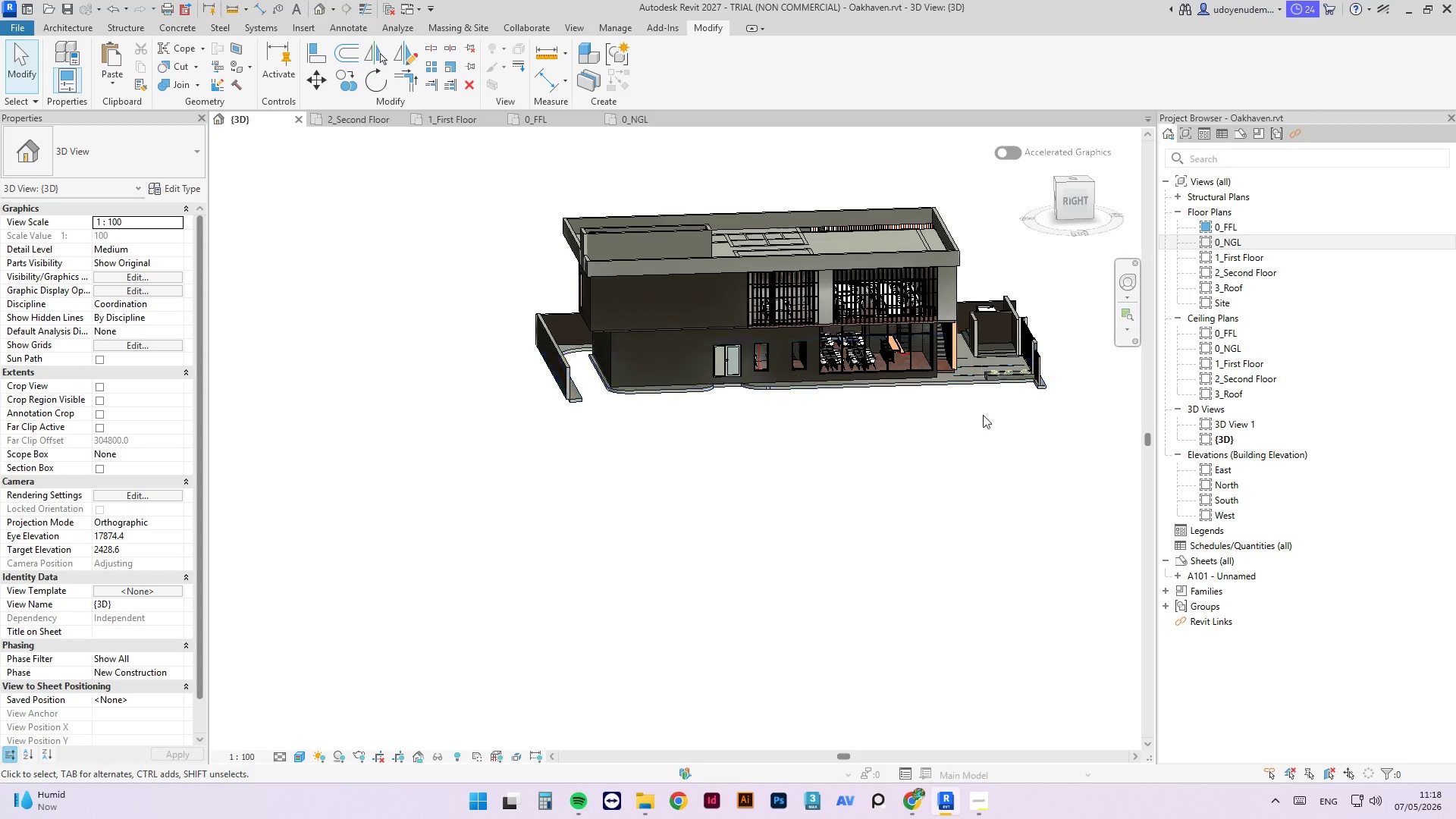 
scroll: coordinate [993, 537], scroll_direction: down, amount: 2.0
 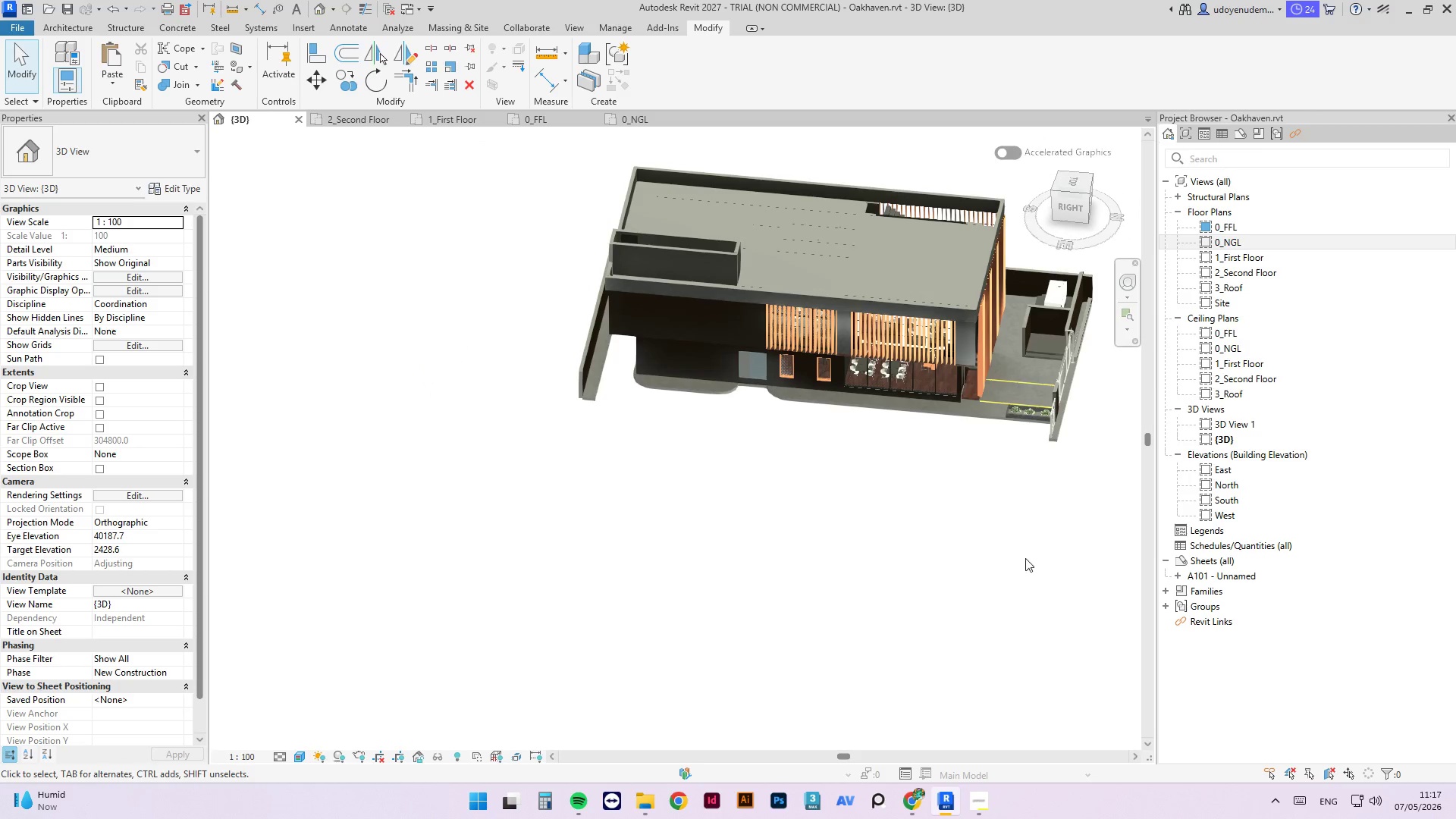 
scroll: coordinate [965, 378], scroll_direction: up, amount: 12.0
 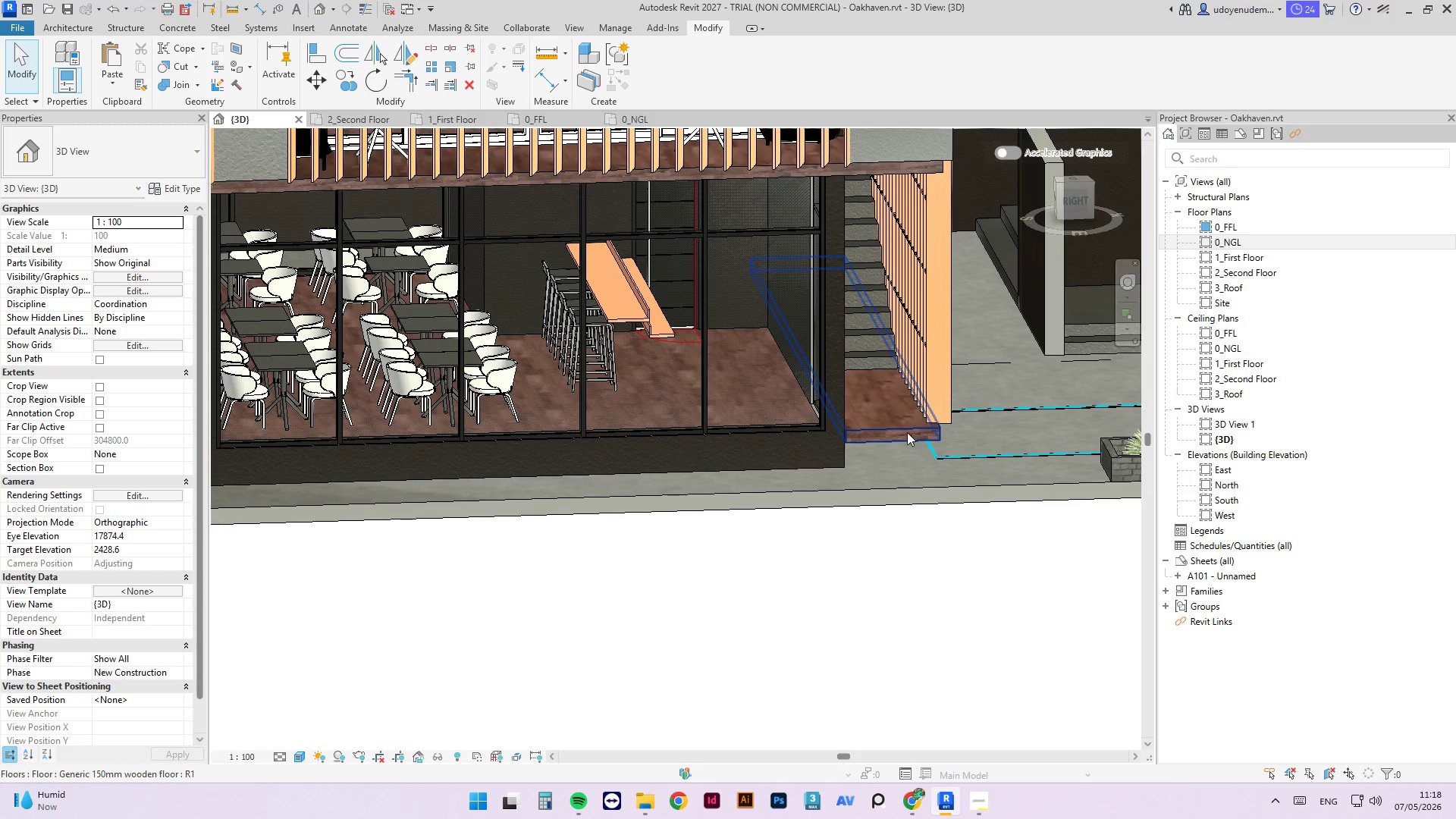 
left_click([906, 431])
 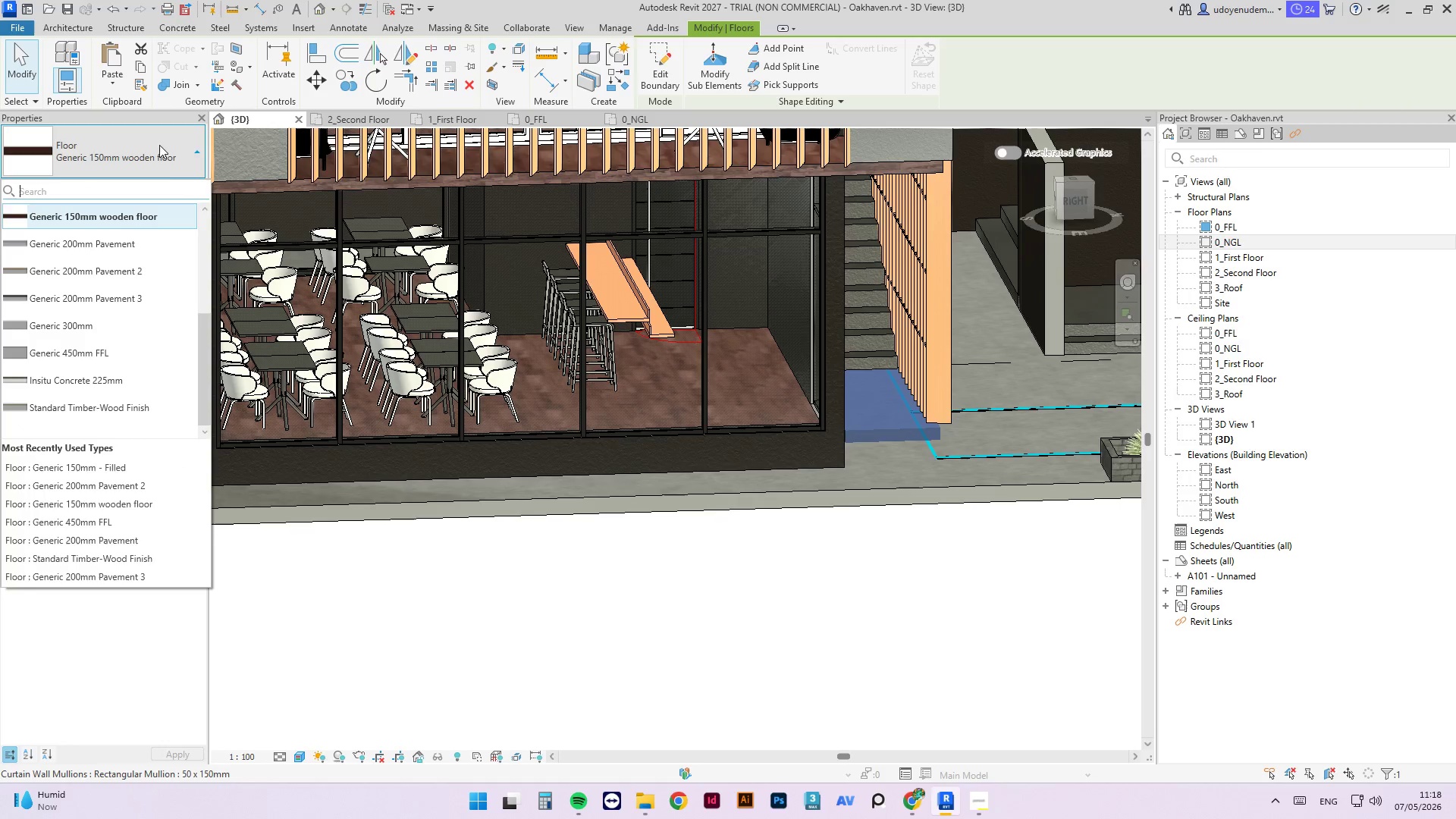 
left_click([147, 353])
 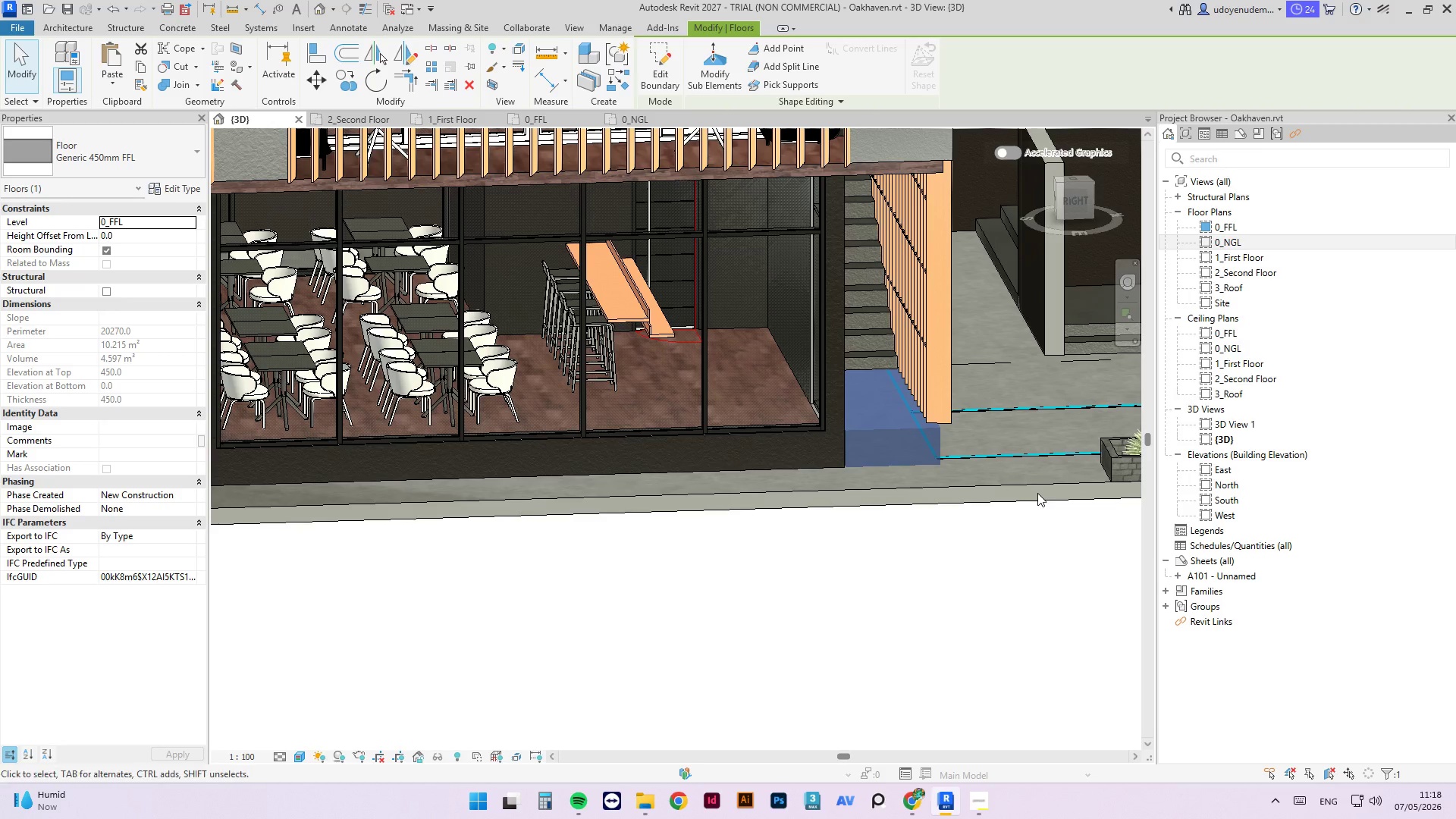 
left_click([931, 597])
 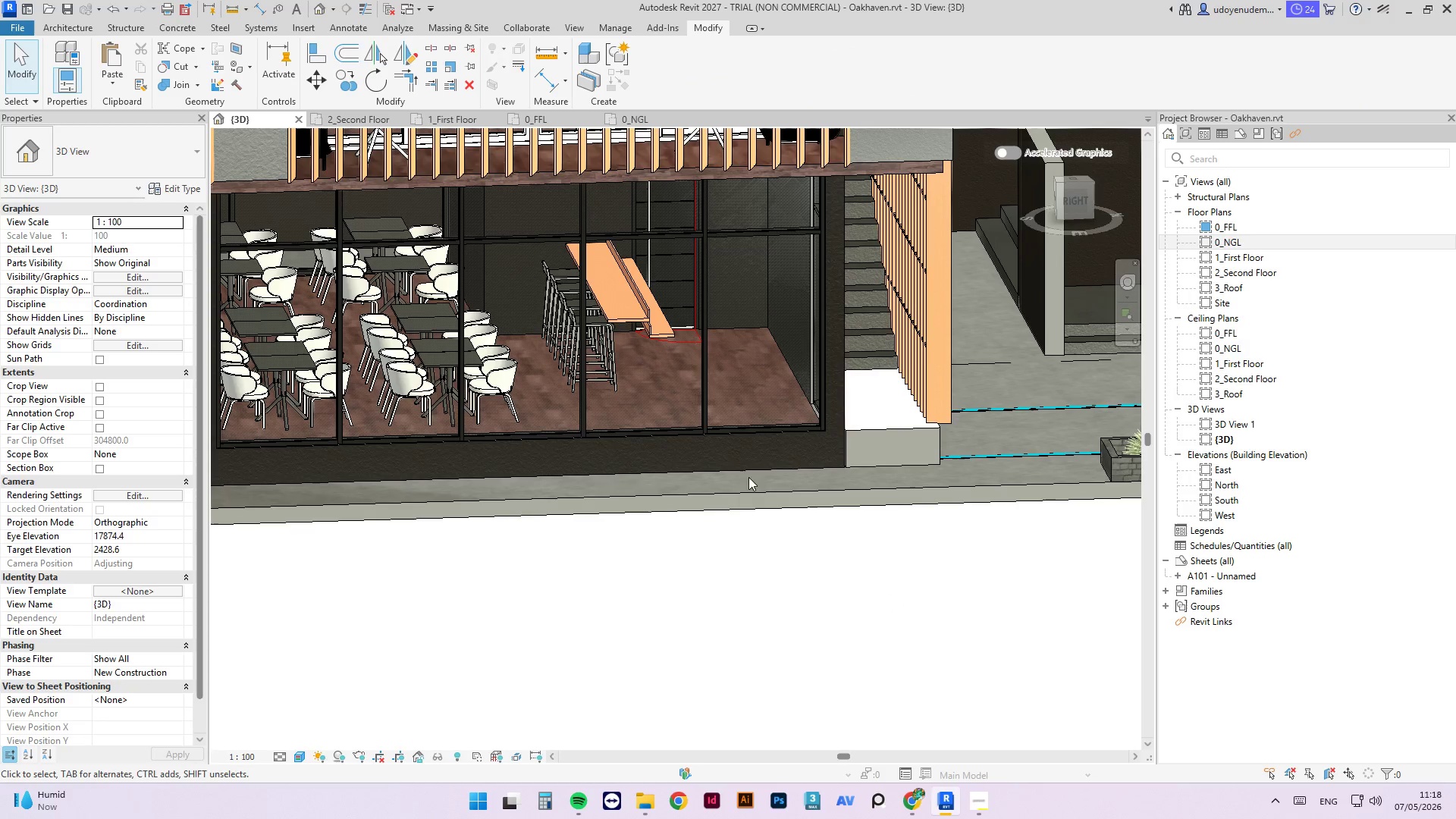 
scroll: coordinate [821, 519], scroll_direction: down, amount: 3.0
 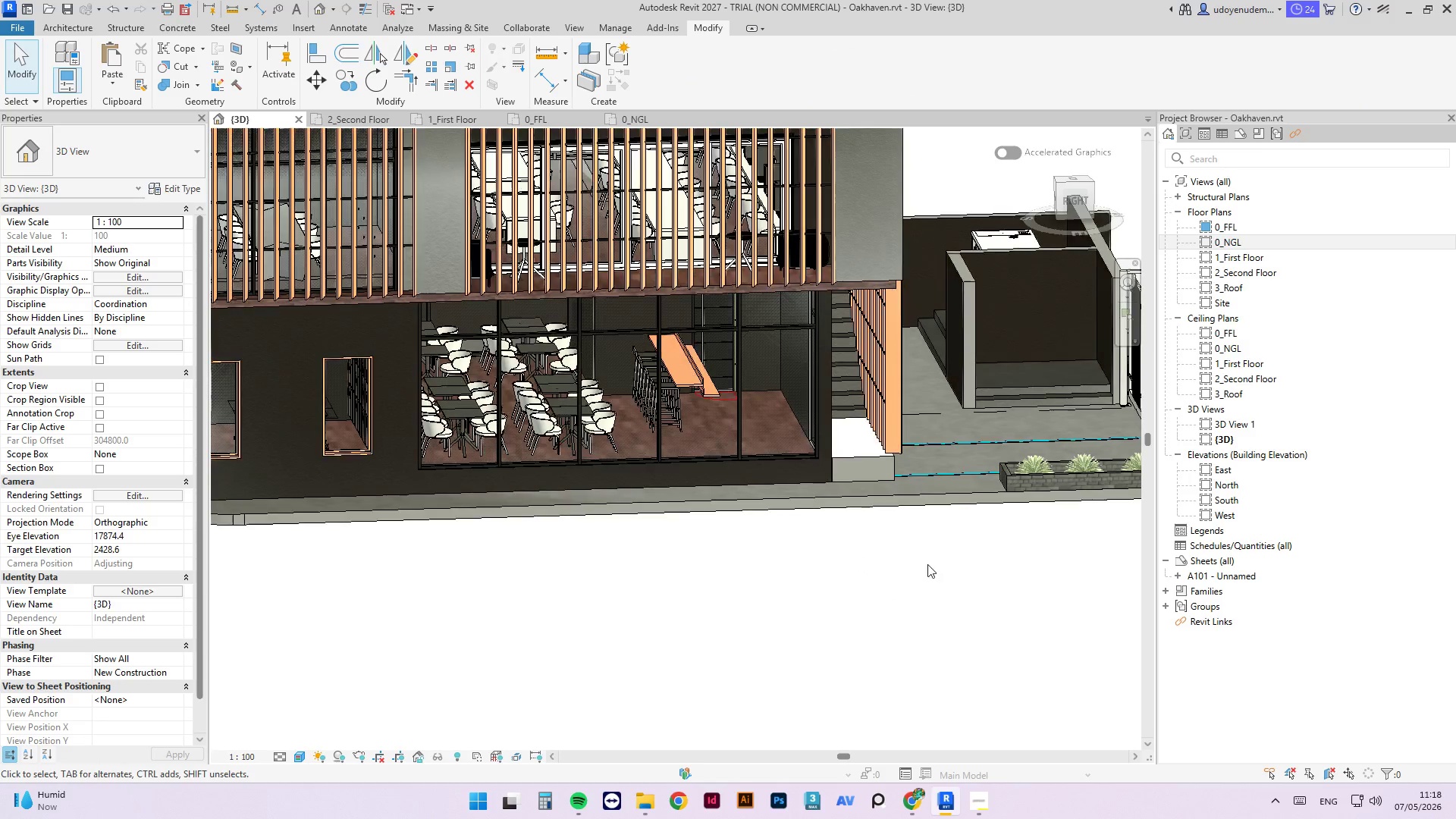 
hold_key(key=ShiftLeft, duration=0.56)
 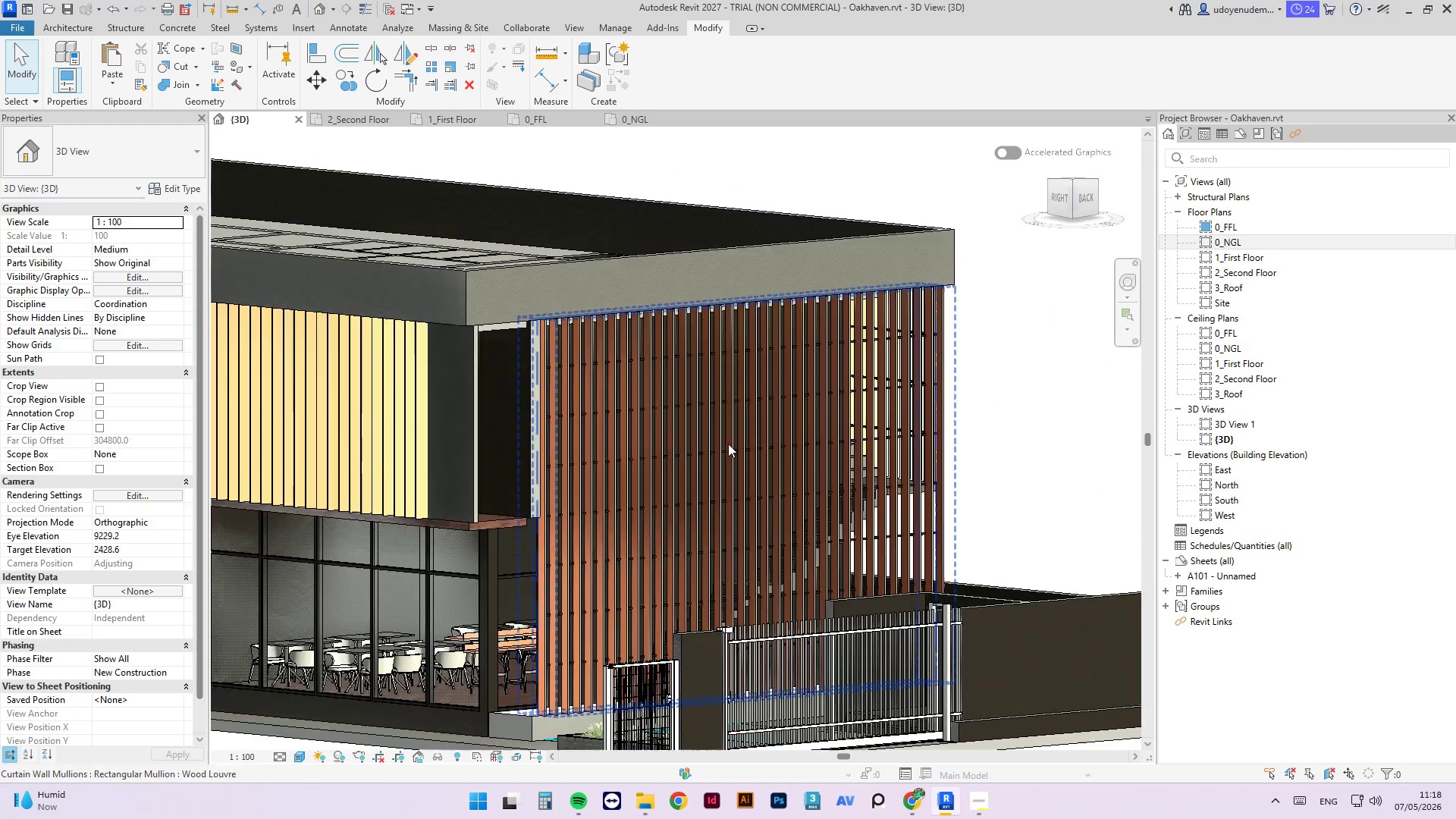 
scroll: coordinate [753, 426], scroll_direction: down, amount: 4.0
 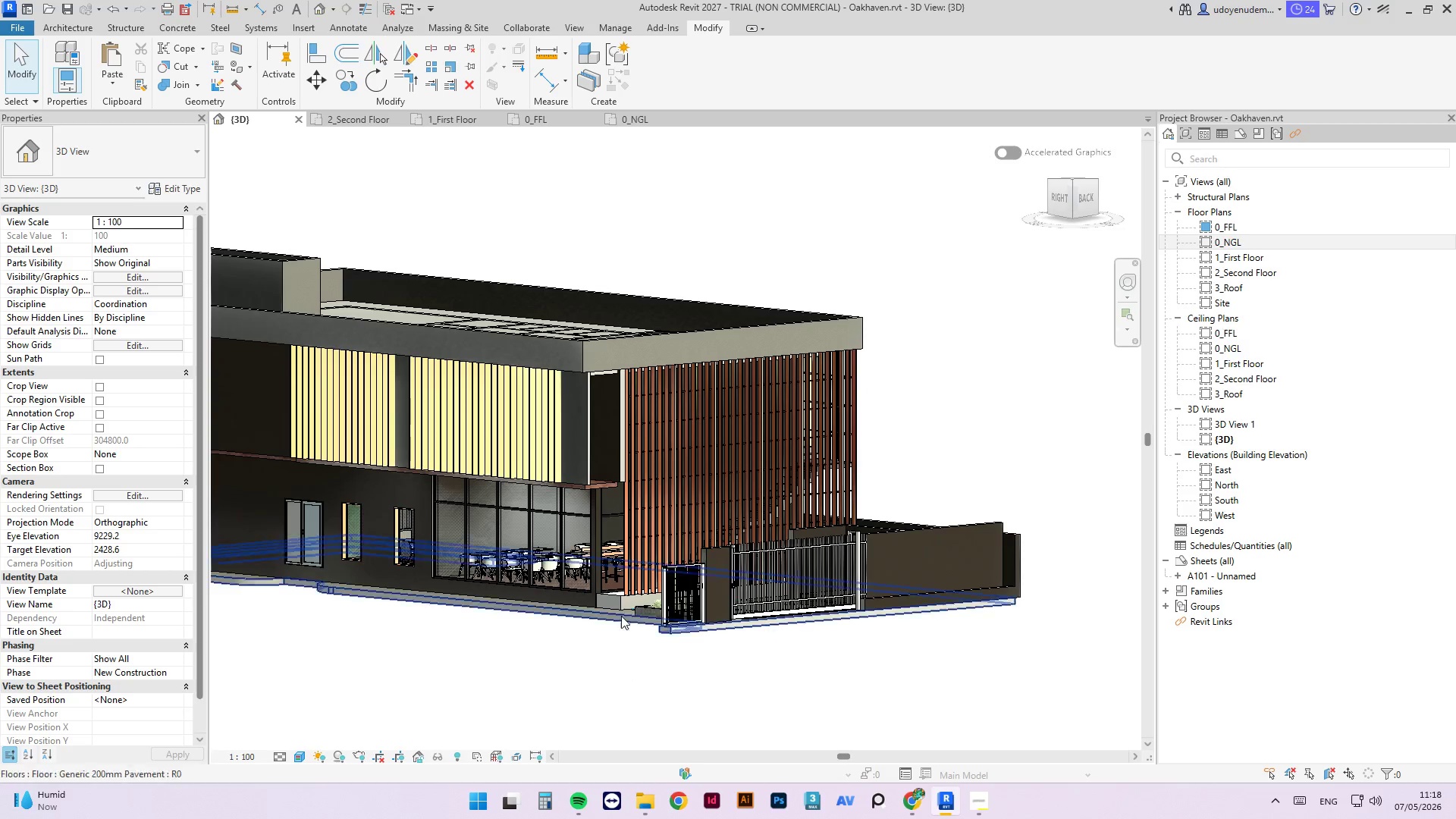 
scroll: coordinate [607, 606], scroll_direction: up, amount: 5.0
 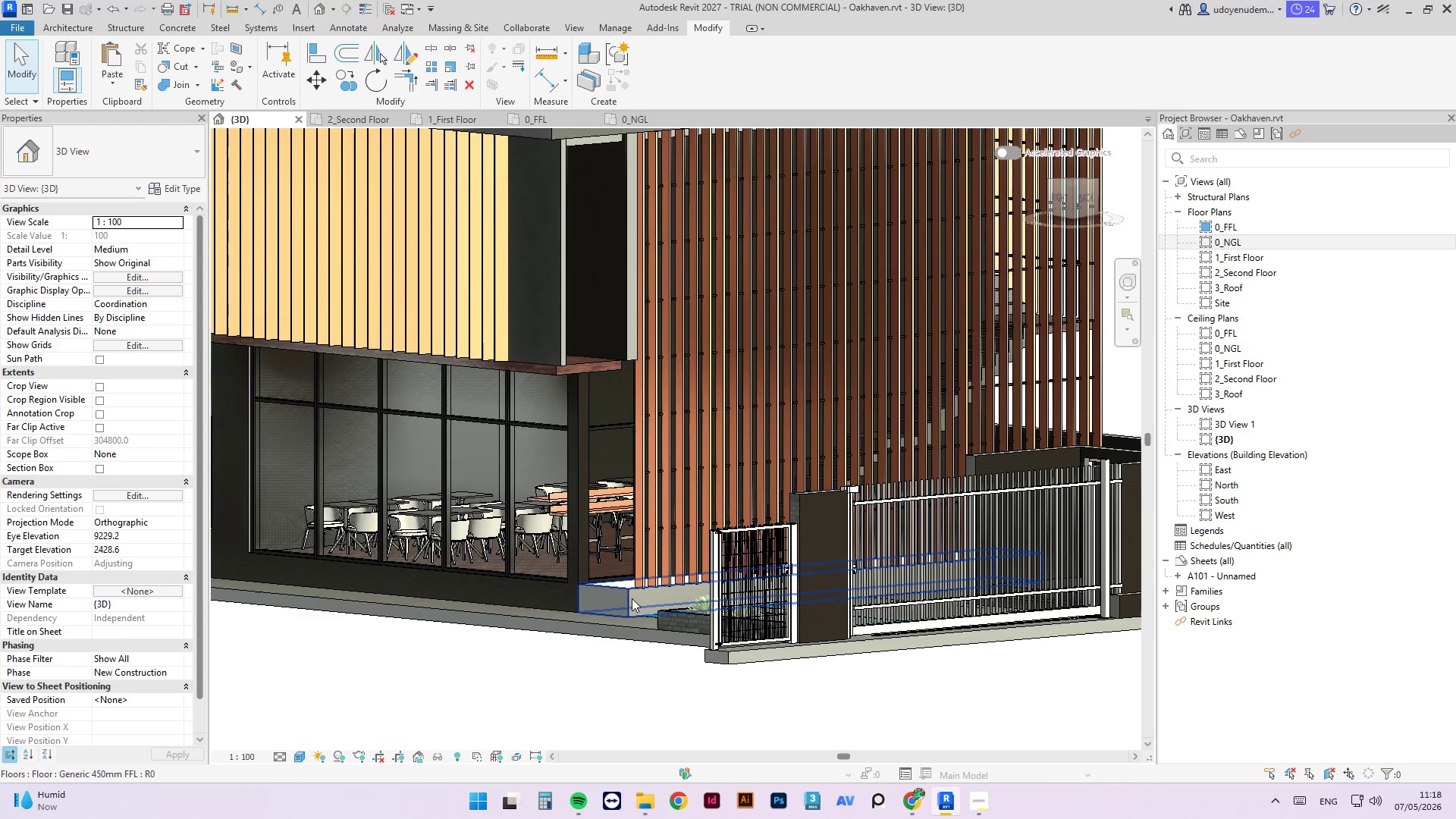 
hold_key(key=ShiftLeft, duration=0.73)
 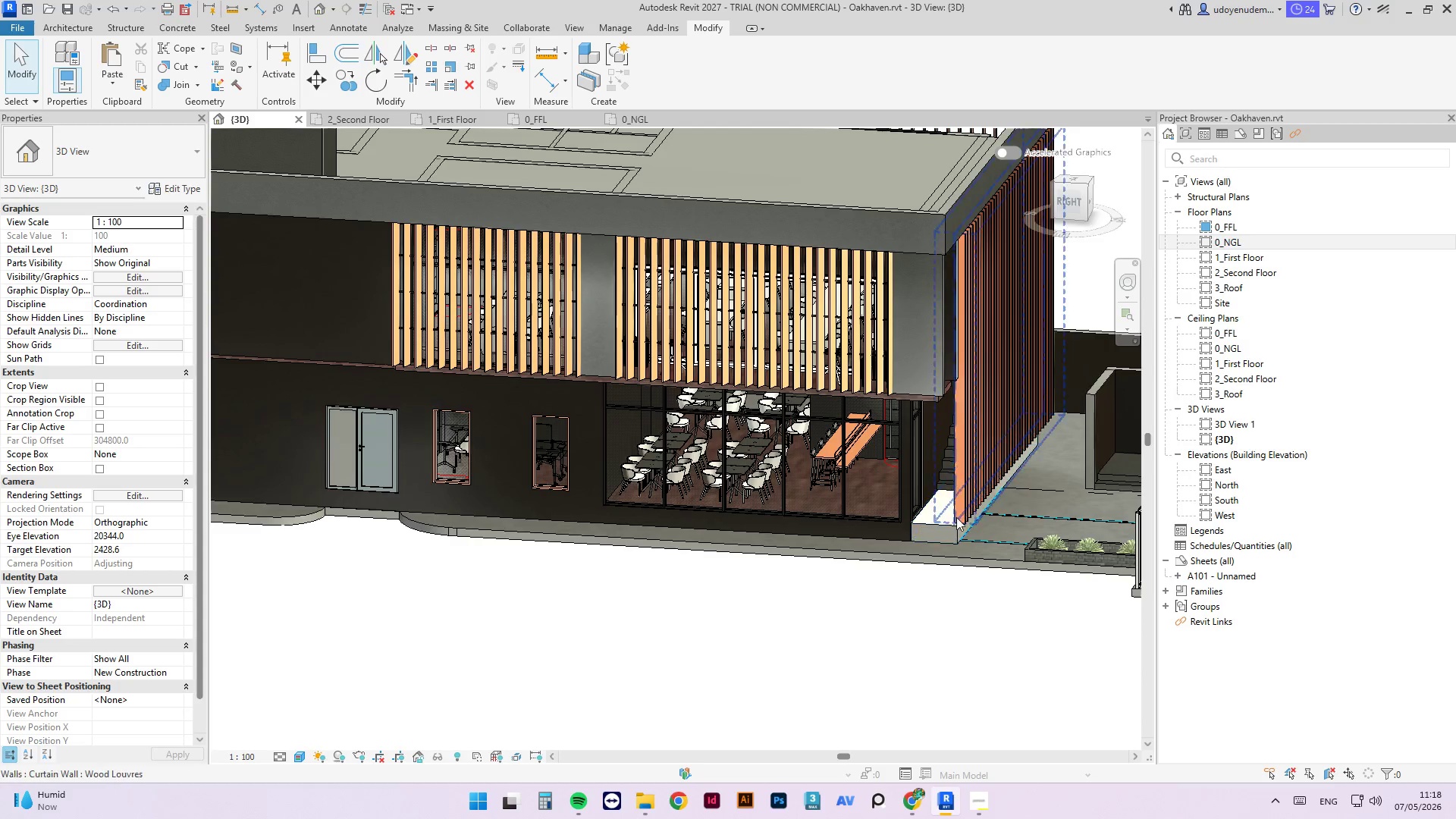 
scroll: coordinate [608, 604], scroll_direction: down, amount: 3.0
 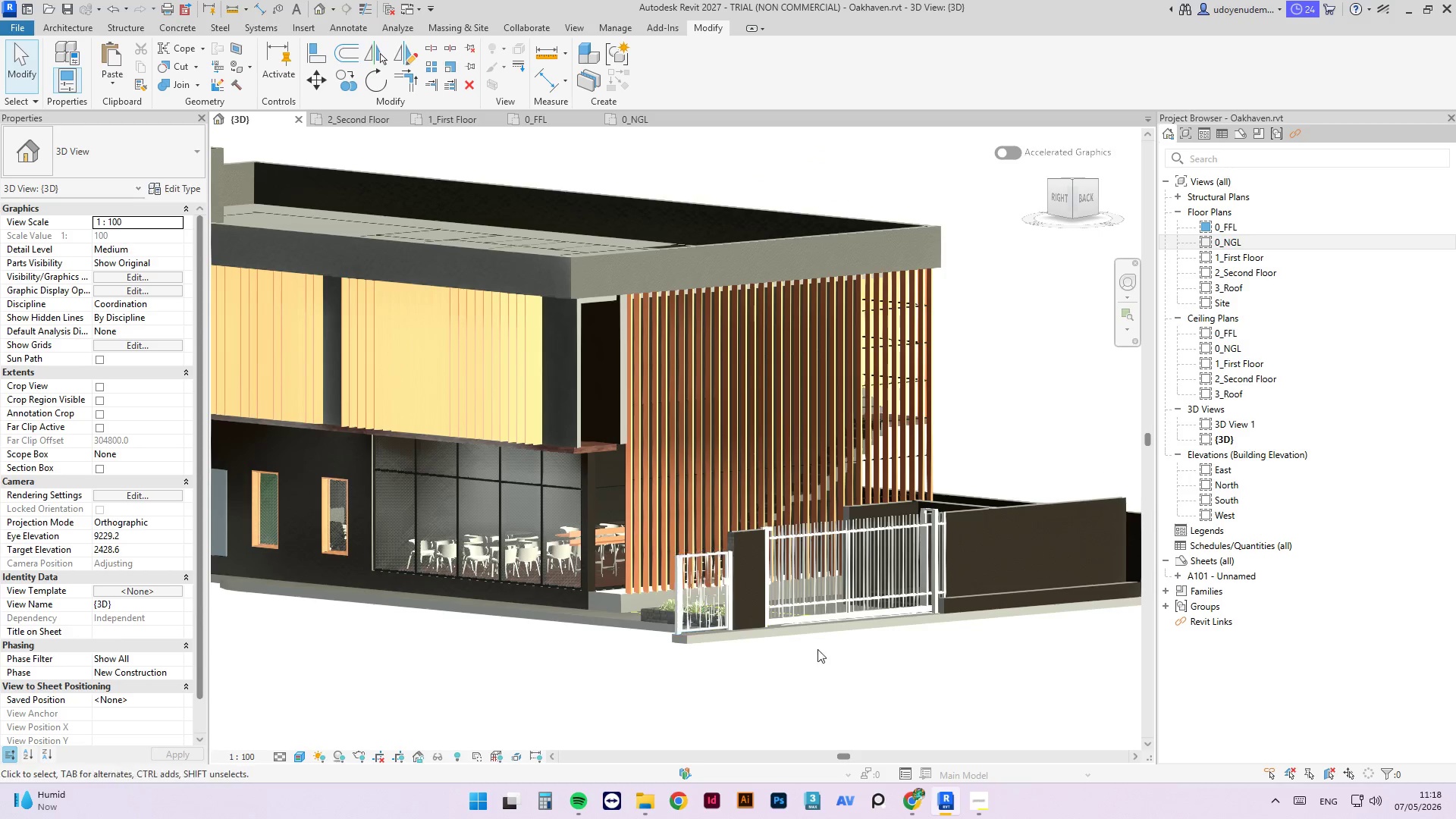 
scroll: coordinate [996, 495], scroll_direction: up, amount: 7.0
 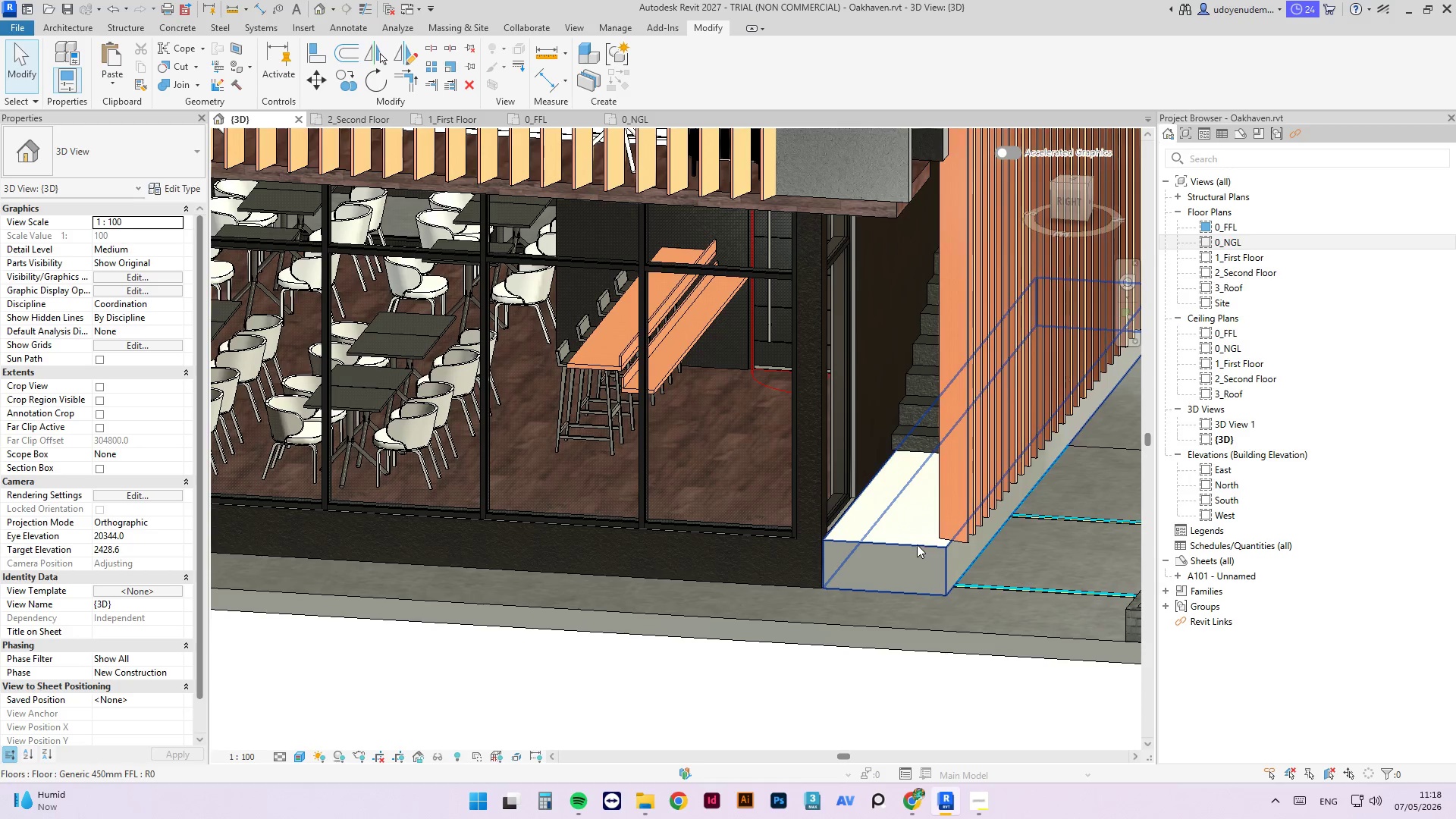 
left_click([917, 542])
 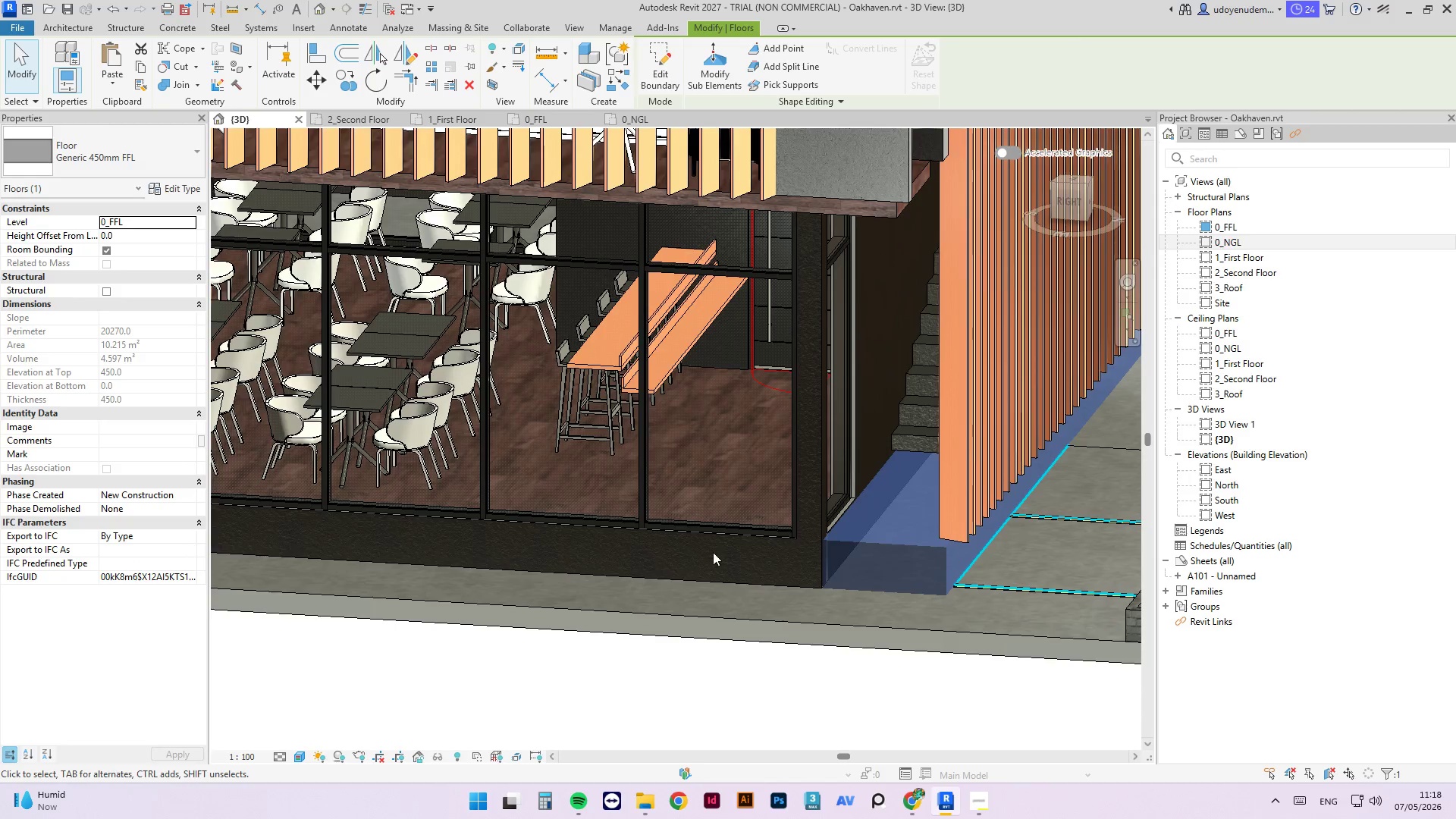 
hold_key(key=ShiftLeft, duration=1.91)
 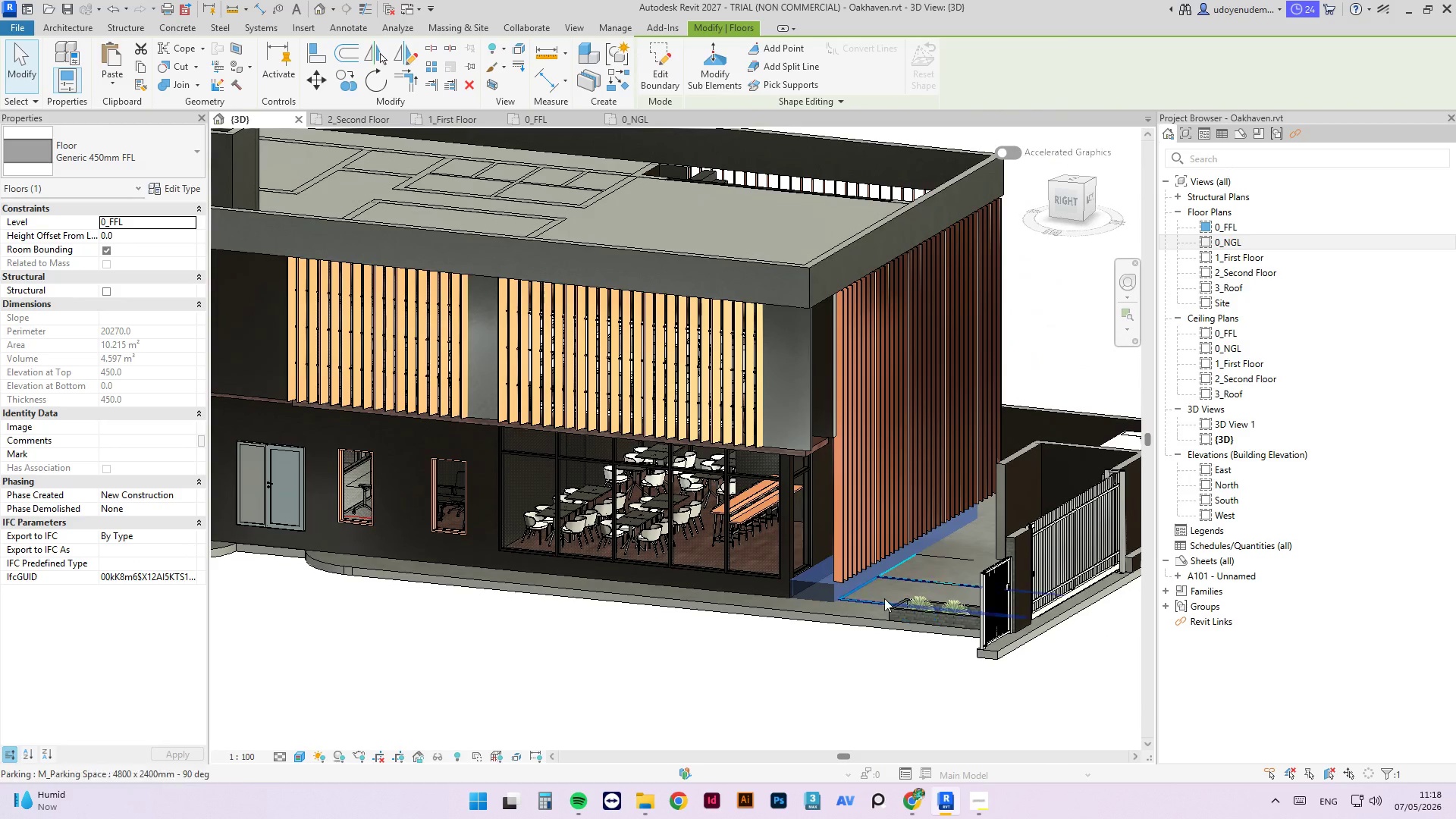 
scroll: coordinate [755, 526], scroll_direction: down, amount: 8.0
 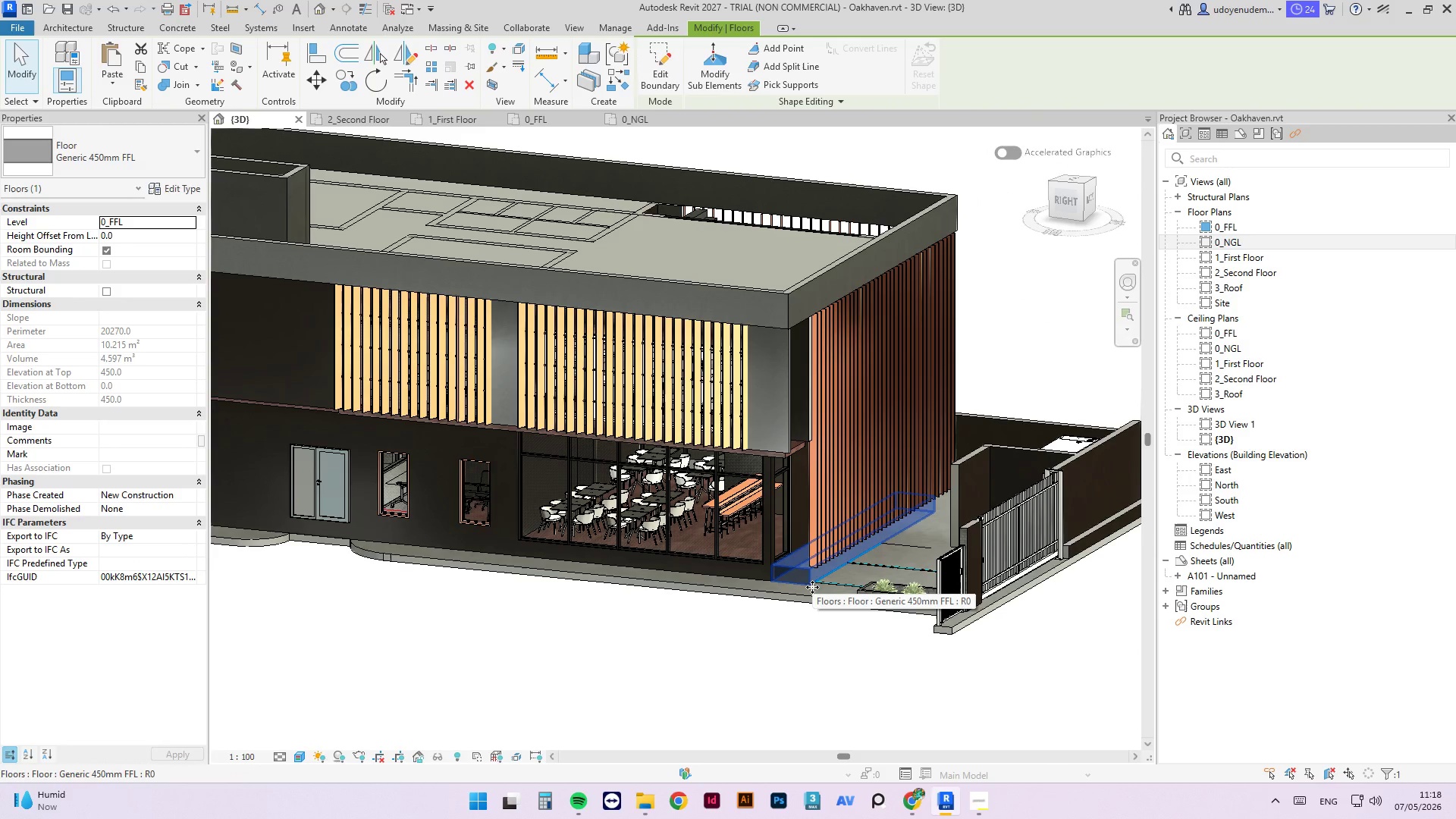 
scroll: coordinate [841, 361], scroll_direction: up, amount: 2.0
 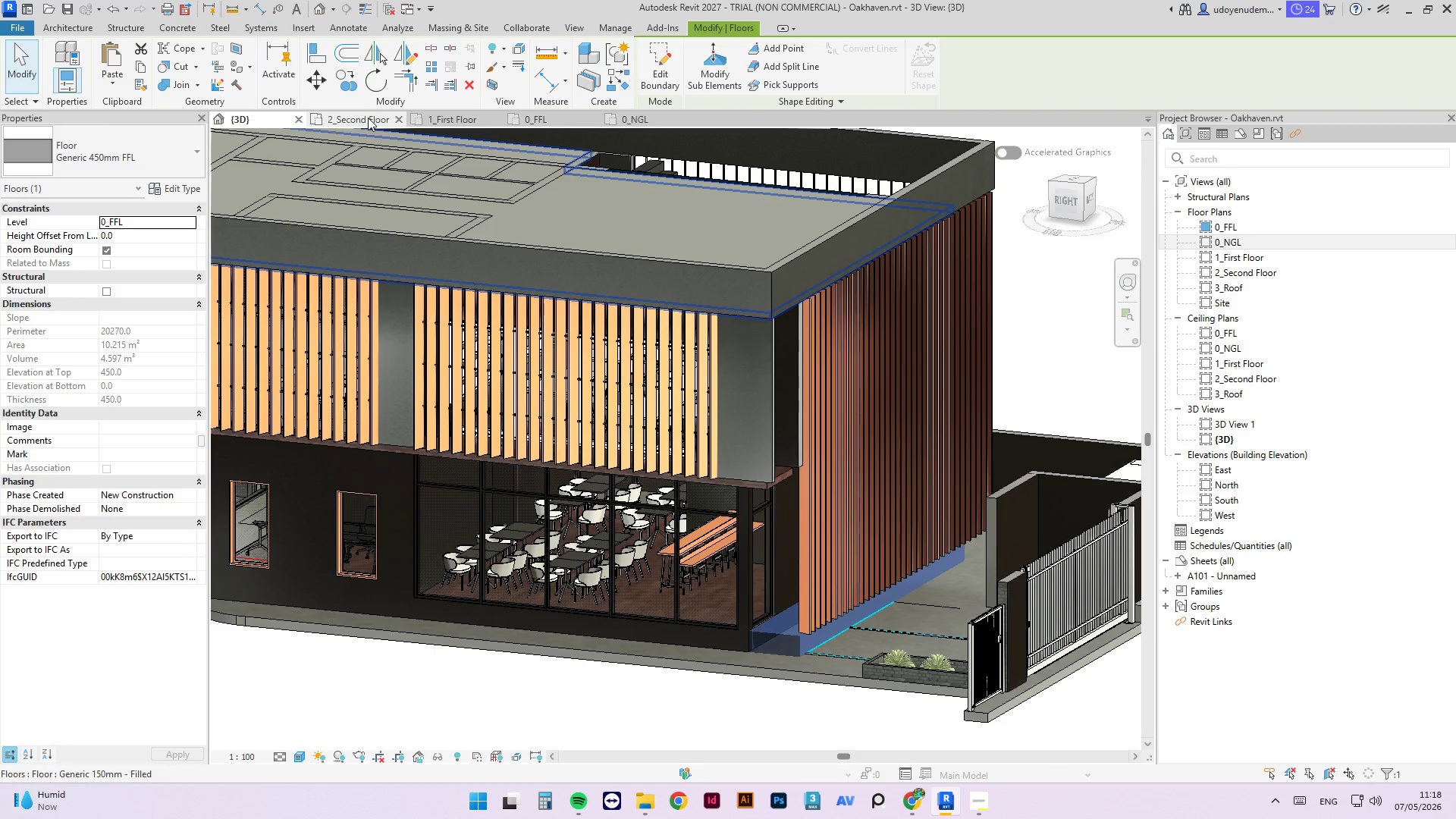 
left_click([365, 120])
 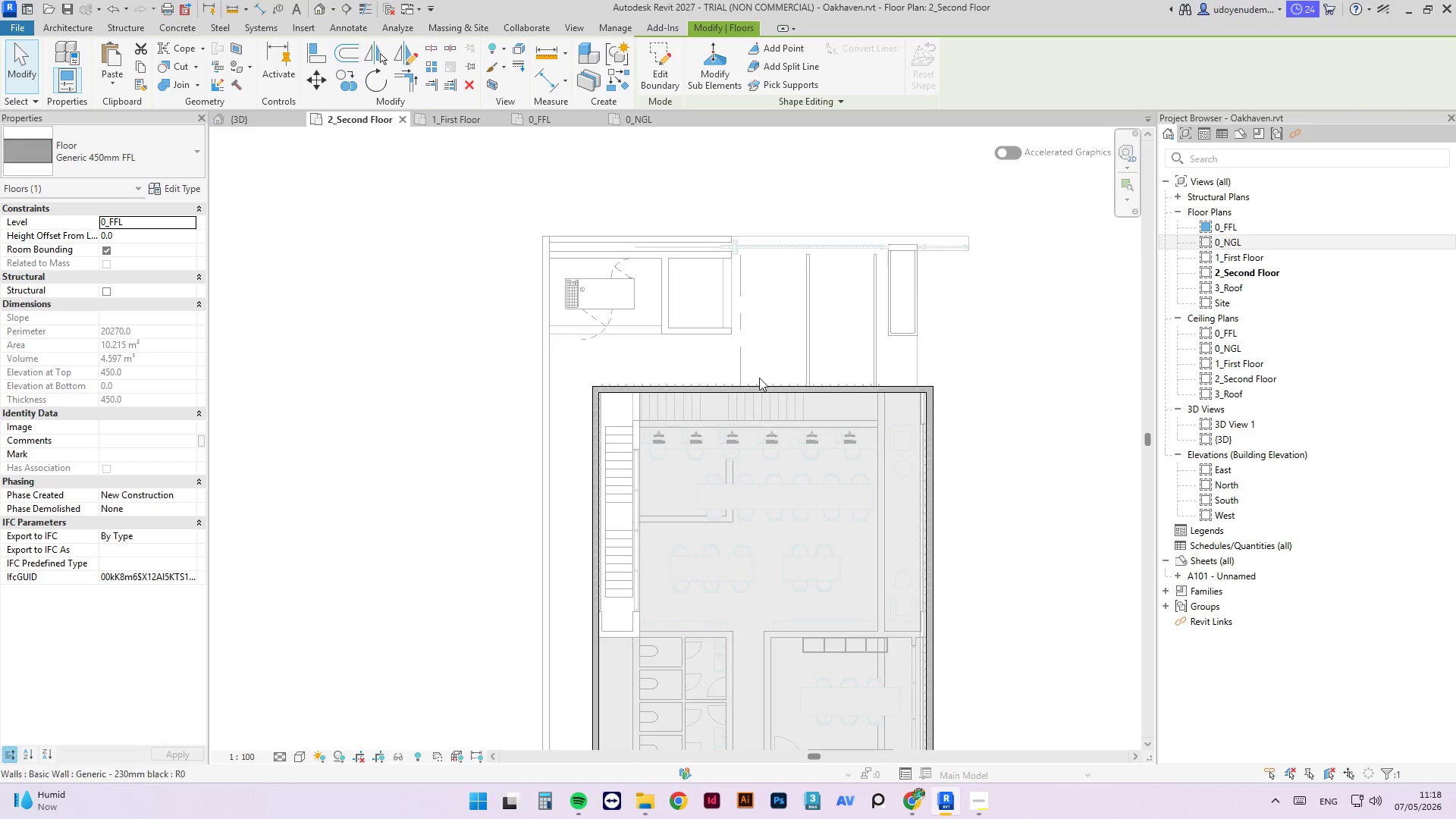 
scroll: coordinate [748, 375], scroll_direction: up, amount: 3.0
 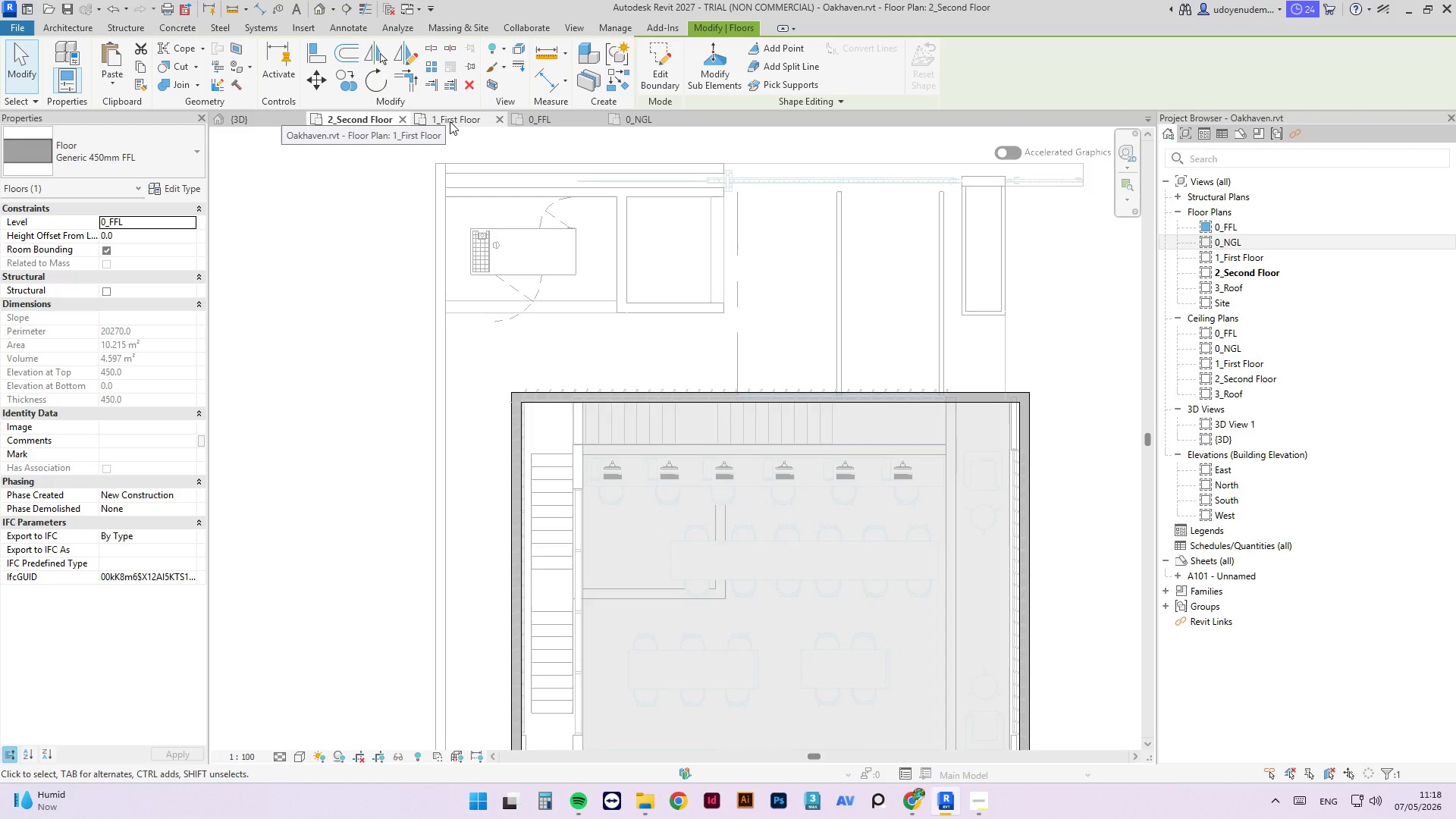 
left_click([450, 121])
 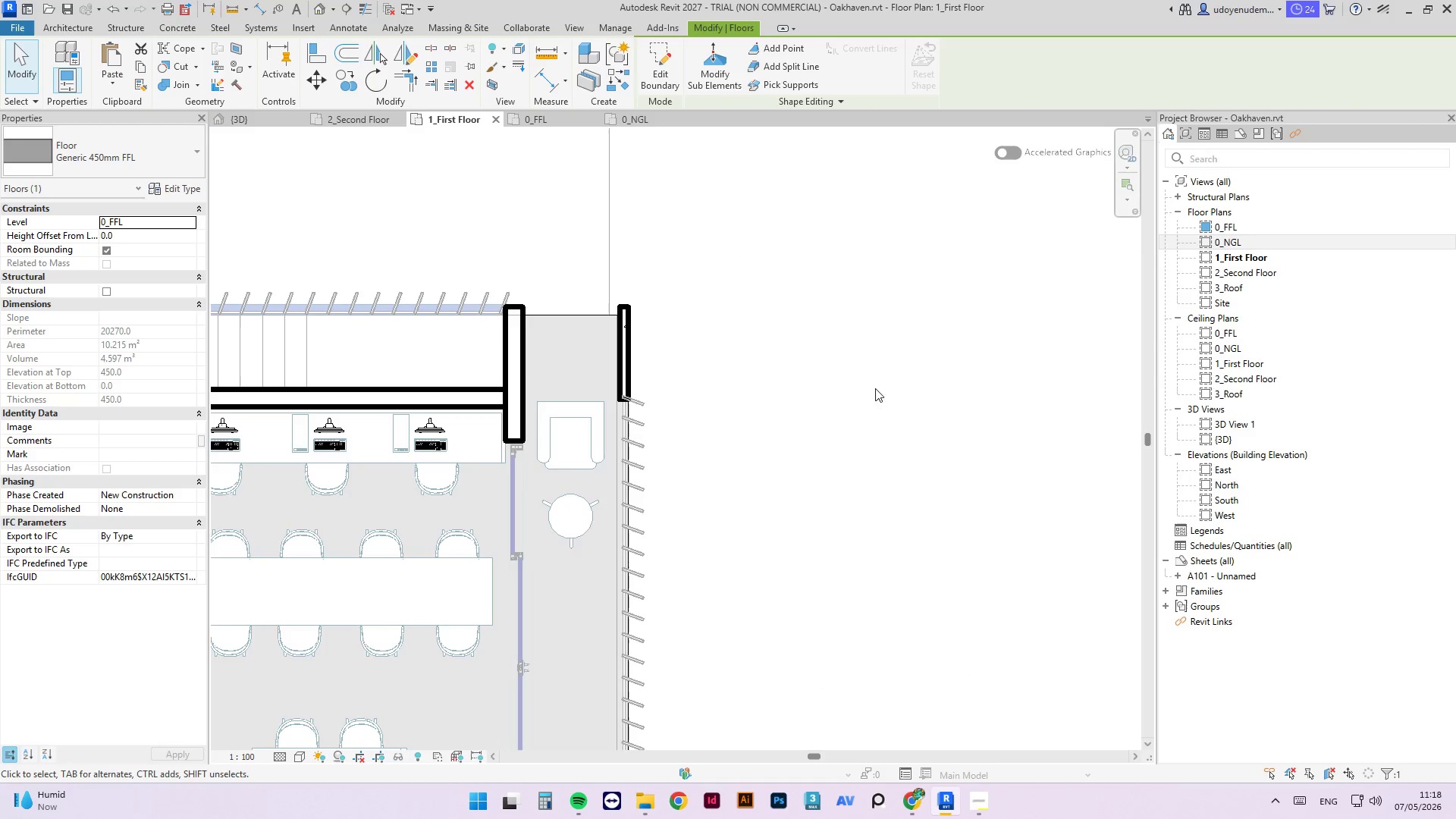 
scroll: coordinate [495, 347], scroll_direction: up, amount: 1.0
 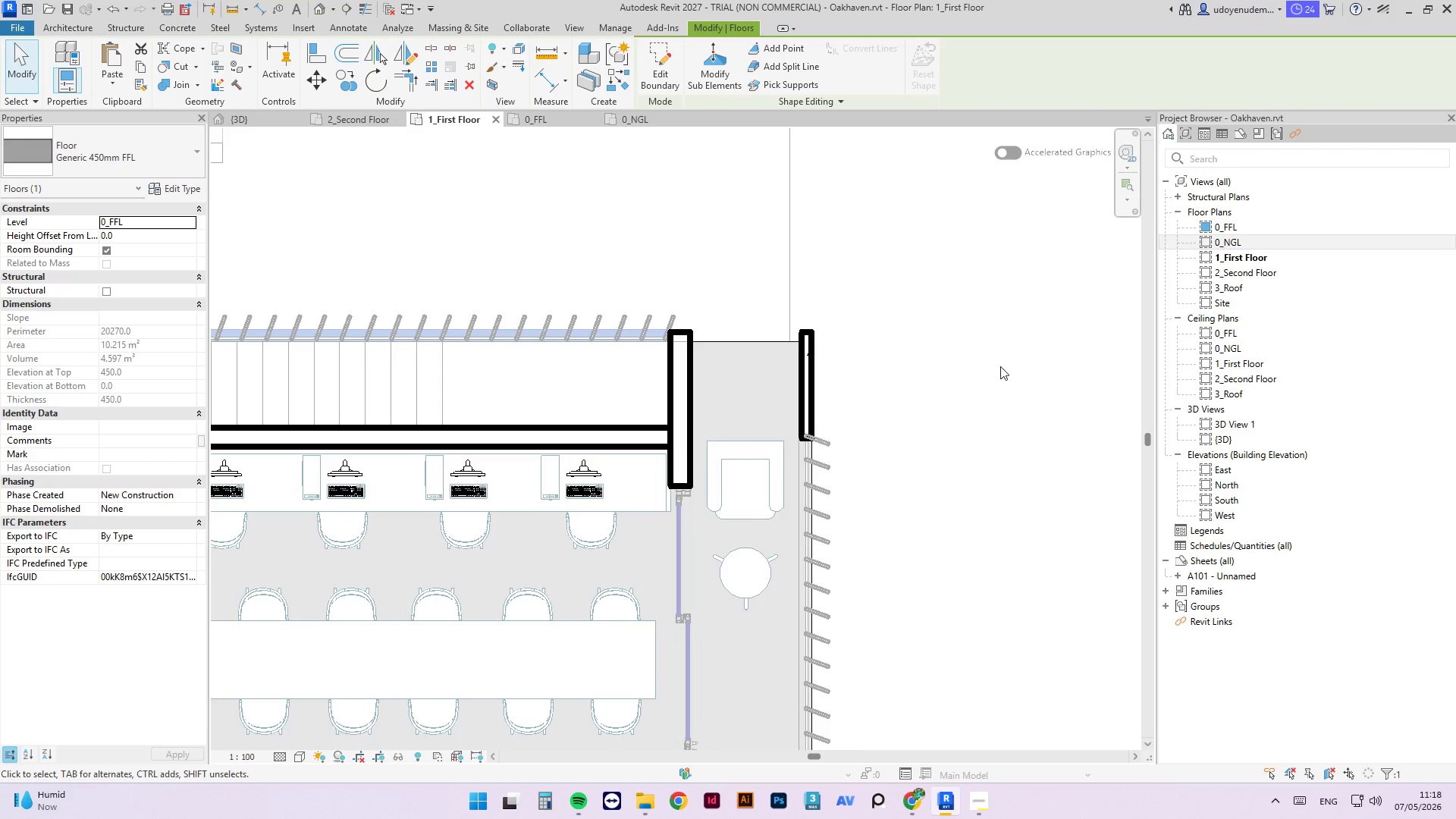 
scroll: coordinate [1006, 366], scroll_direction: down, amount: 2.0
 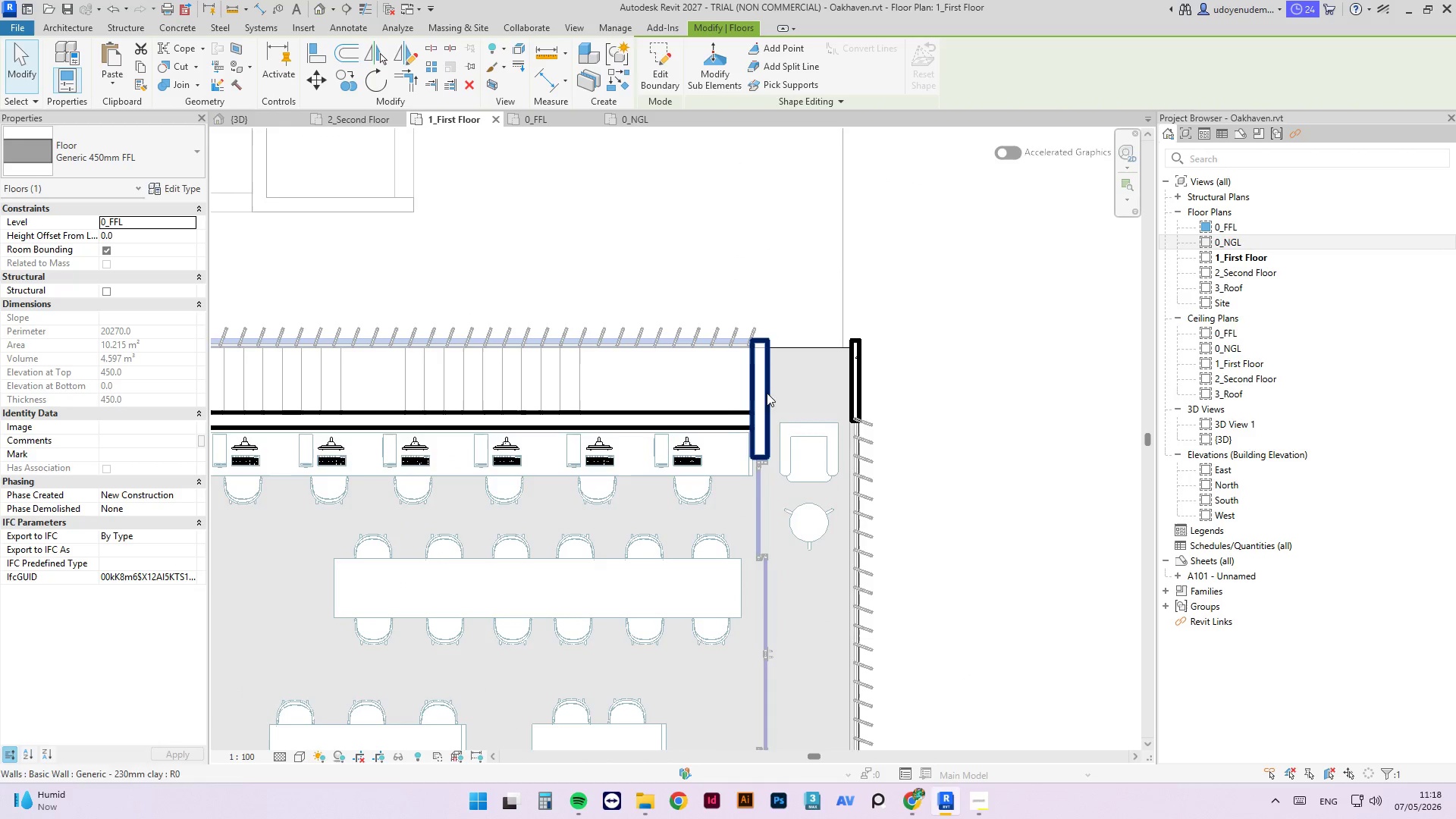 
scroll: coordinate [783, 360], scroll_direction: up, amount: 2.0
 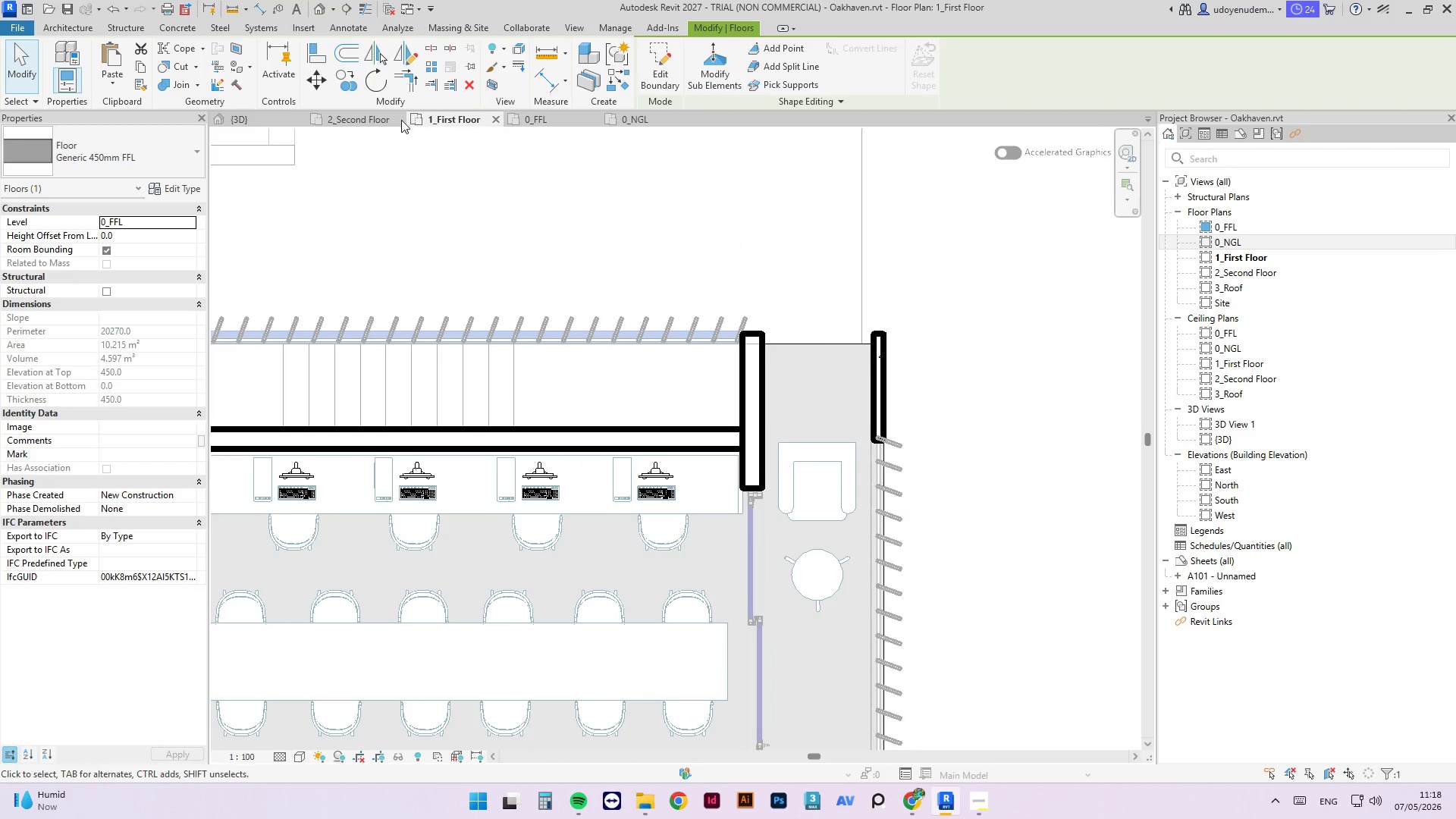 
left_click([373, 116])
 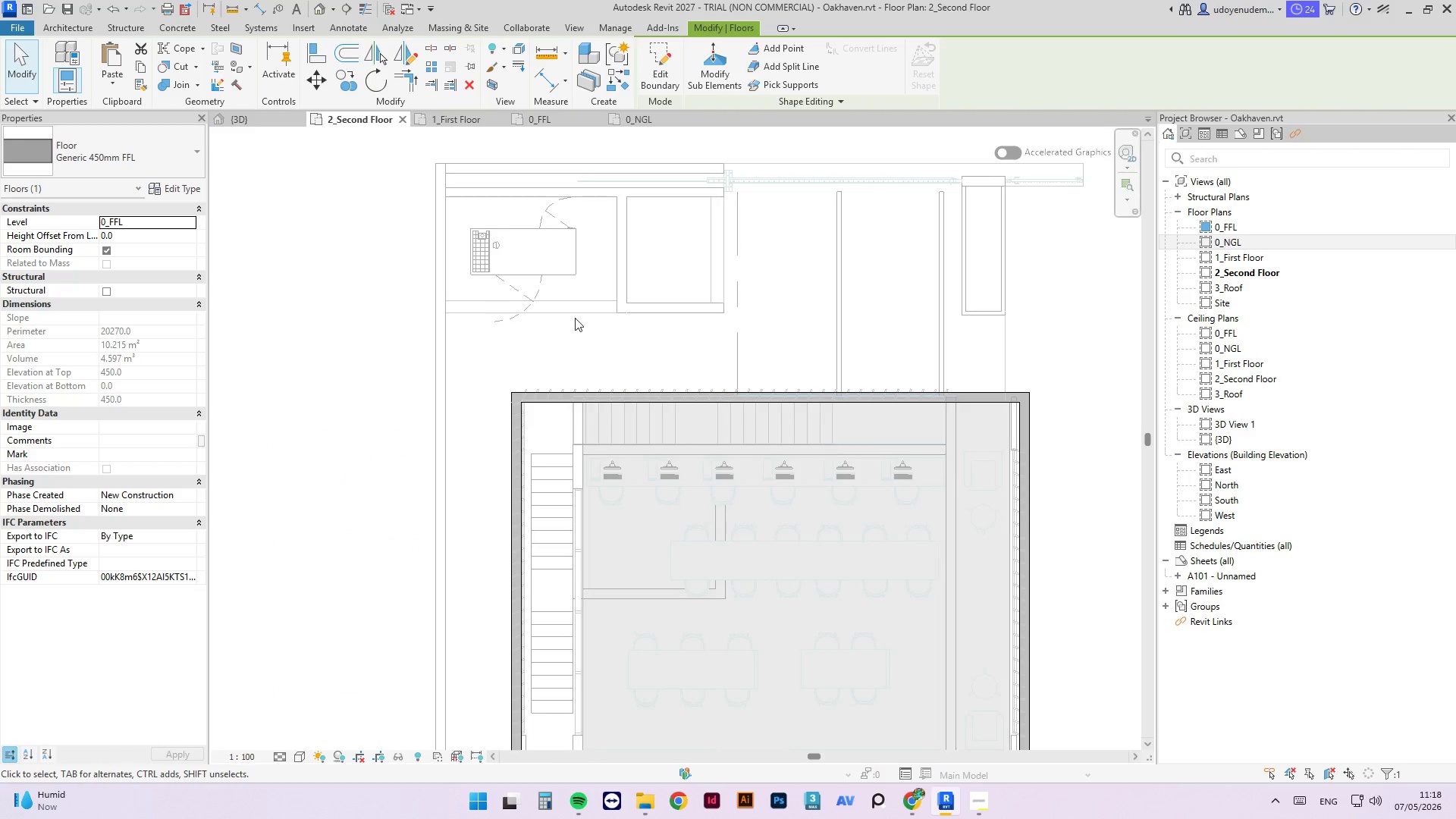 
scroll: coordinate [588, 363], scroll_direction: up, amount: 1.0
 